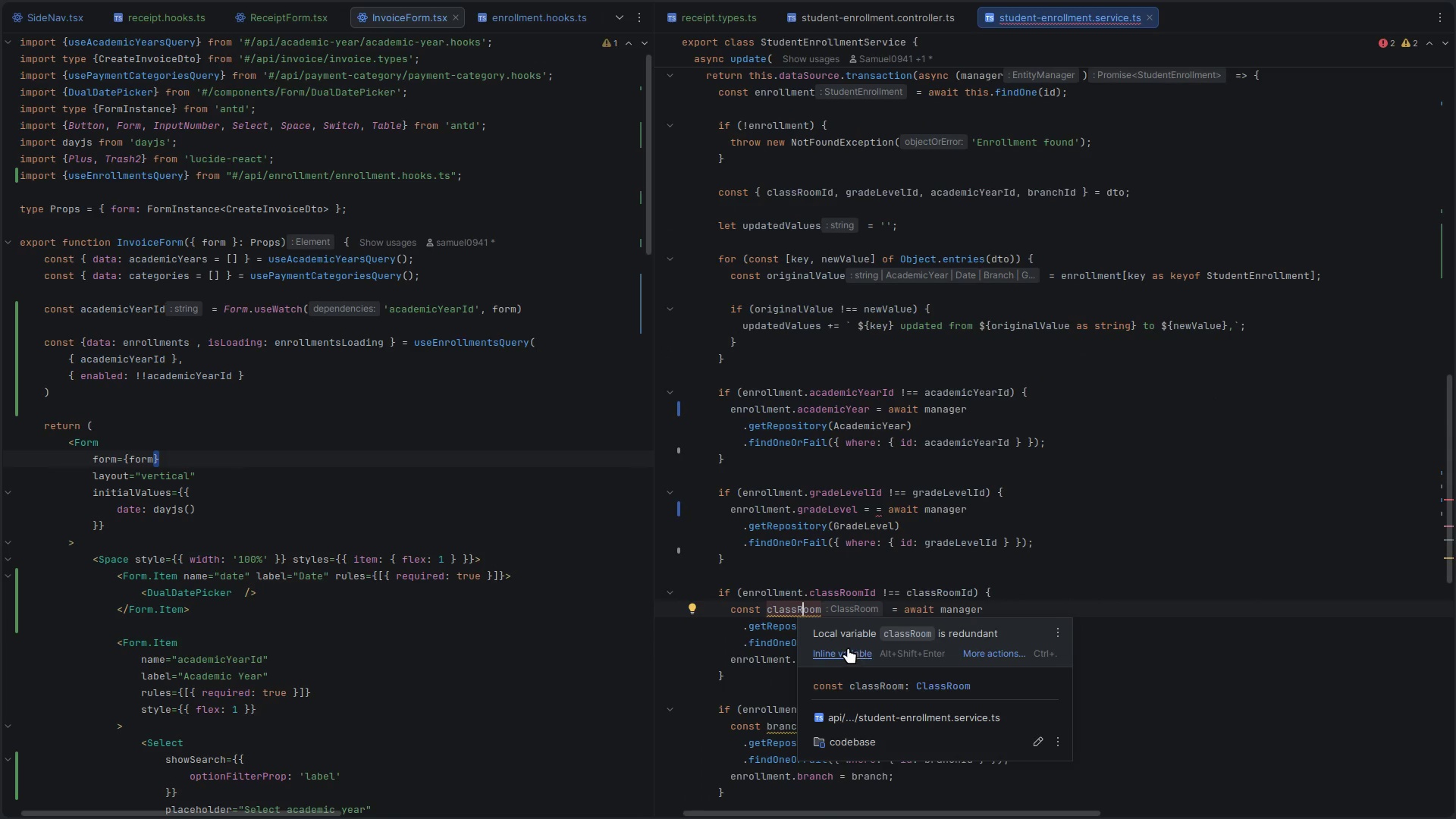 
left_click([848, 648])
 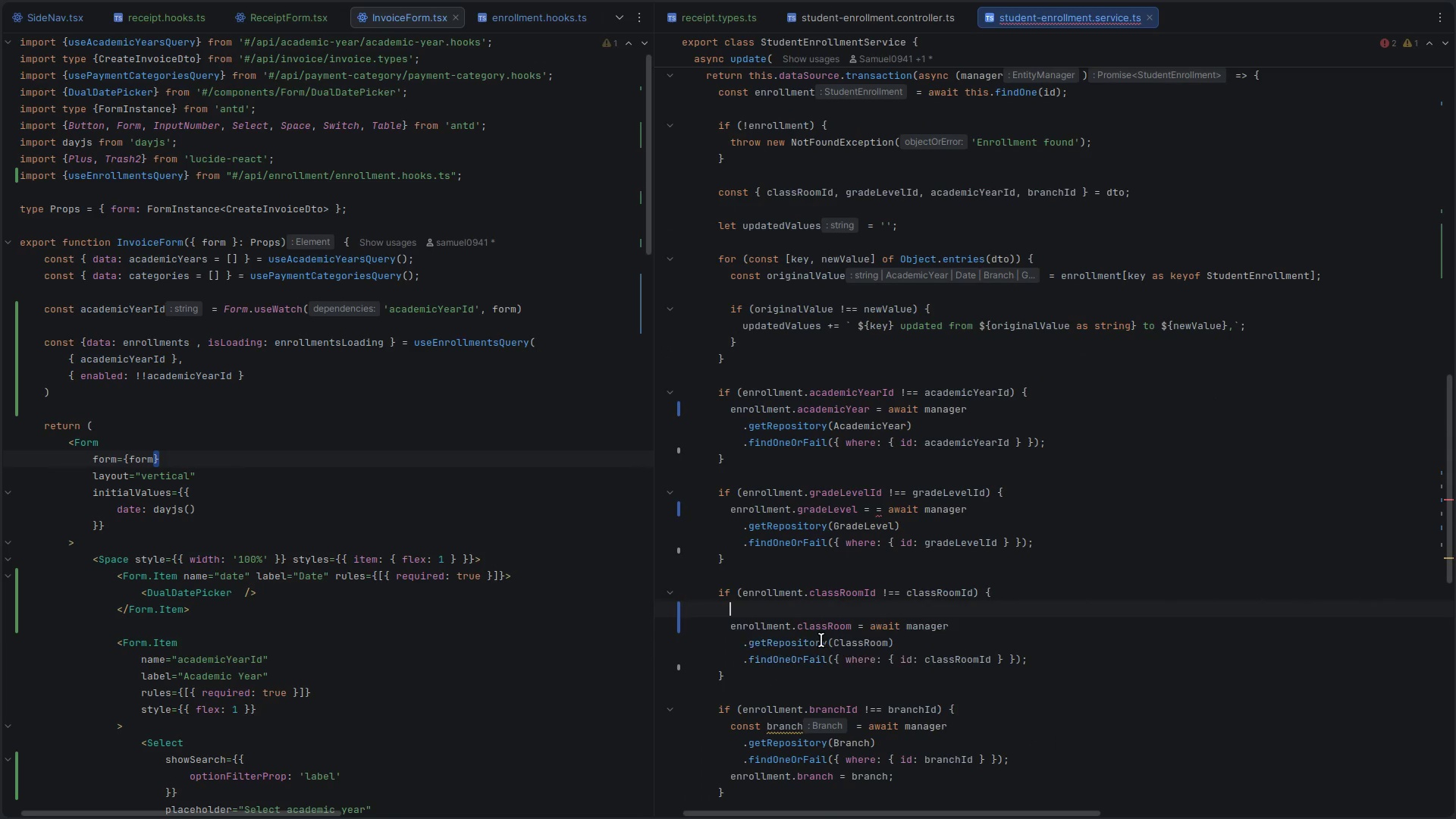 
key(Control+S)
 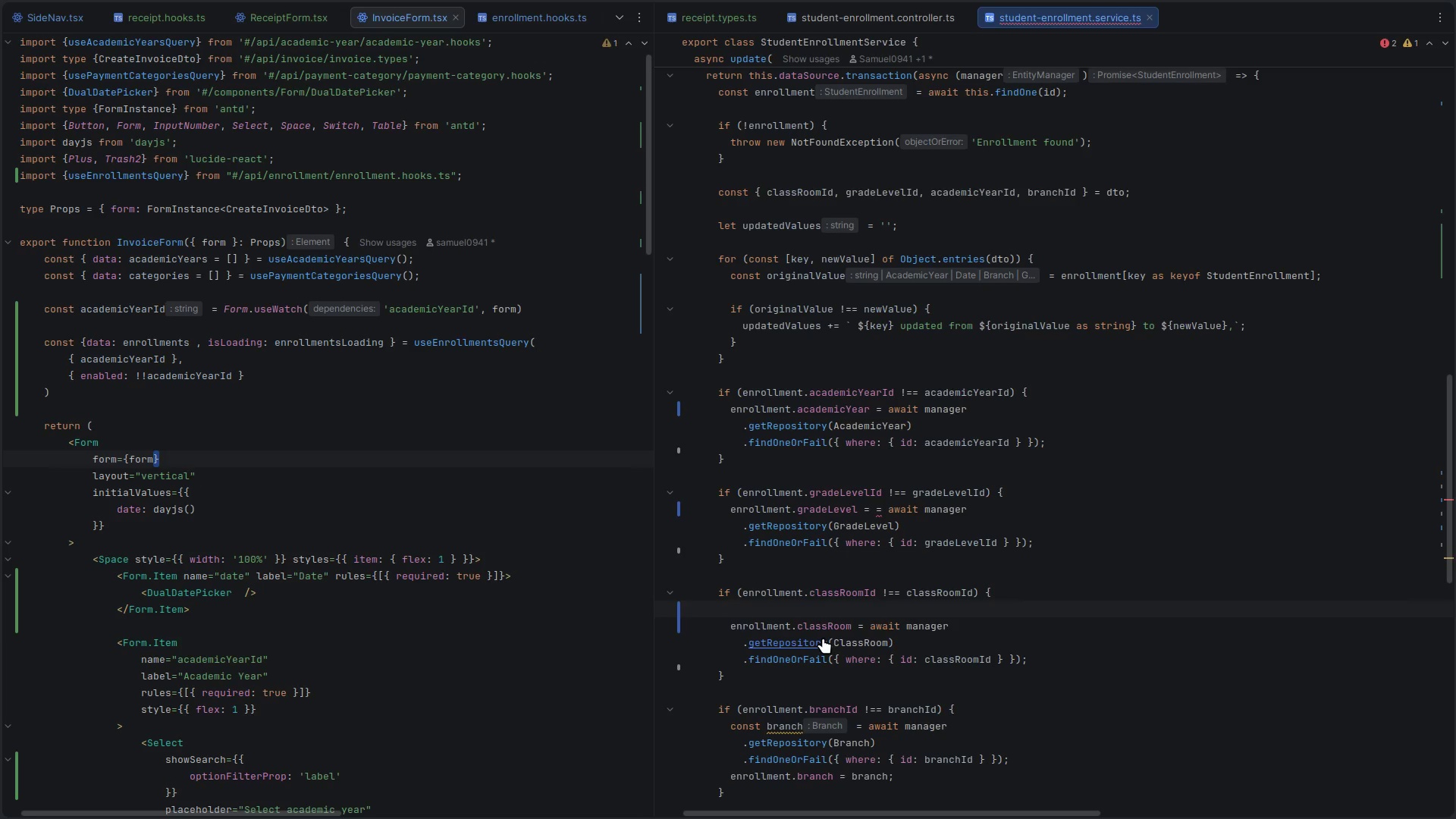 
key(Control+X)
 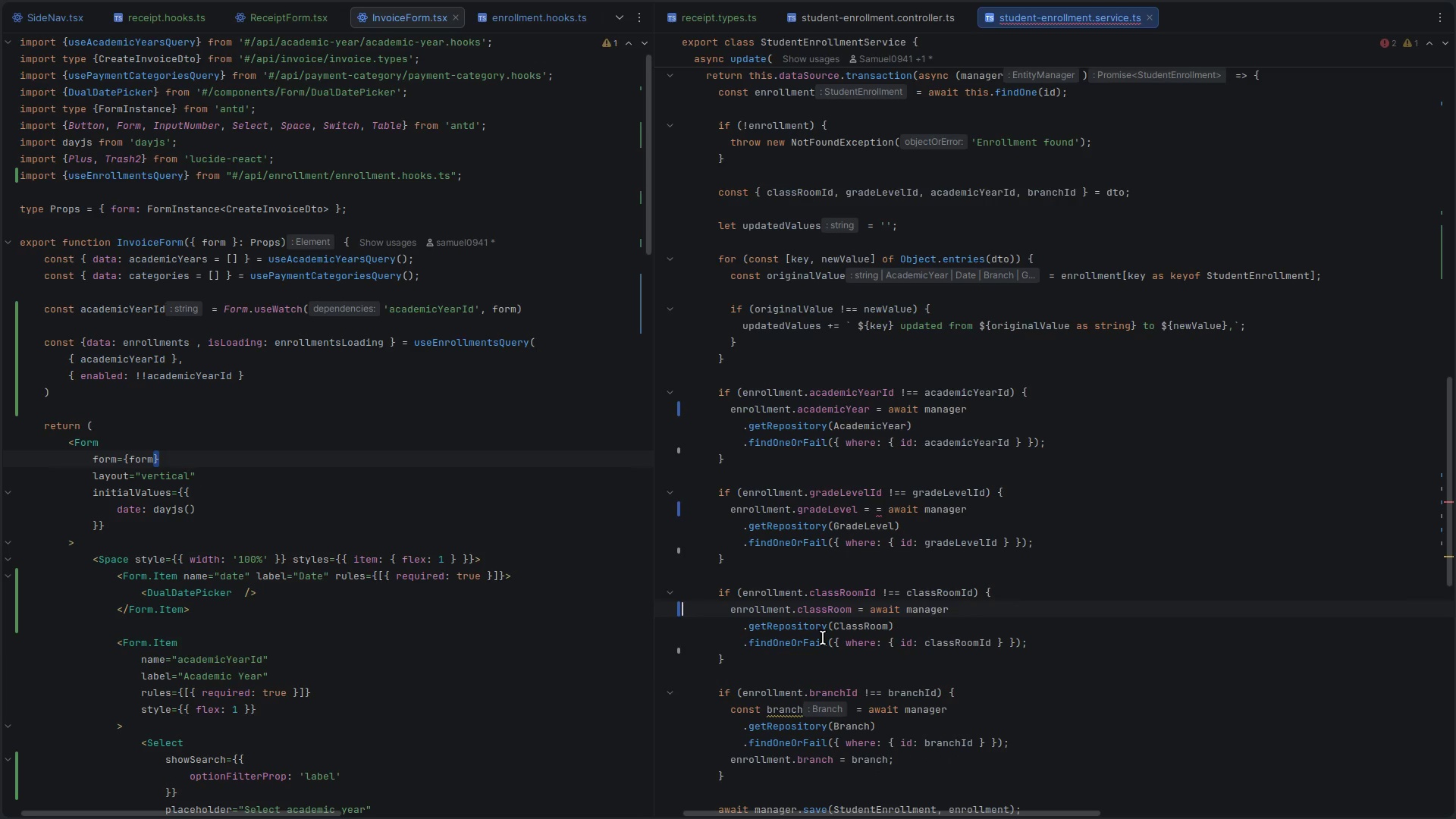 
key(Control+S)
 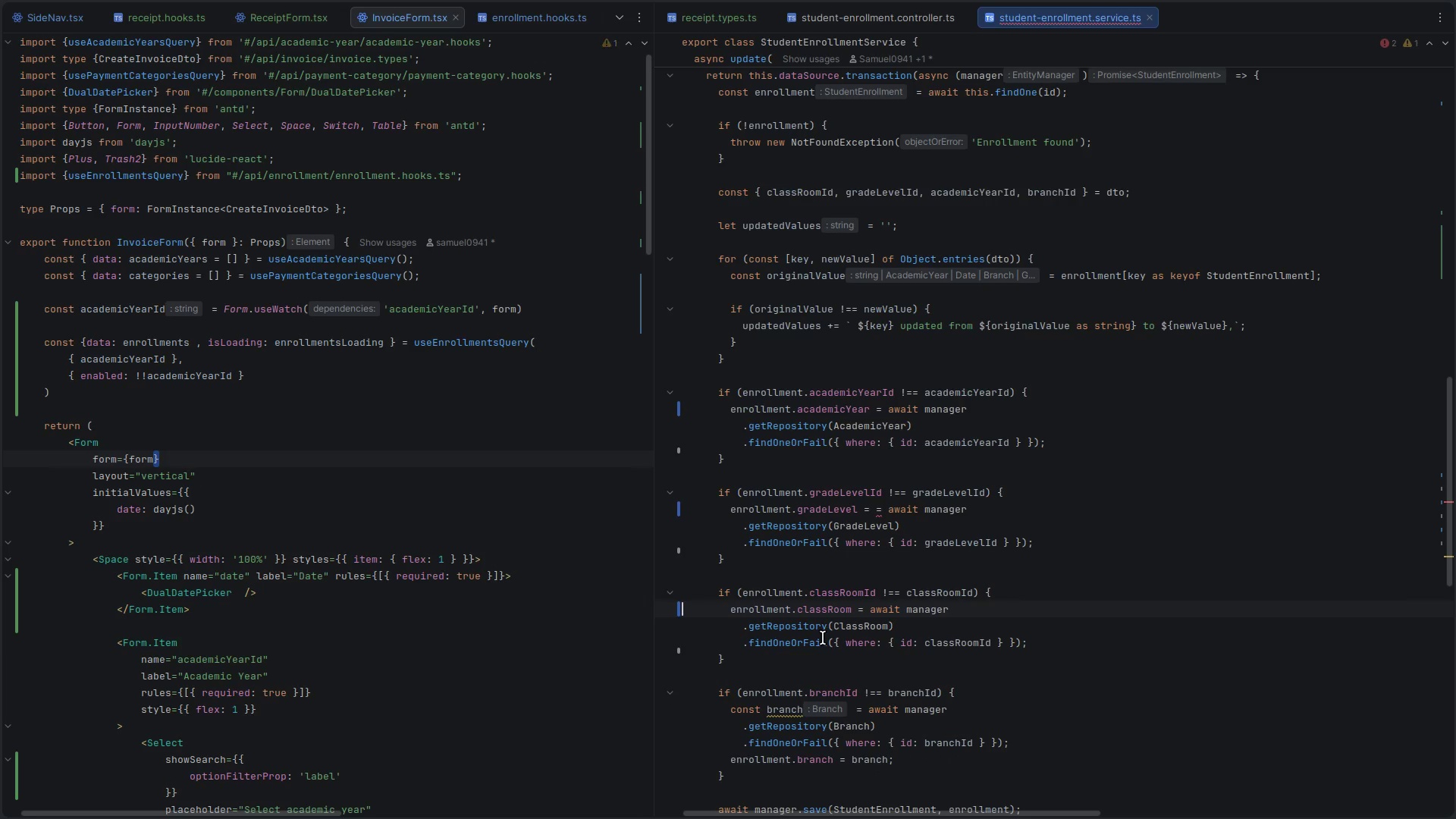 
scroll: coordinate [823, 638], scroll_direction: down, amount: 4.0
 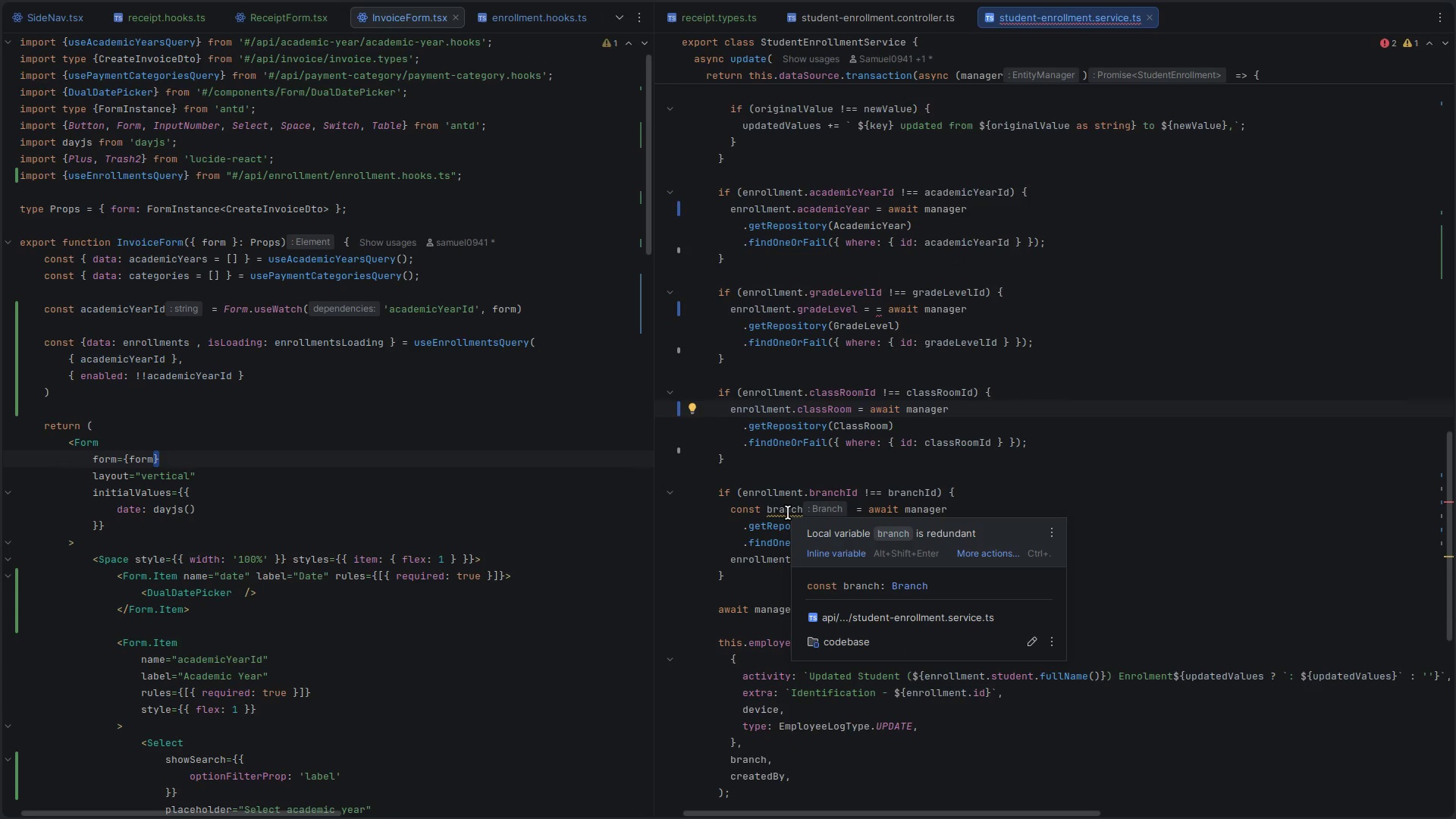 
left_click([846, 554])
 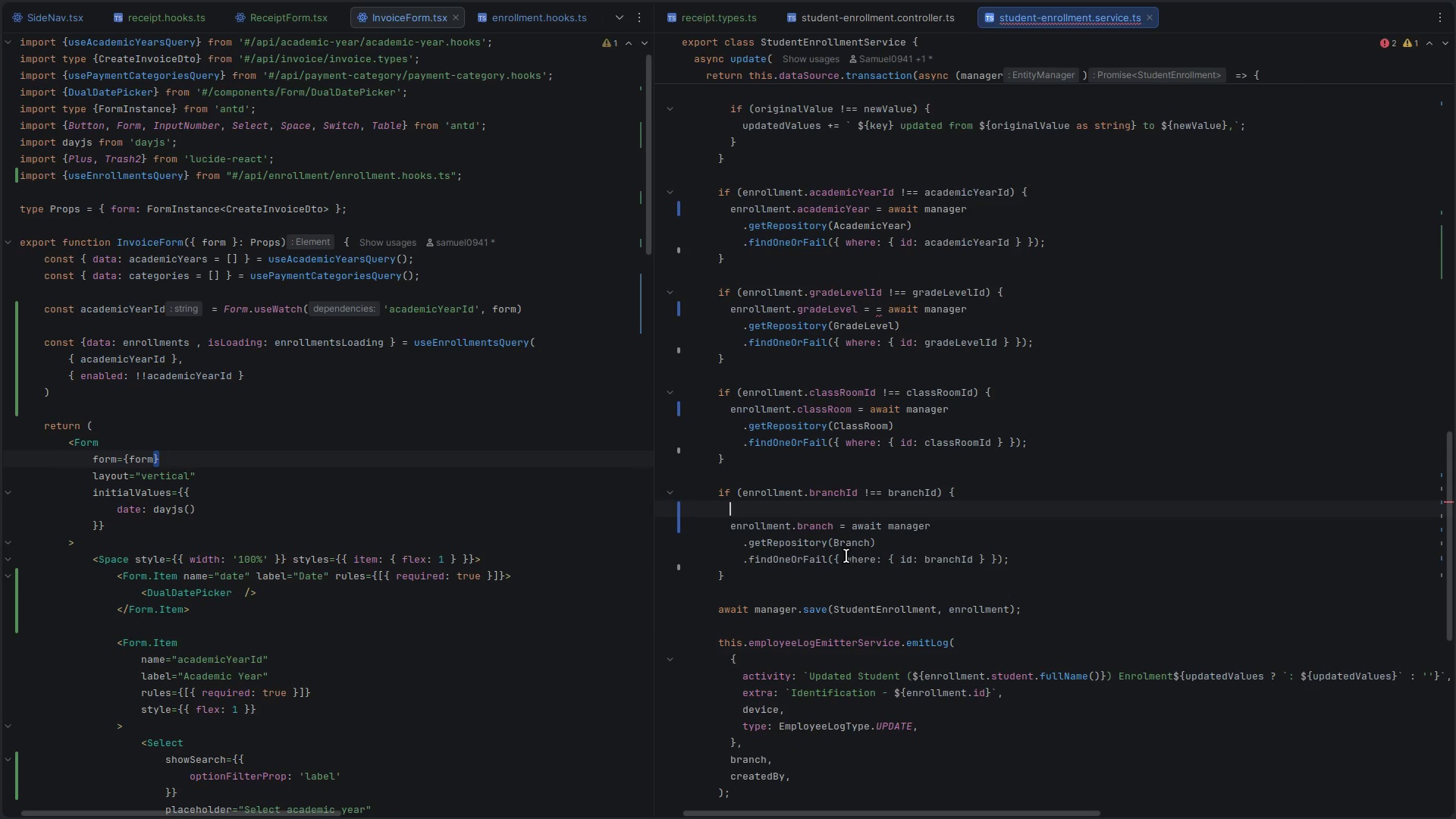 
key(Control+X)
 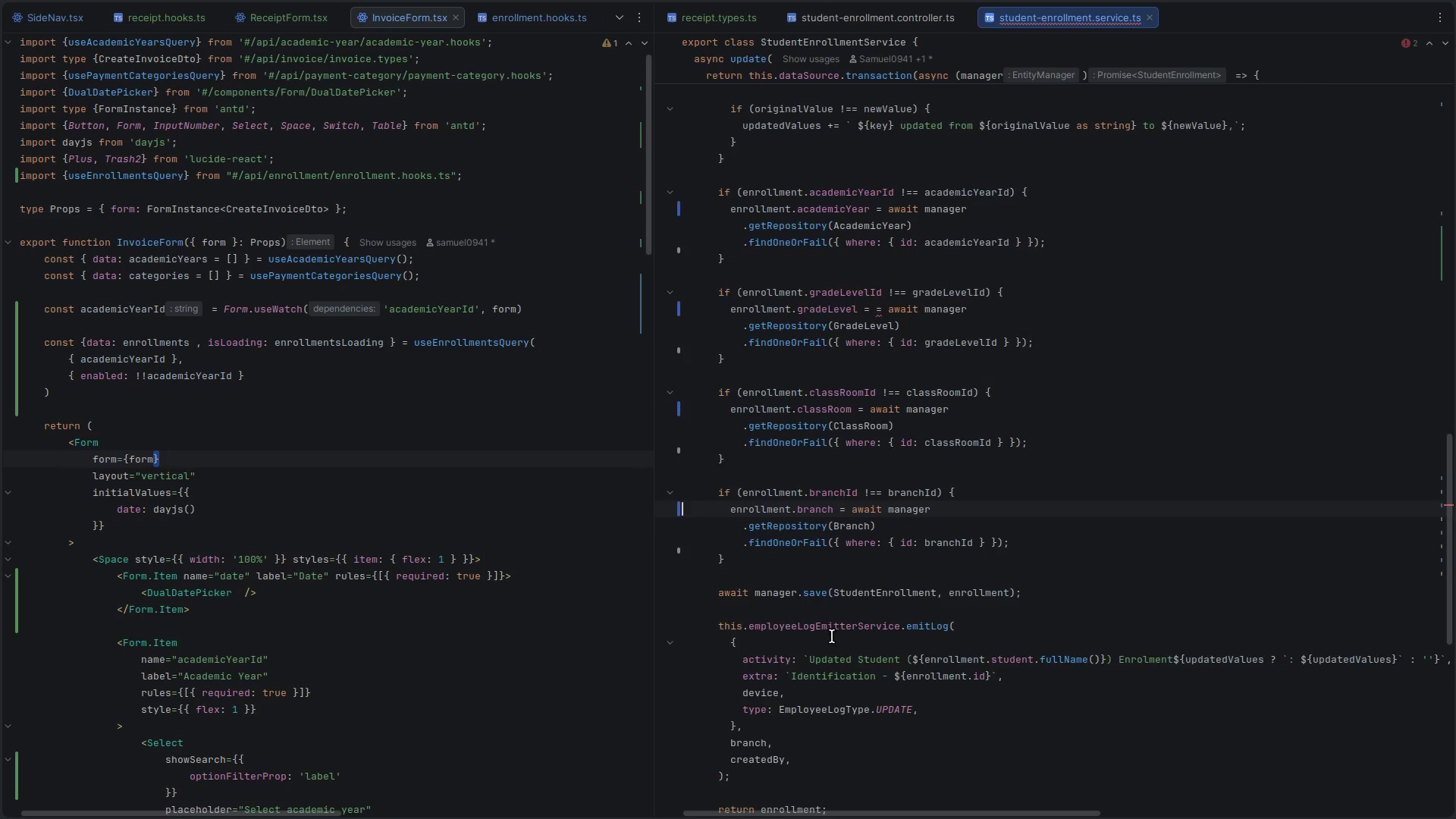 
scroll: coordinate [798, 689], scroll_direction: up, amount: 11.0
 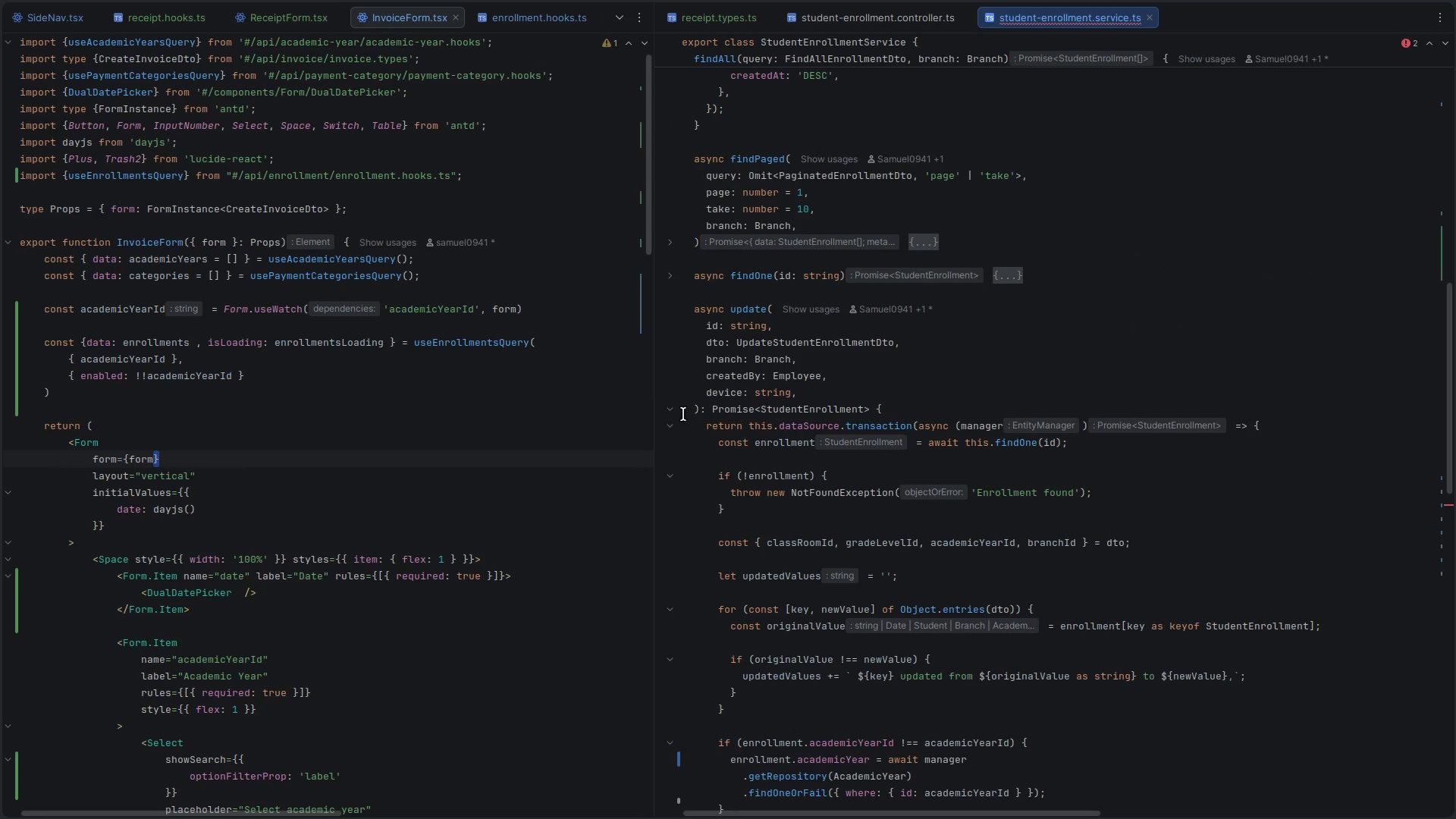 
left_click([673, 406])
 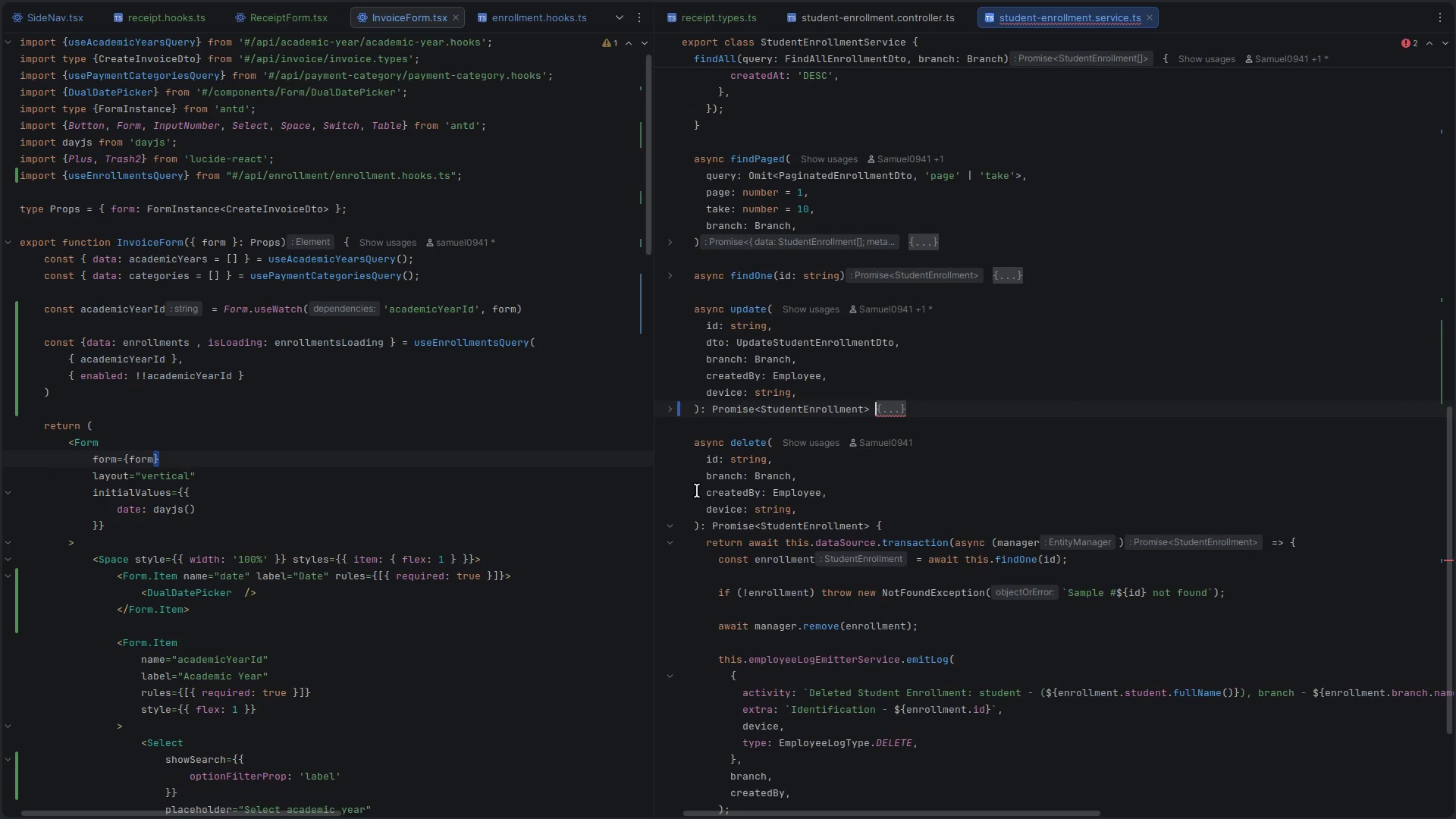 
scroll: coordinate [717, 499], scroll_direction: up, amount: 13.0
 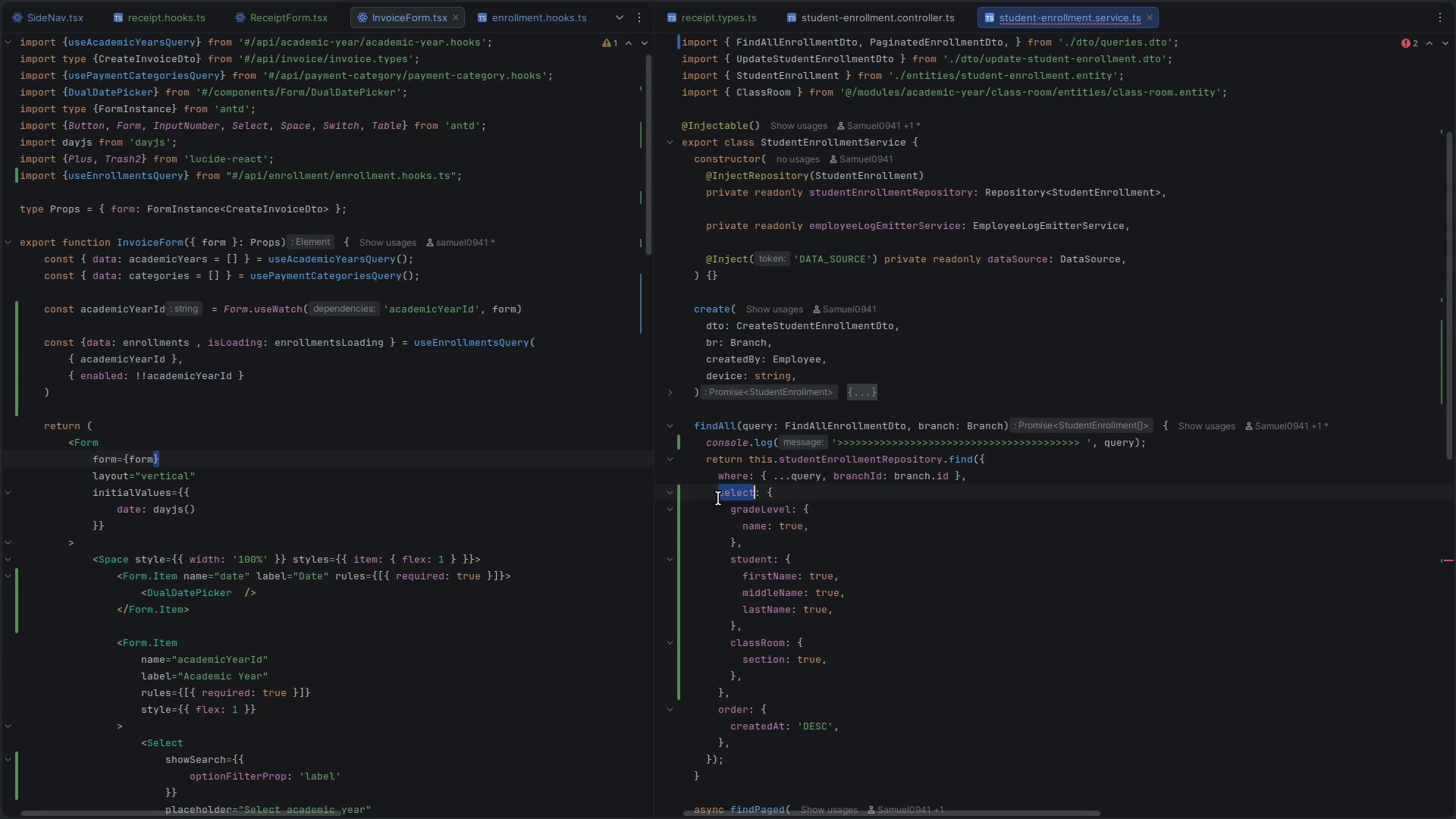 
left_click([1014, 475])
 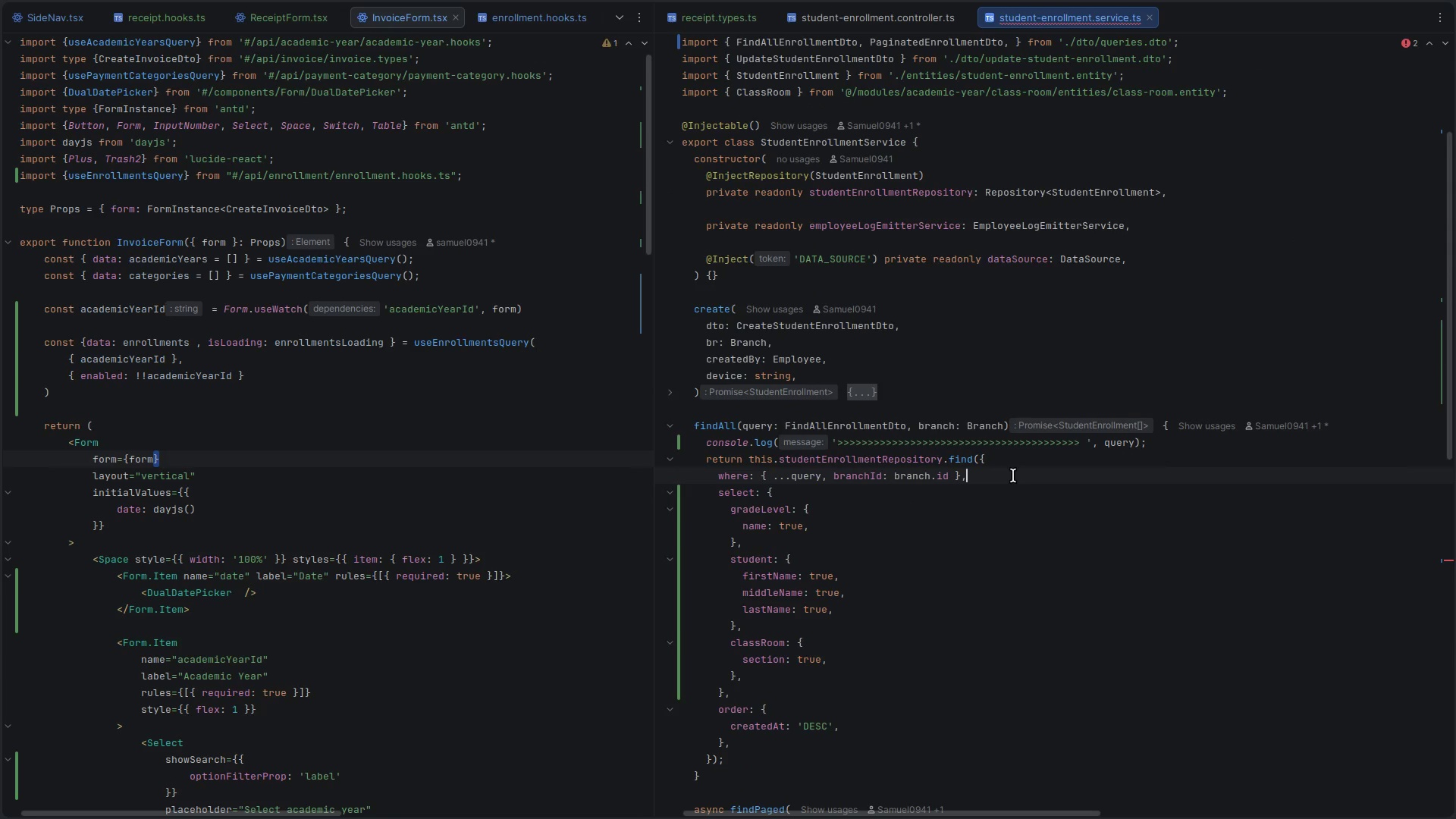 
key(Enter)
 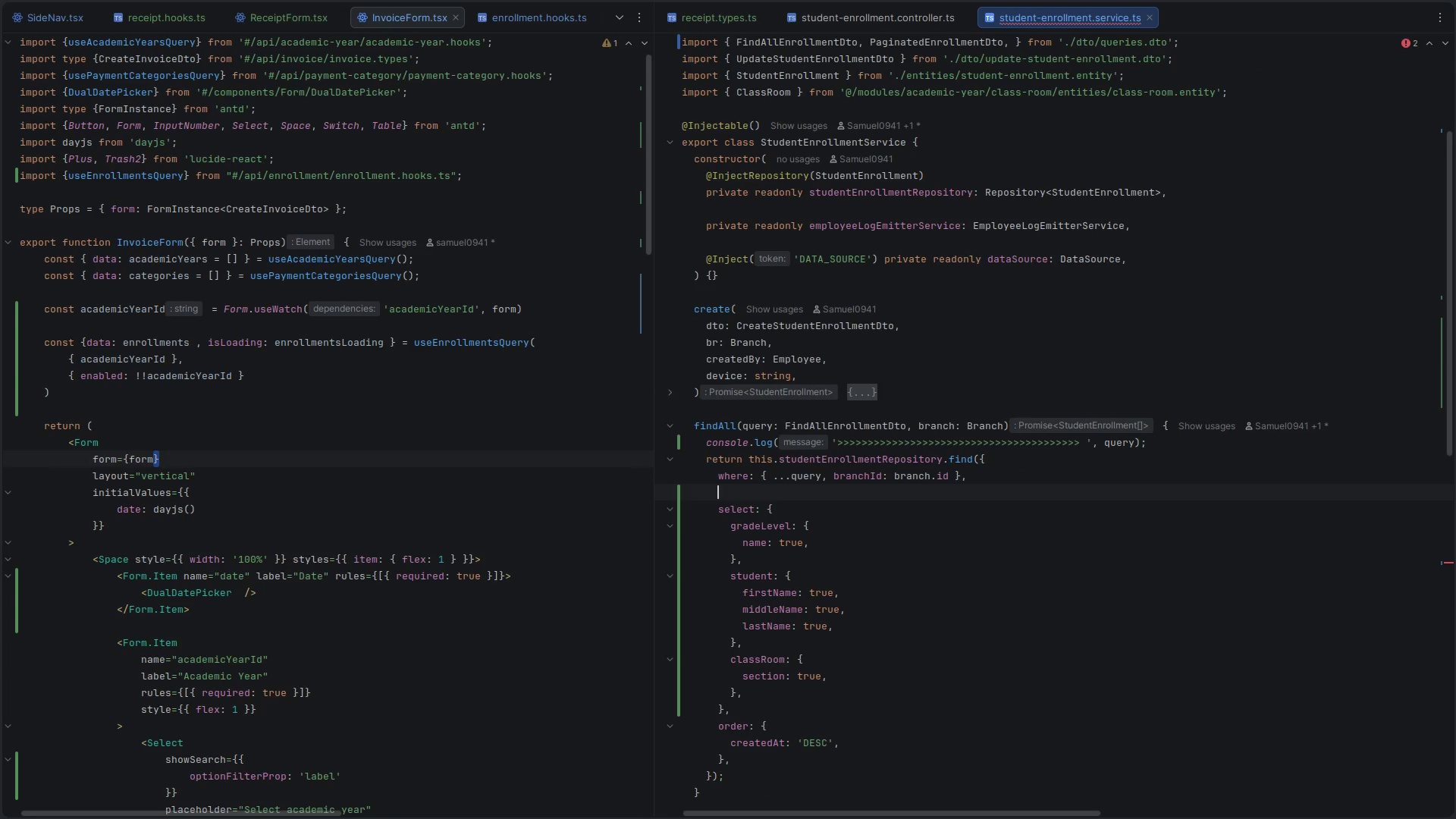 
type(rel)
 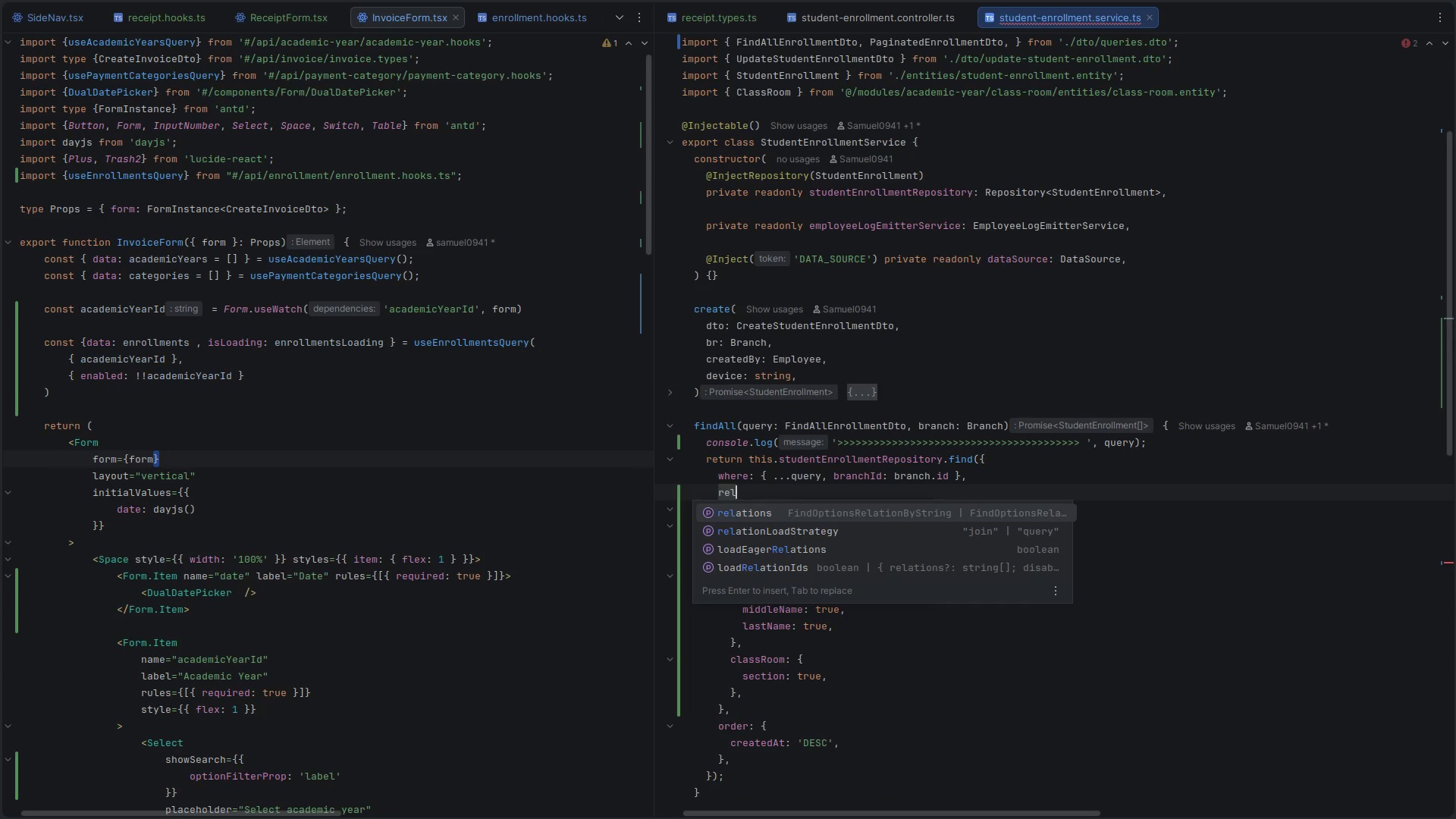 
key(Enter)
 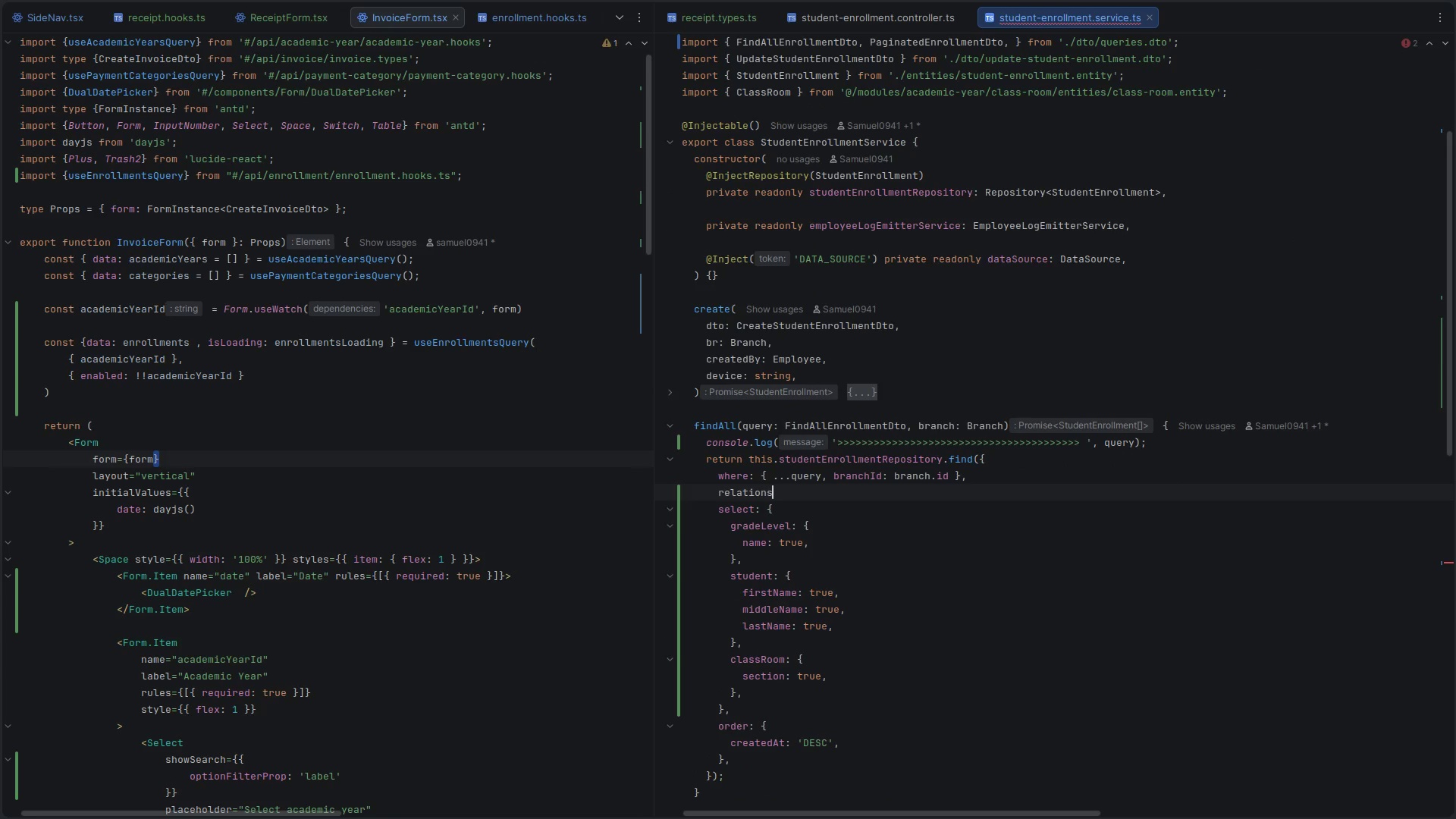 
key(Shift+Semicolon)
 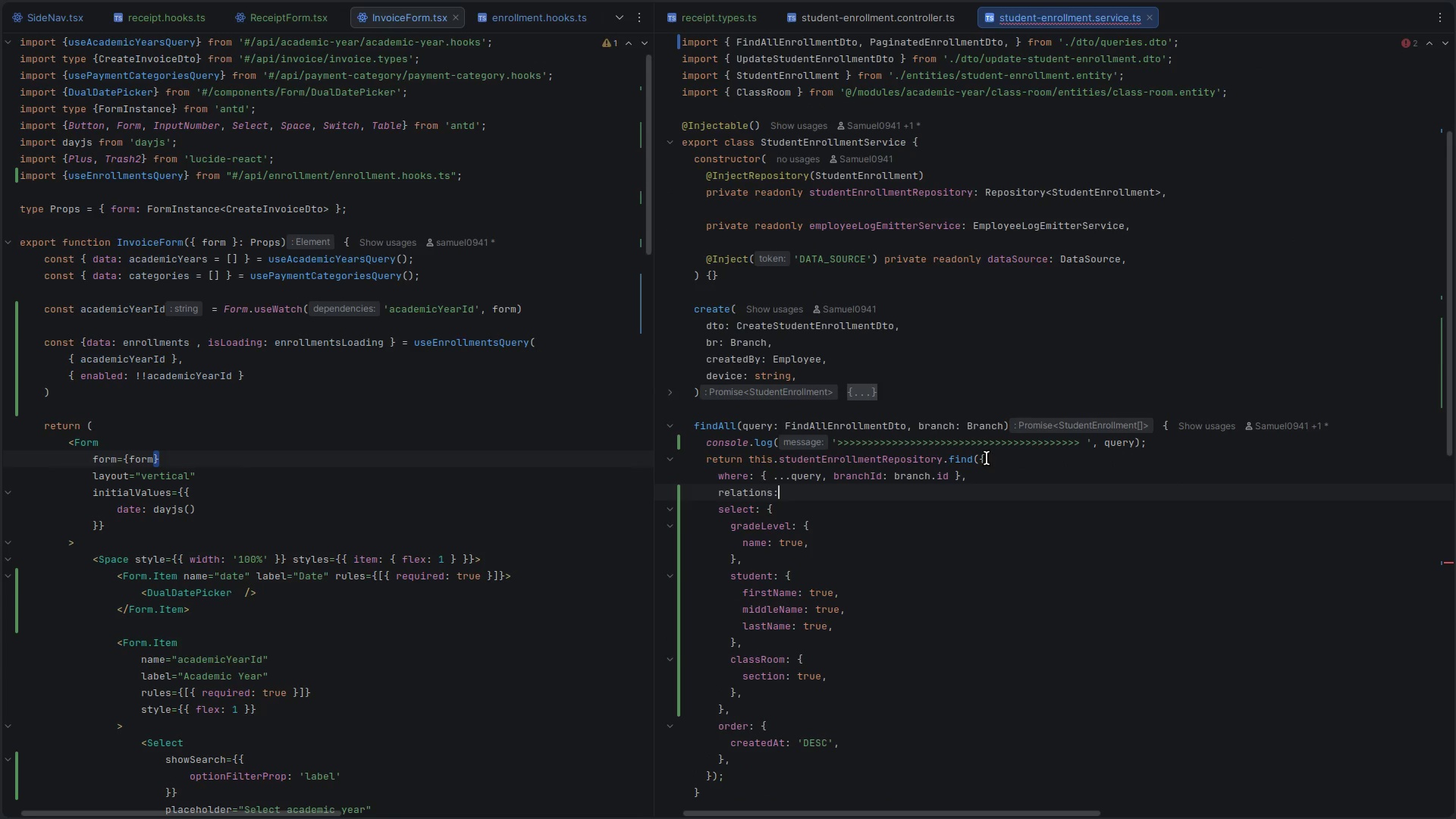 
key(Shift+Space)
 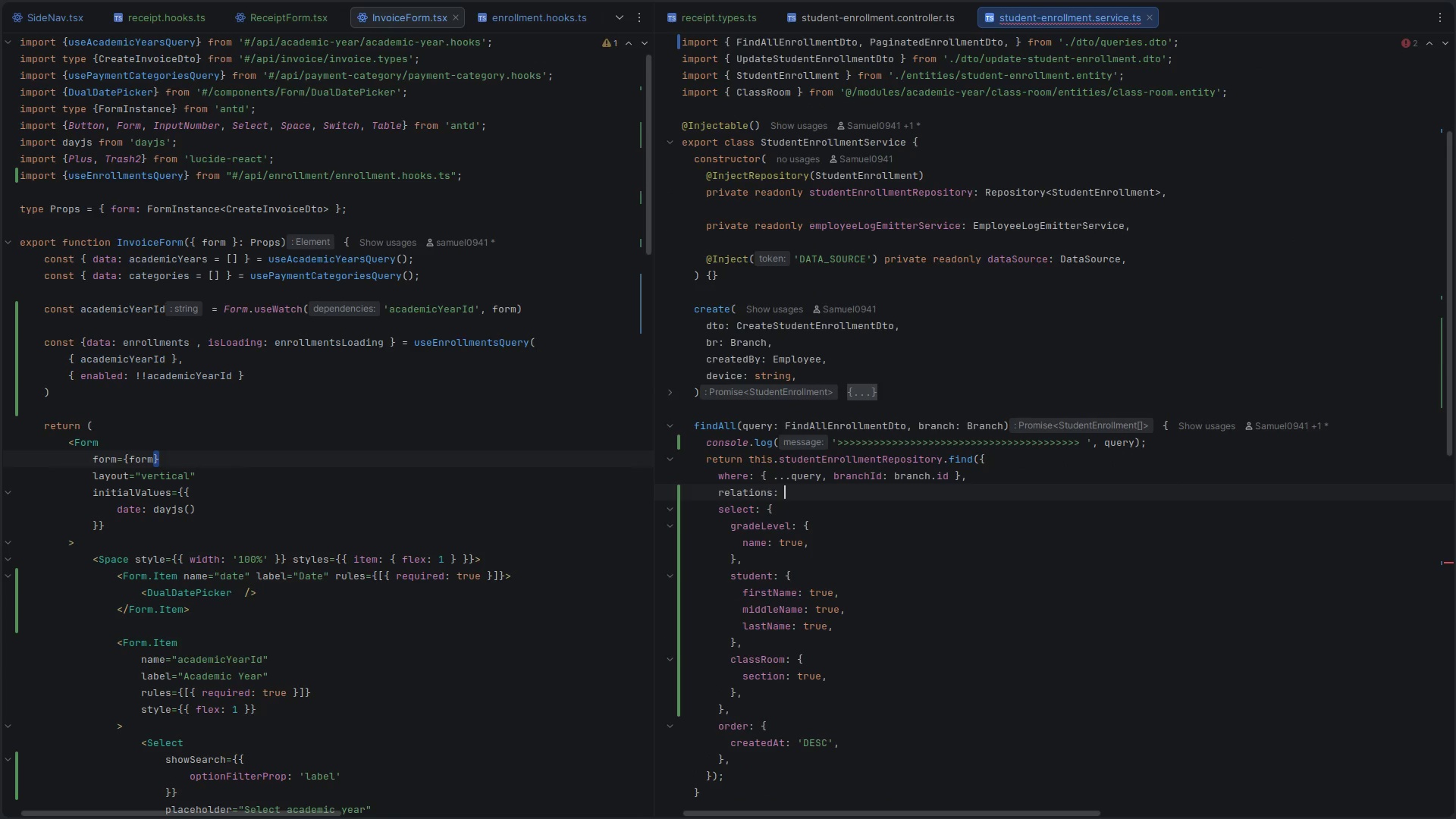 
key(Shift+BracketLeft)
 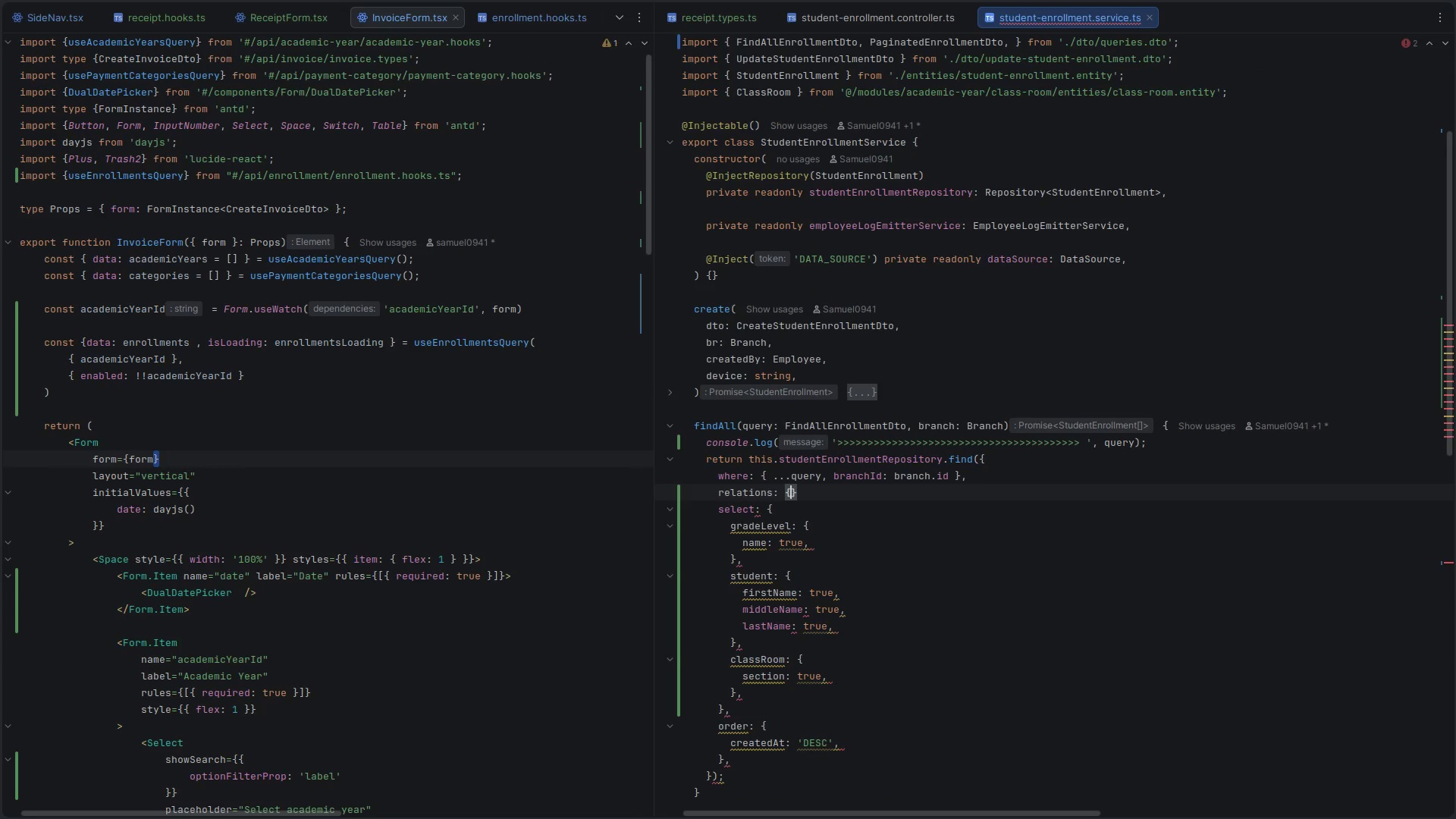 
key(ArrowRight)
 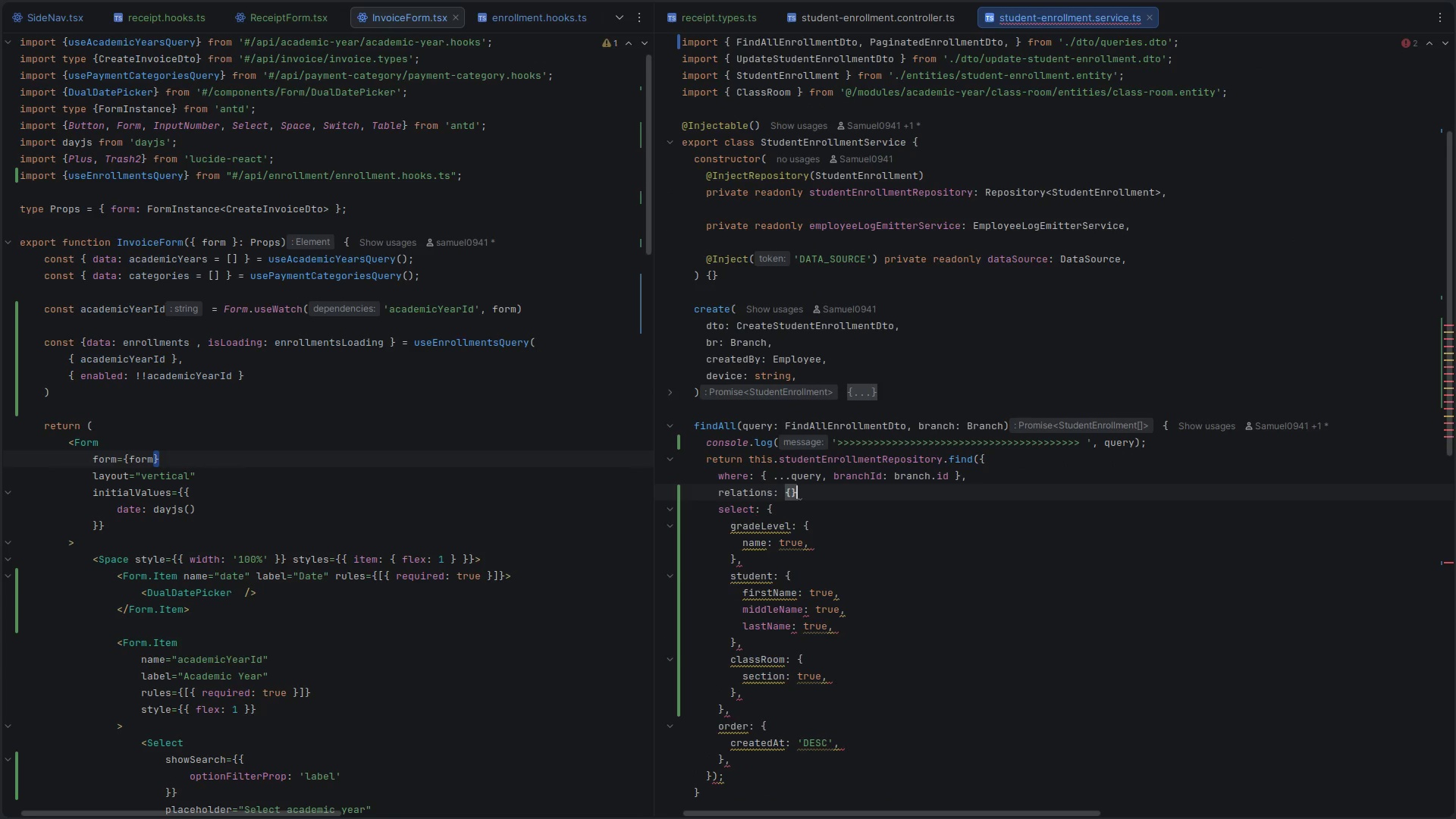 
key(Comma)
 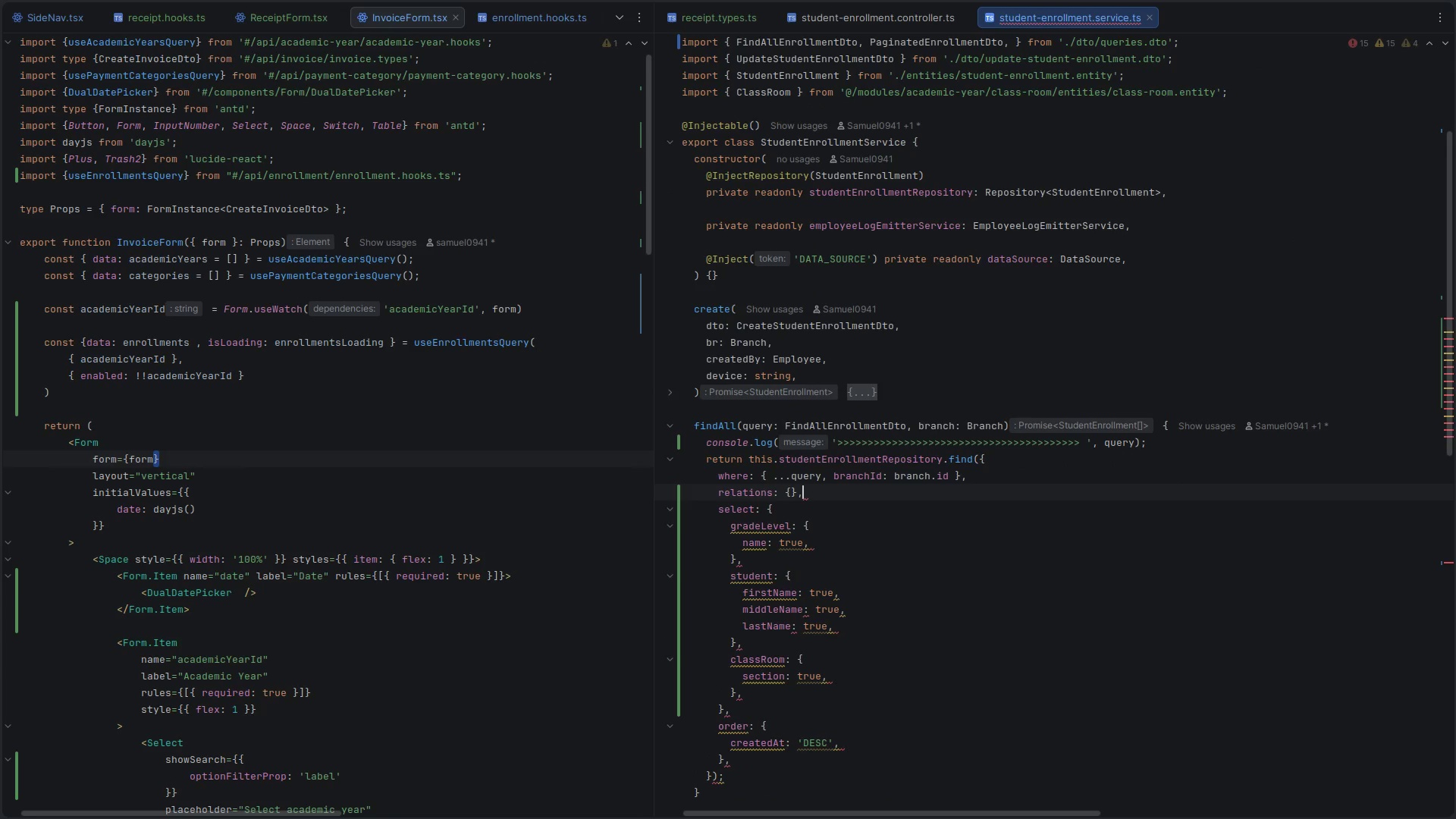 
key(ArrowLeft)
 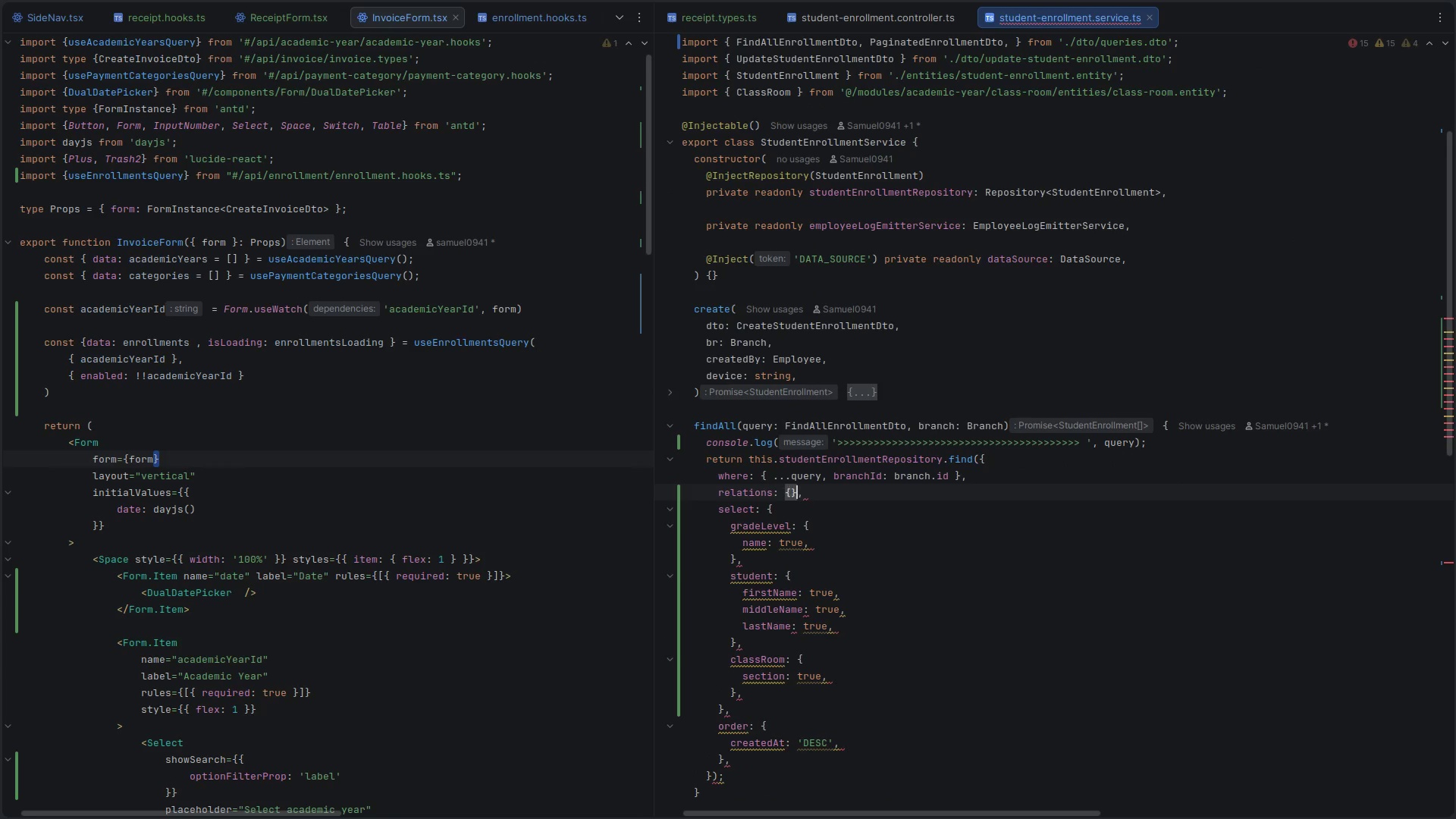 
key(ArrowLeft)
 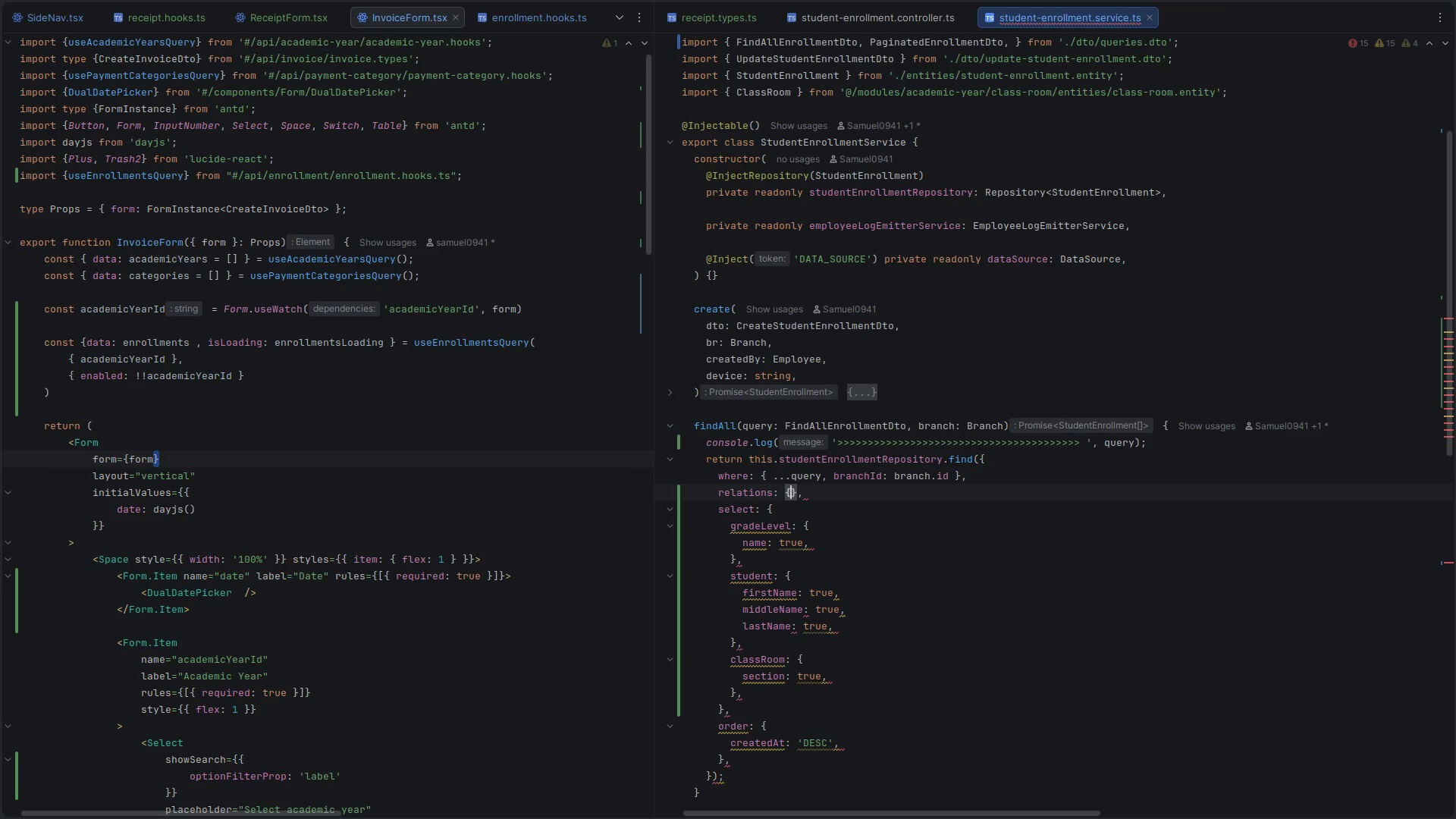 
type(gra)
 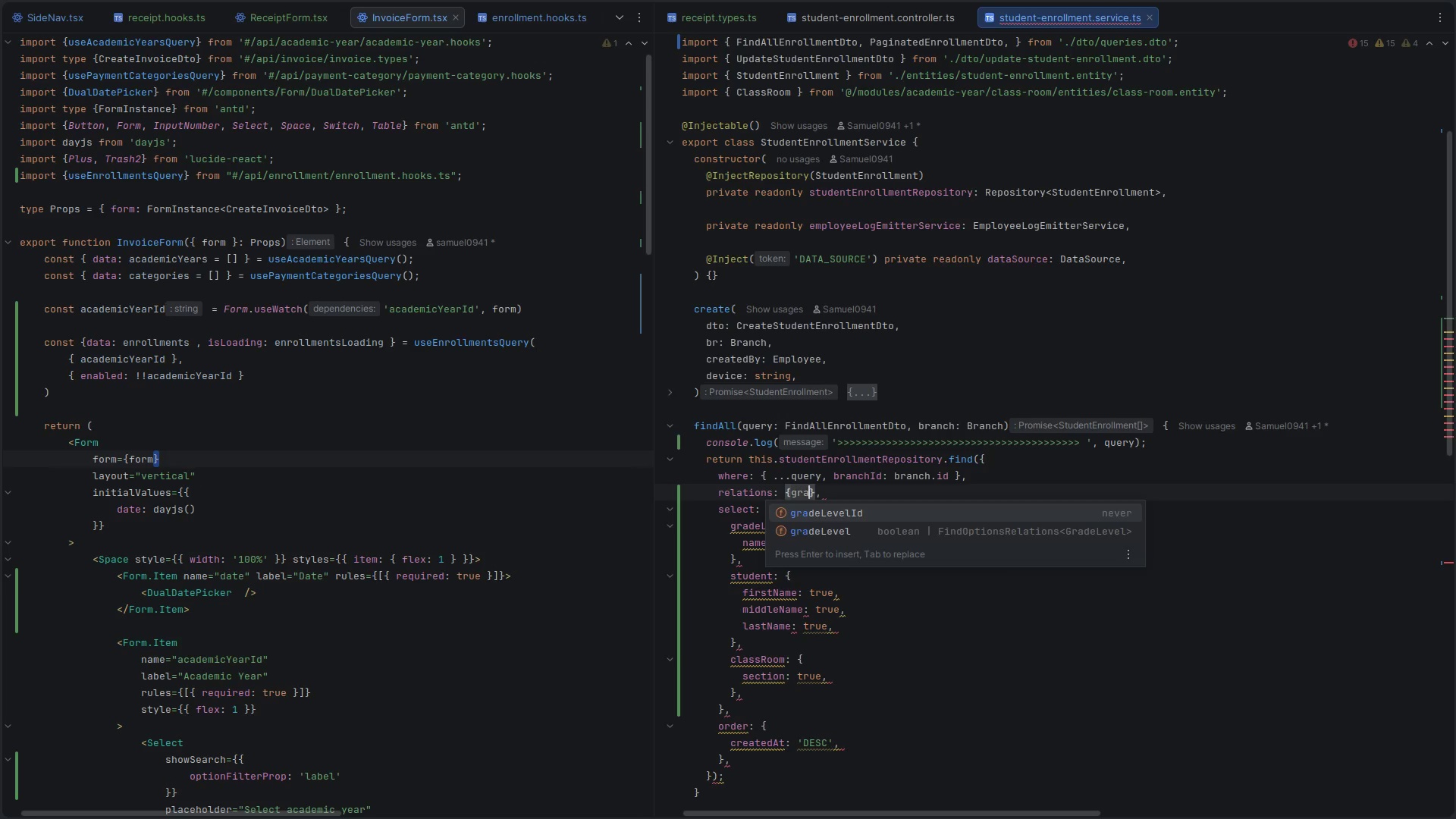 
key(Enter)
 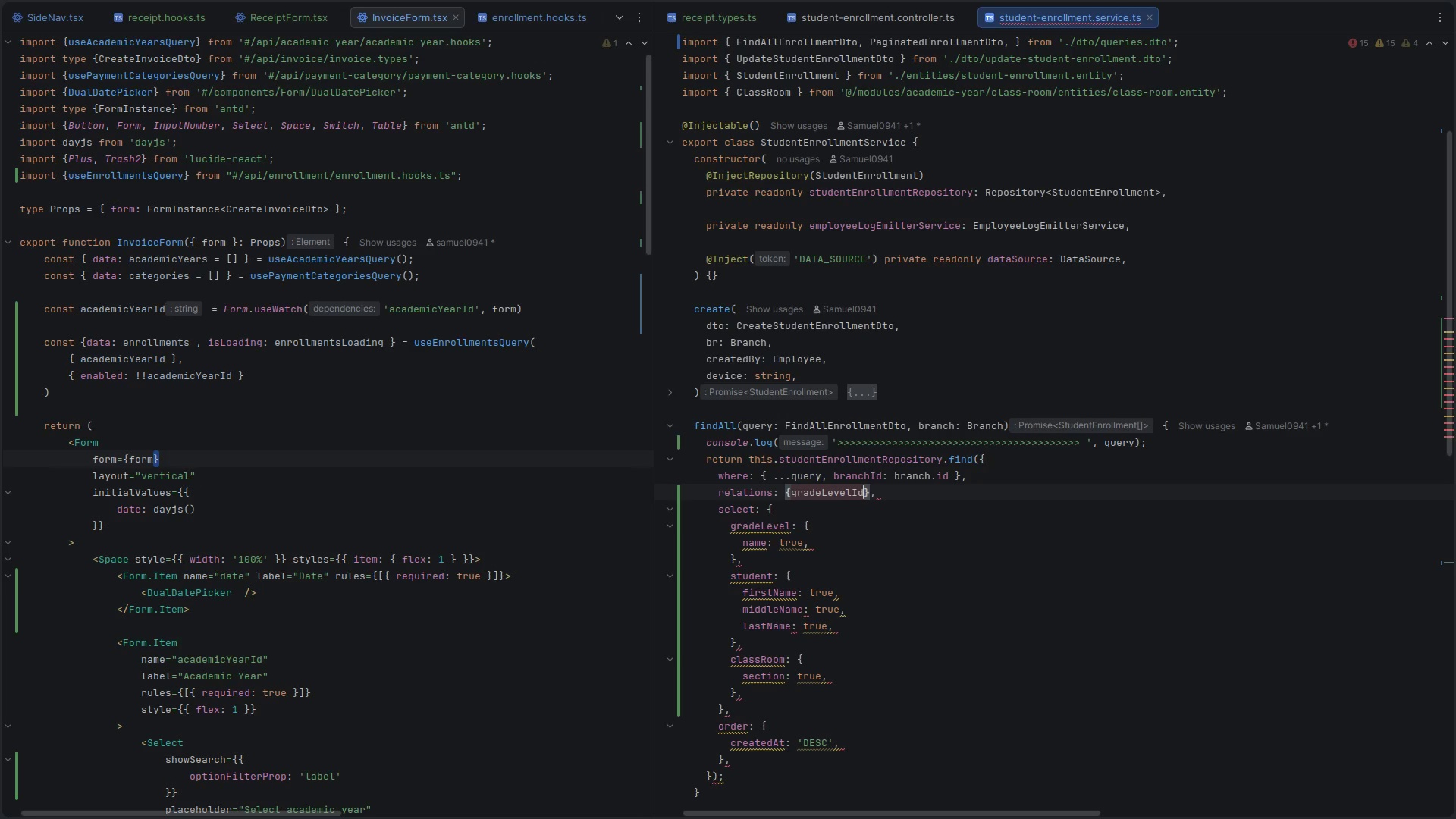 
key(Backspace)
key(Backspace)
type(: true, stu)
 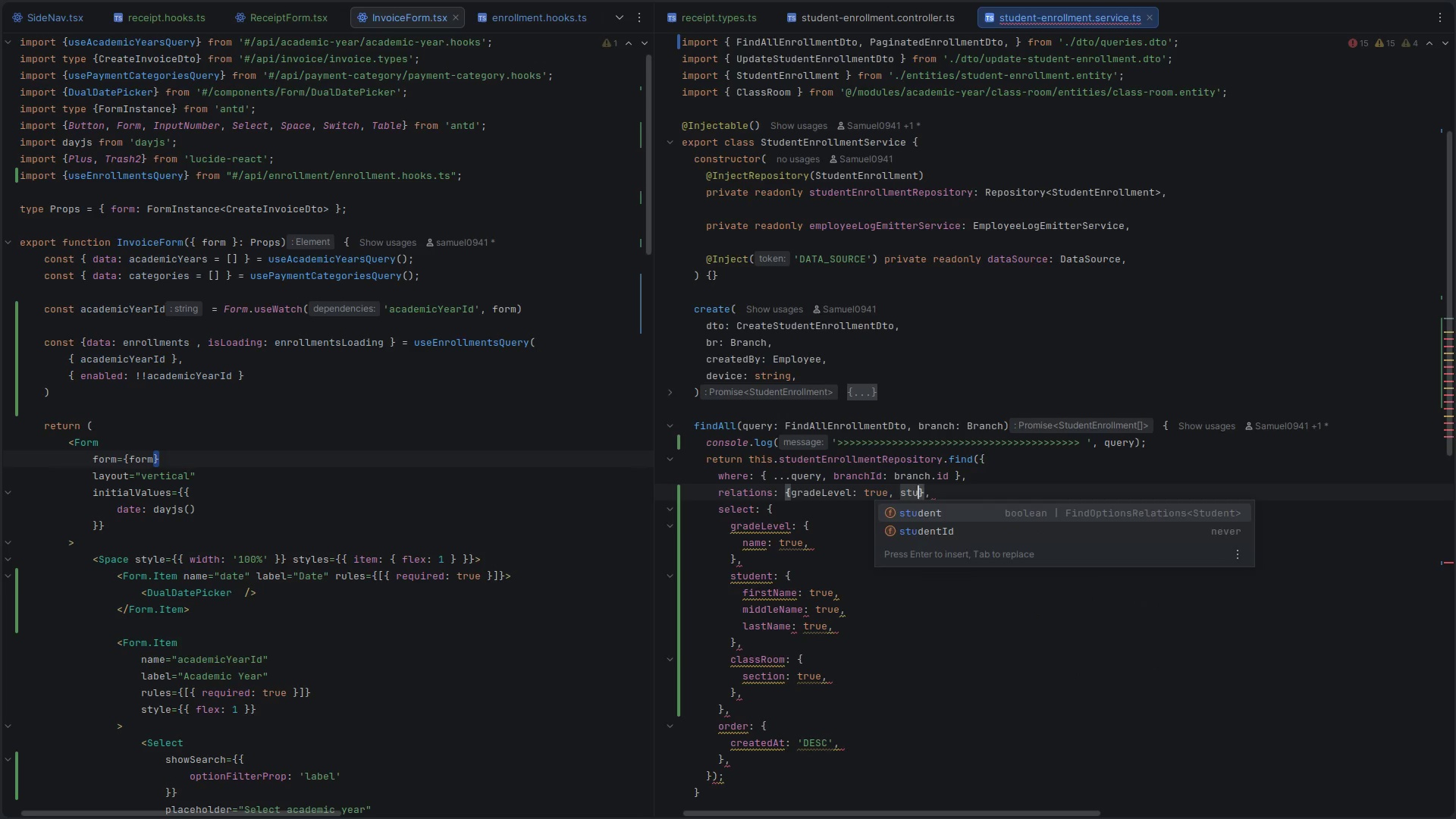 
key(Enter)
 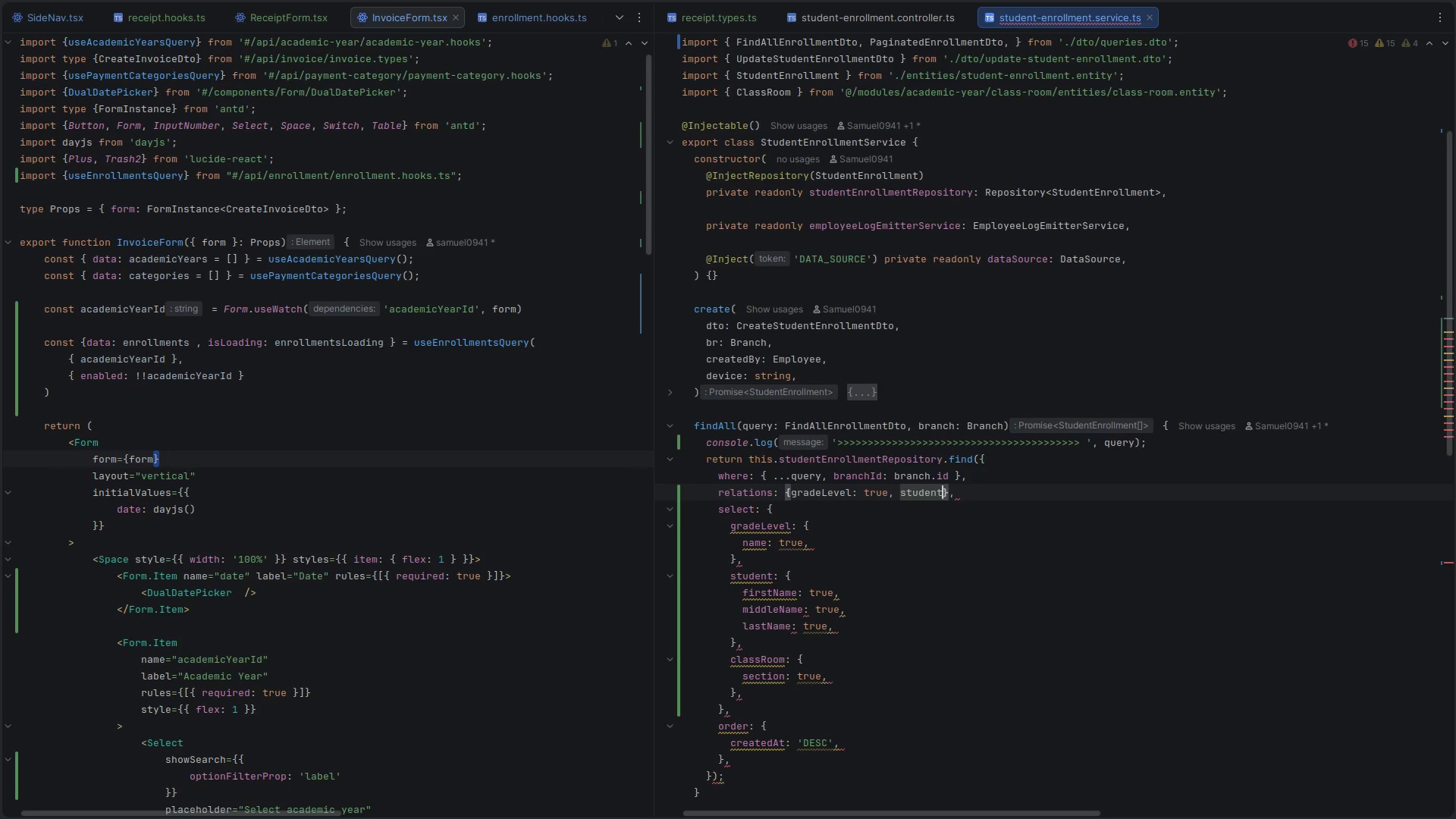 
type(: true, cla)
 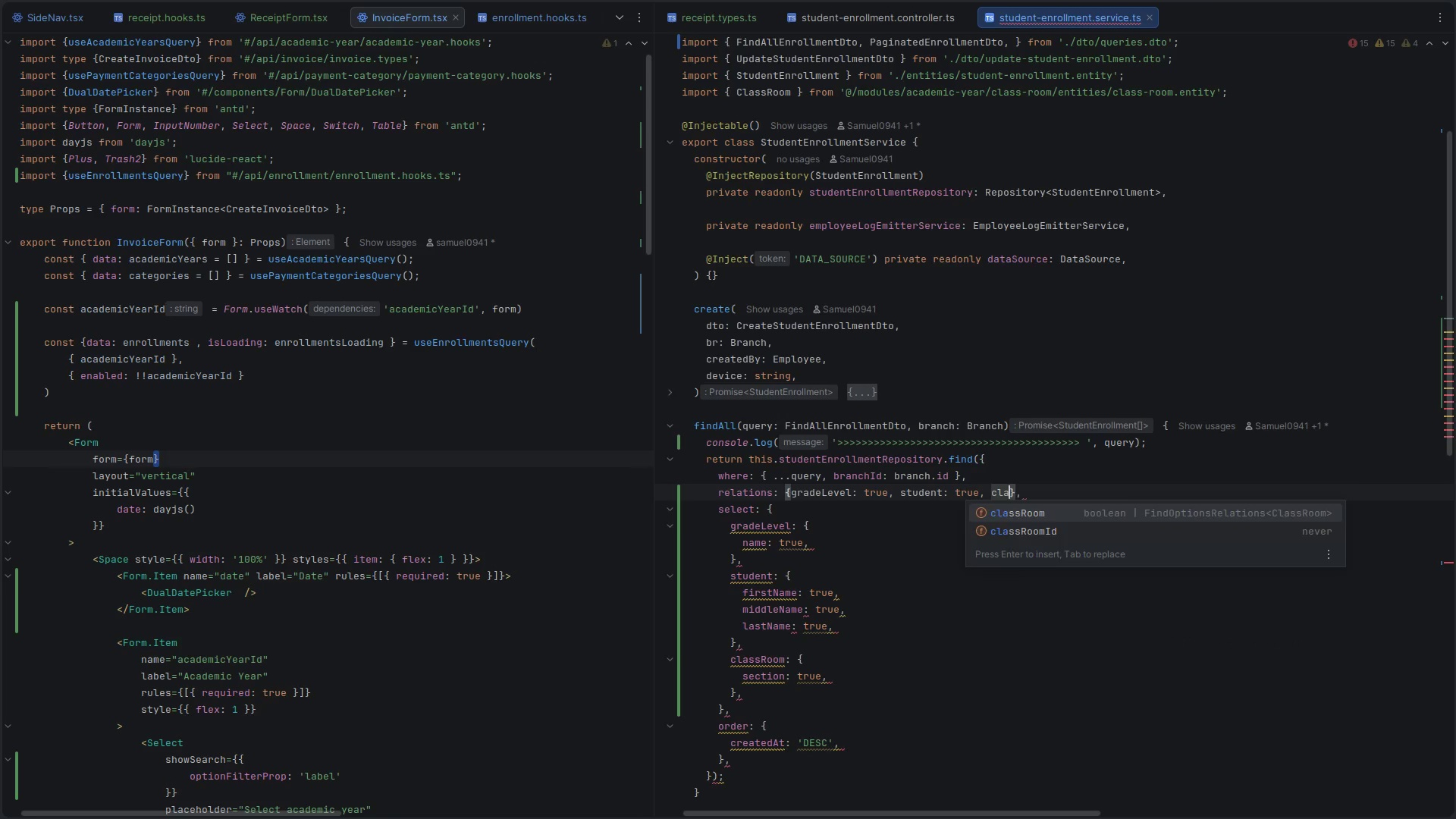 
key(Enter)
 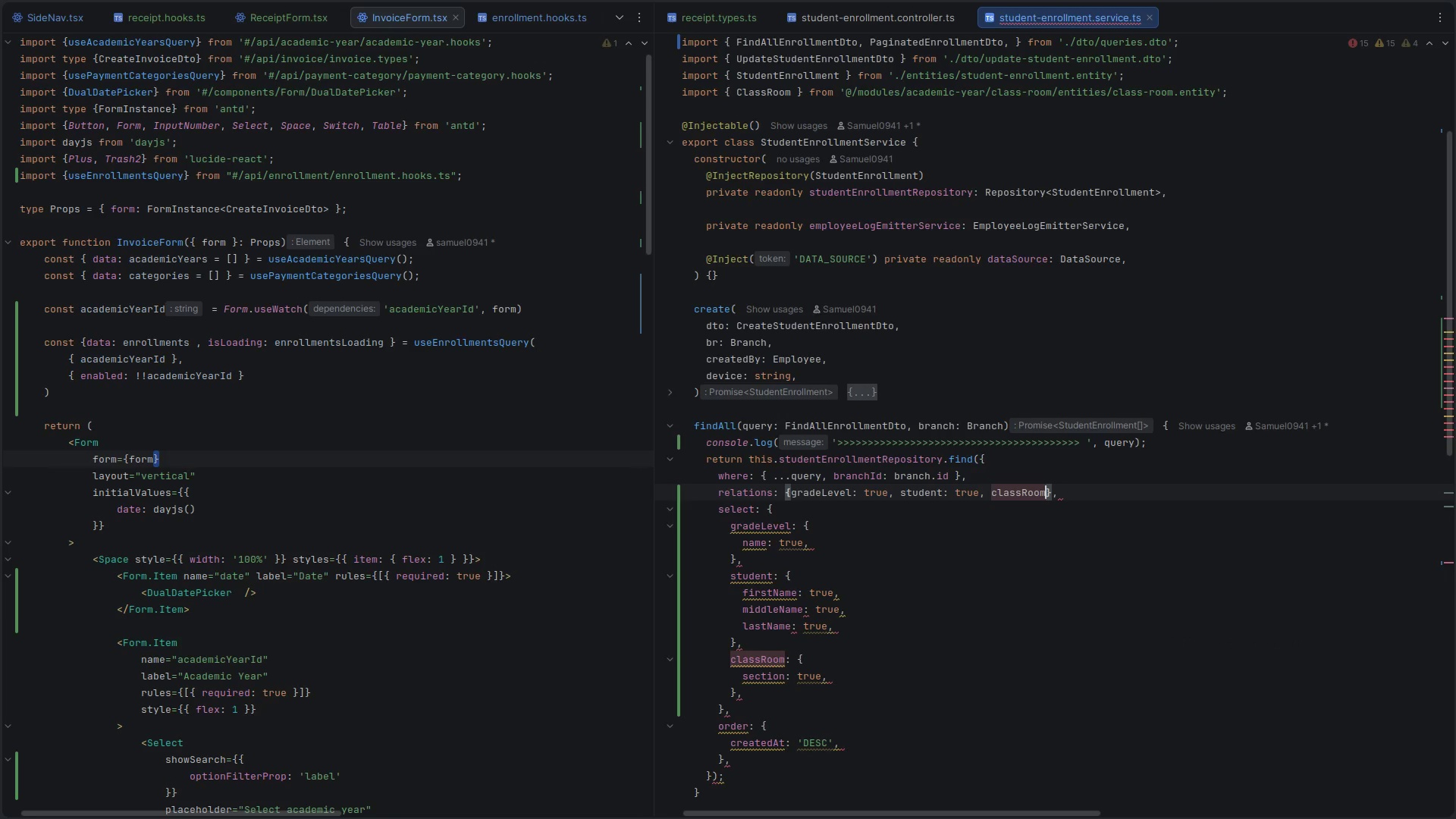 
type(: tu)
key(Backspace)
type(r)
 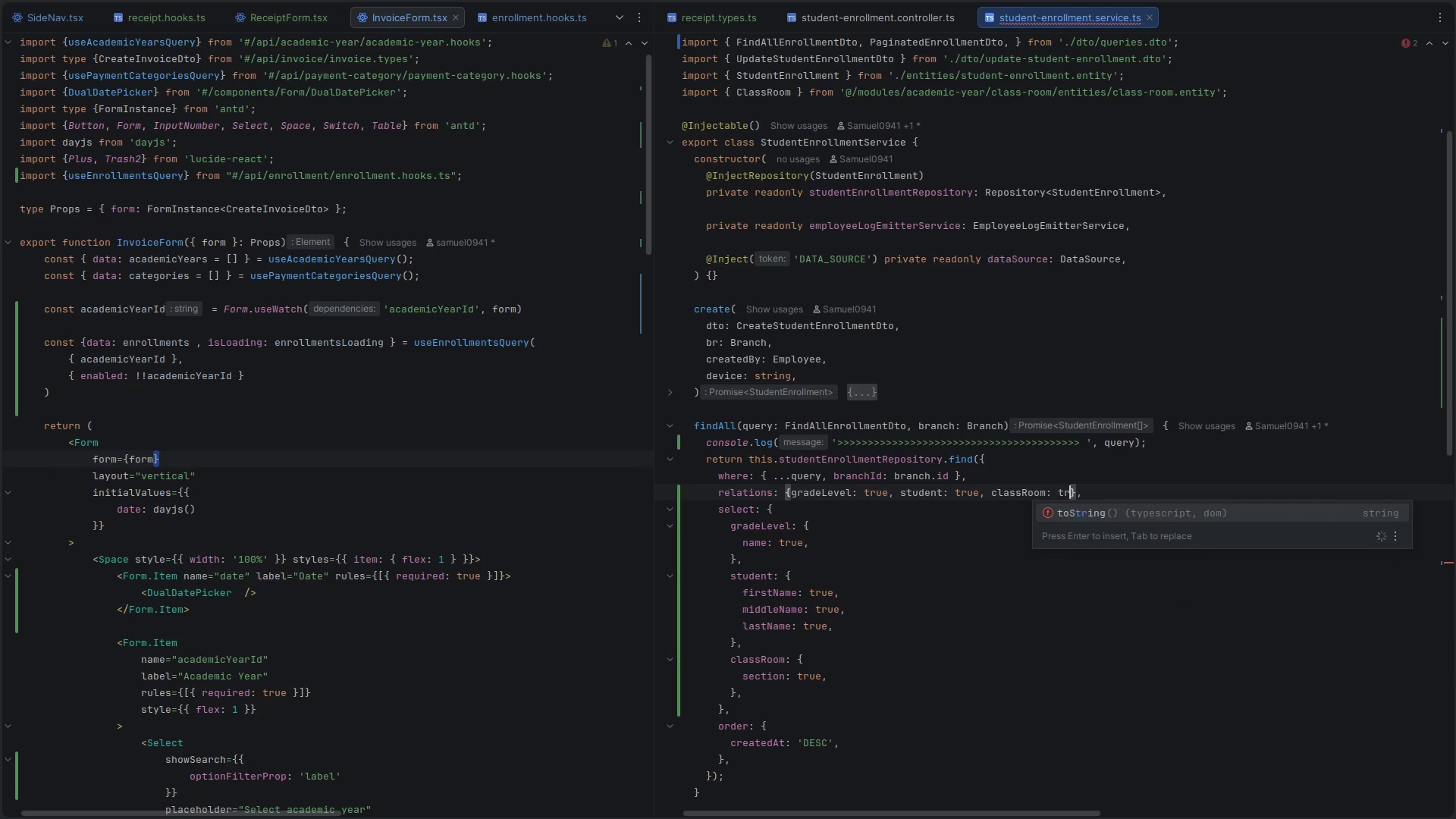 
type(ue )
 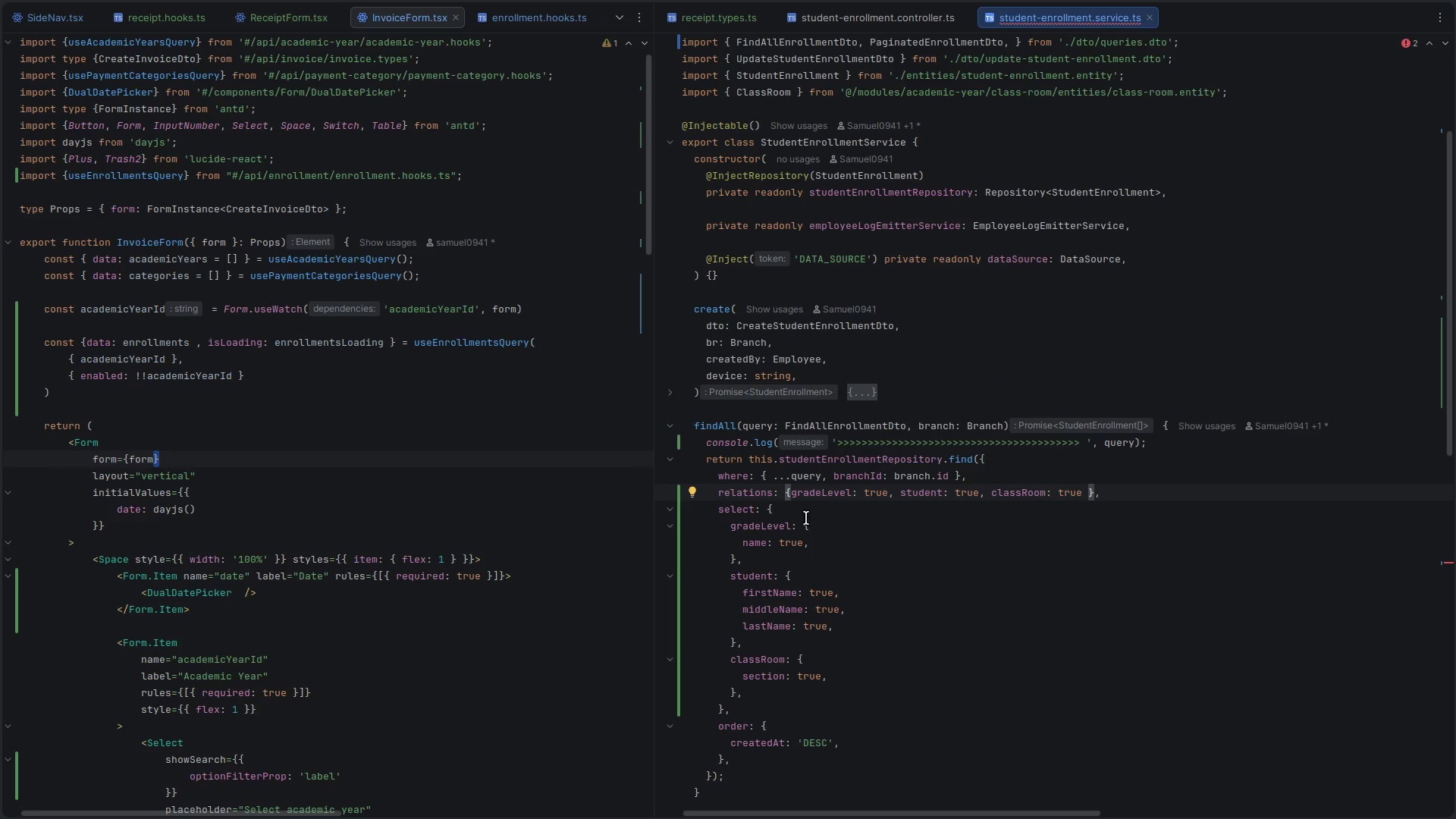 
left_click([792, 499])
 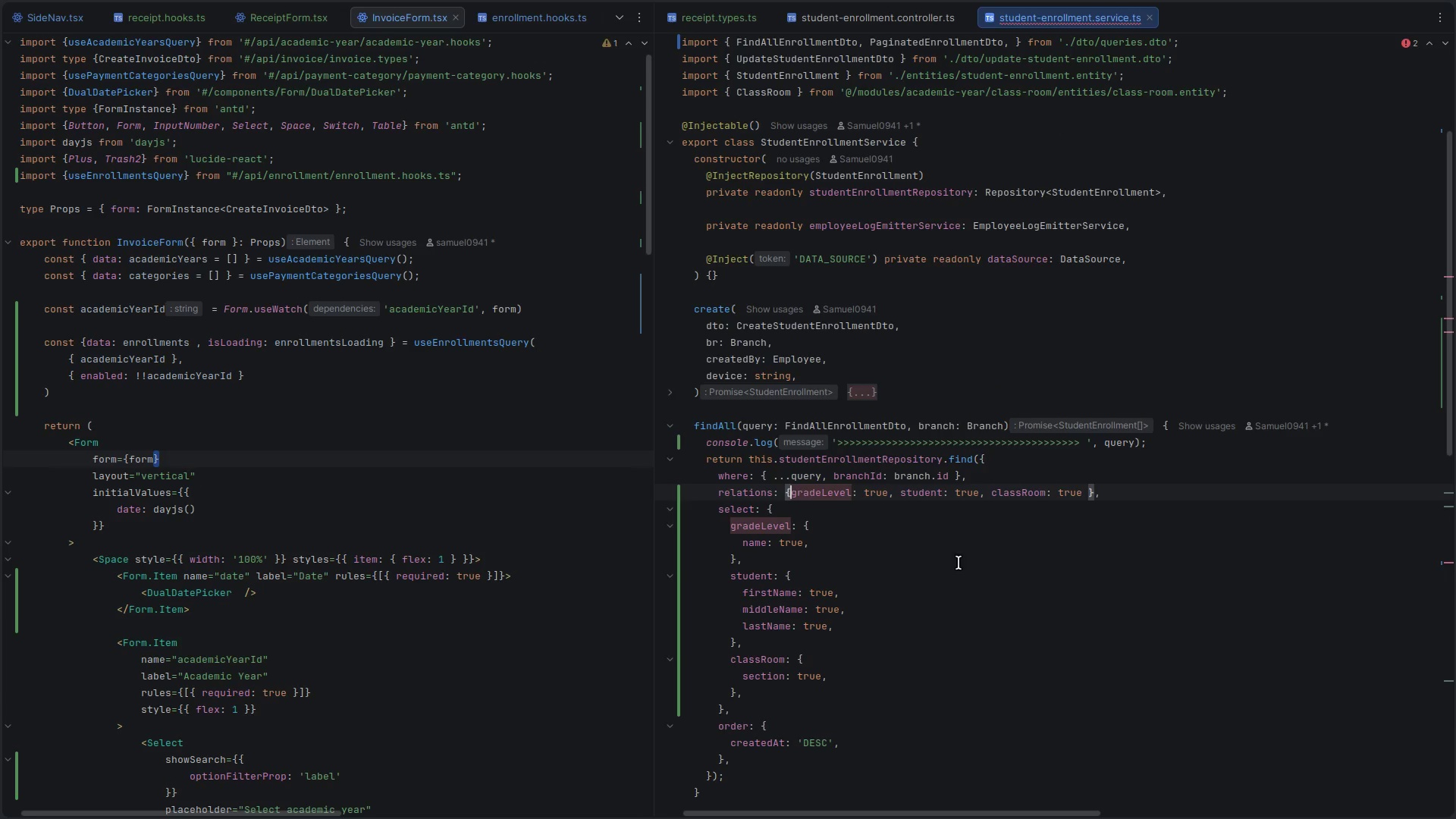 
key(Space)
 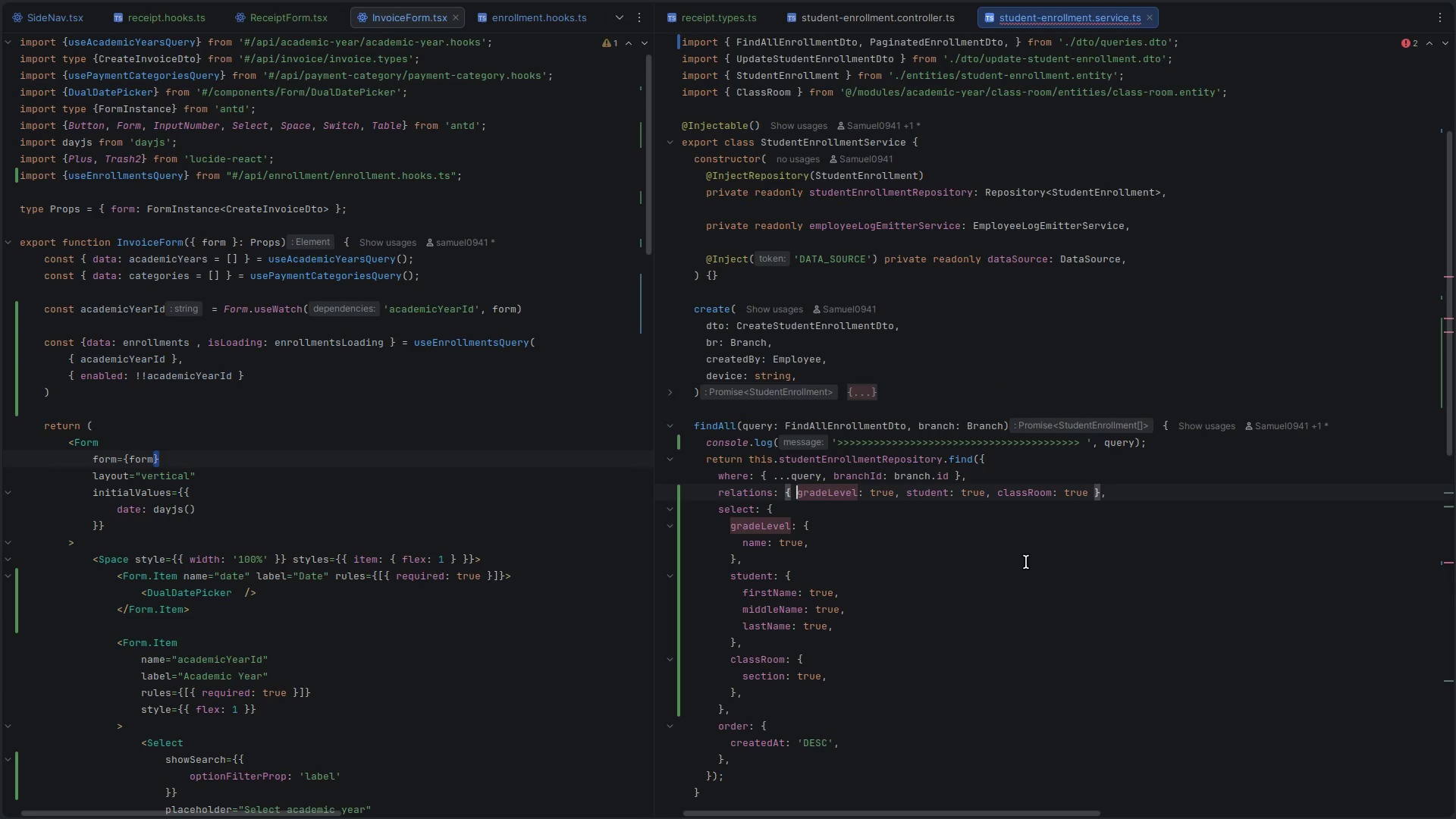 
key(Control+ControlLeft)
 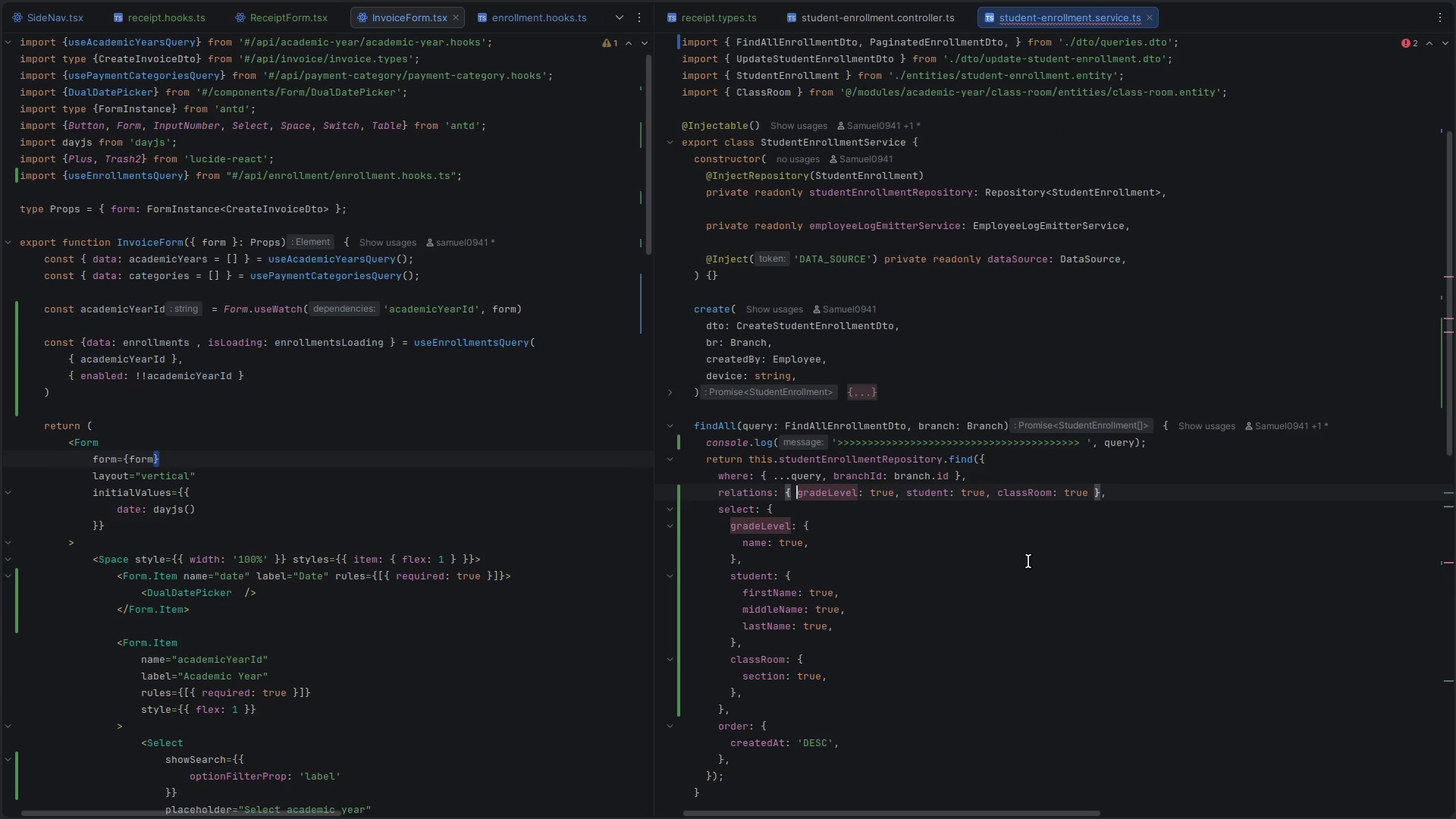 
key(Control+S)
 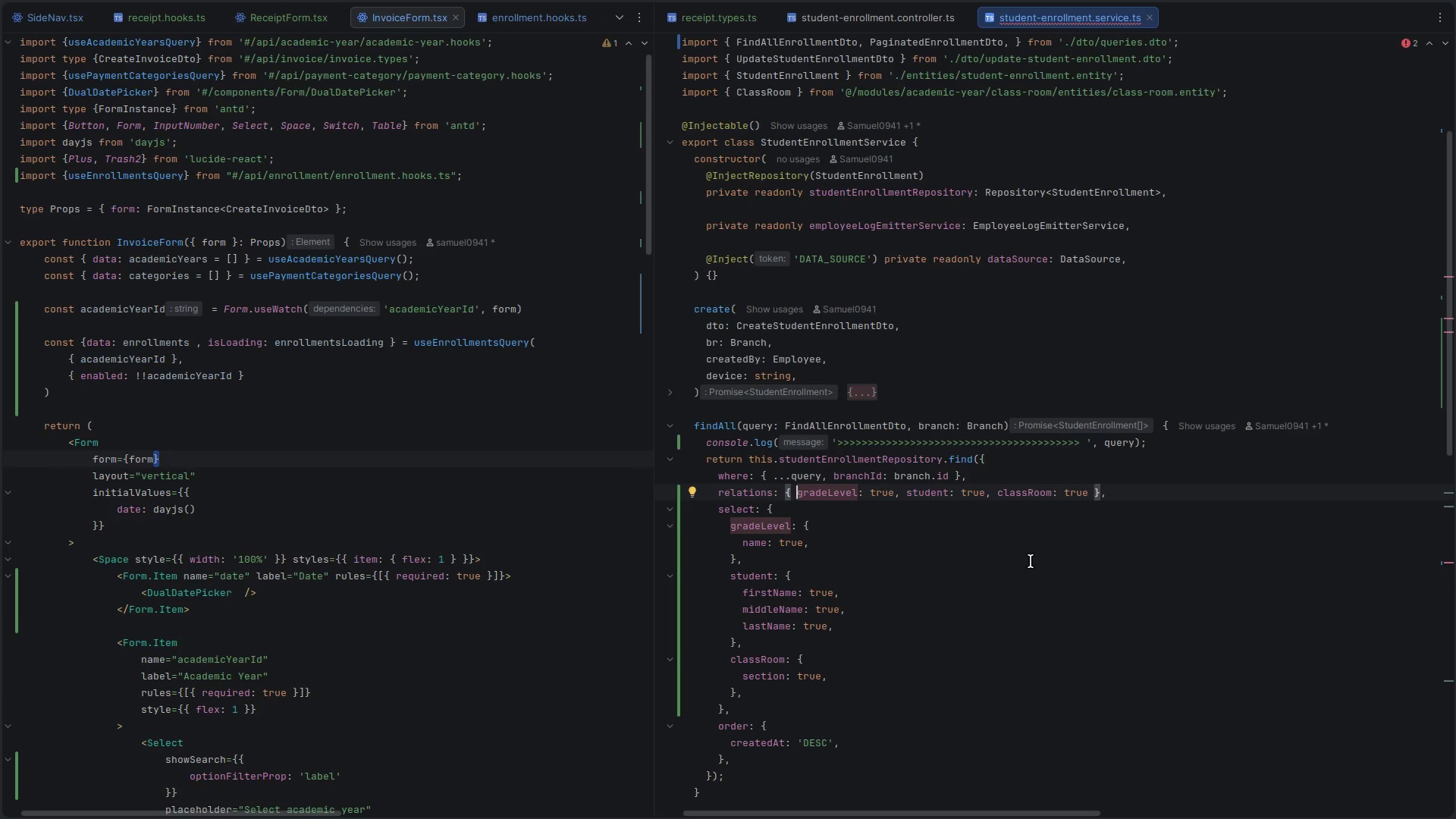 
scroll: coordinate [1031, 561], scroll_direction: down, amount: 2.0
 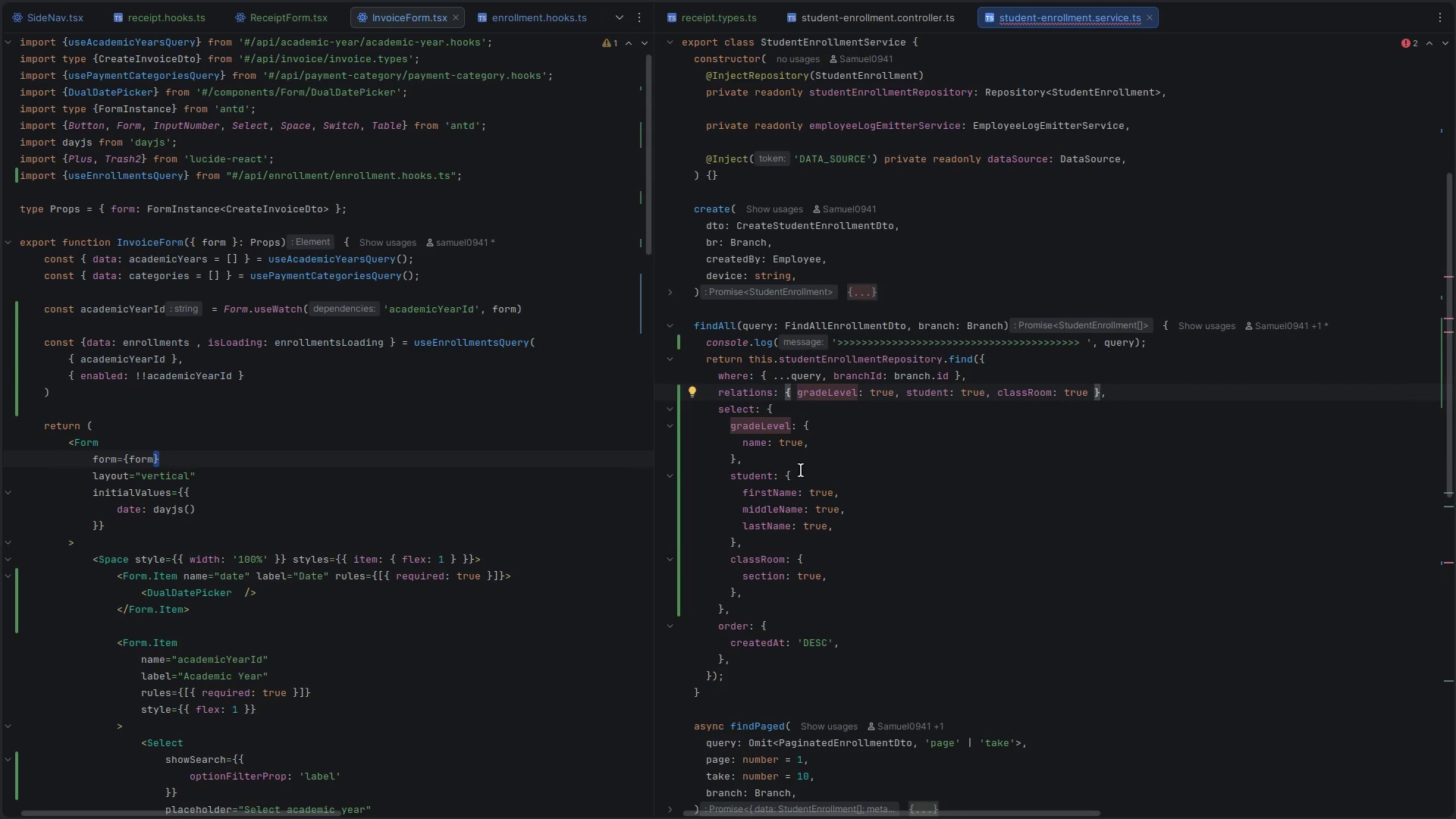 
wait(5.45)
 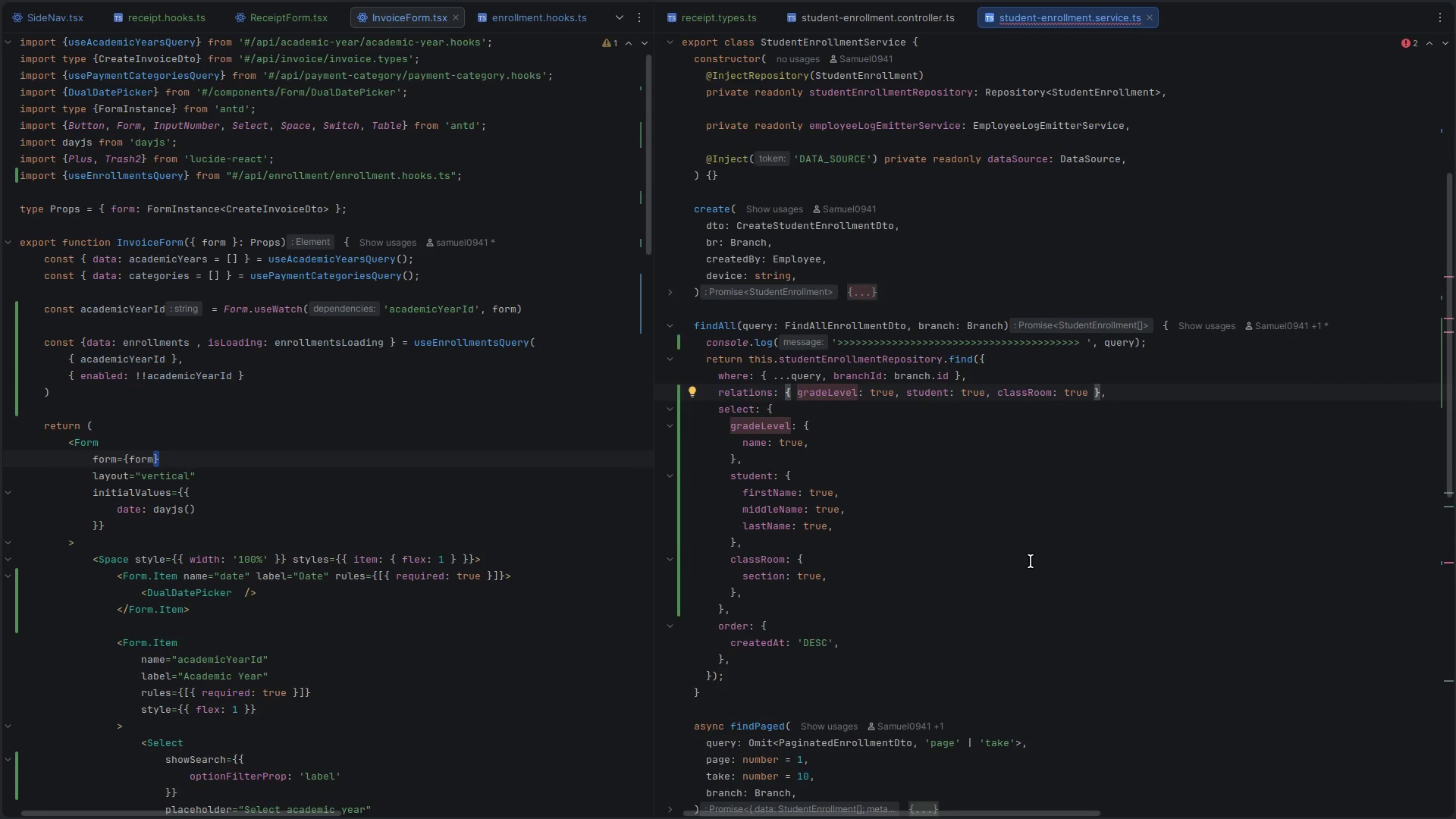 
left_click([1448, 560])
 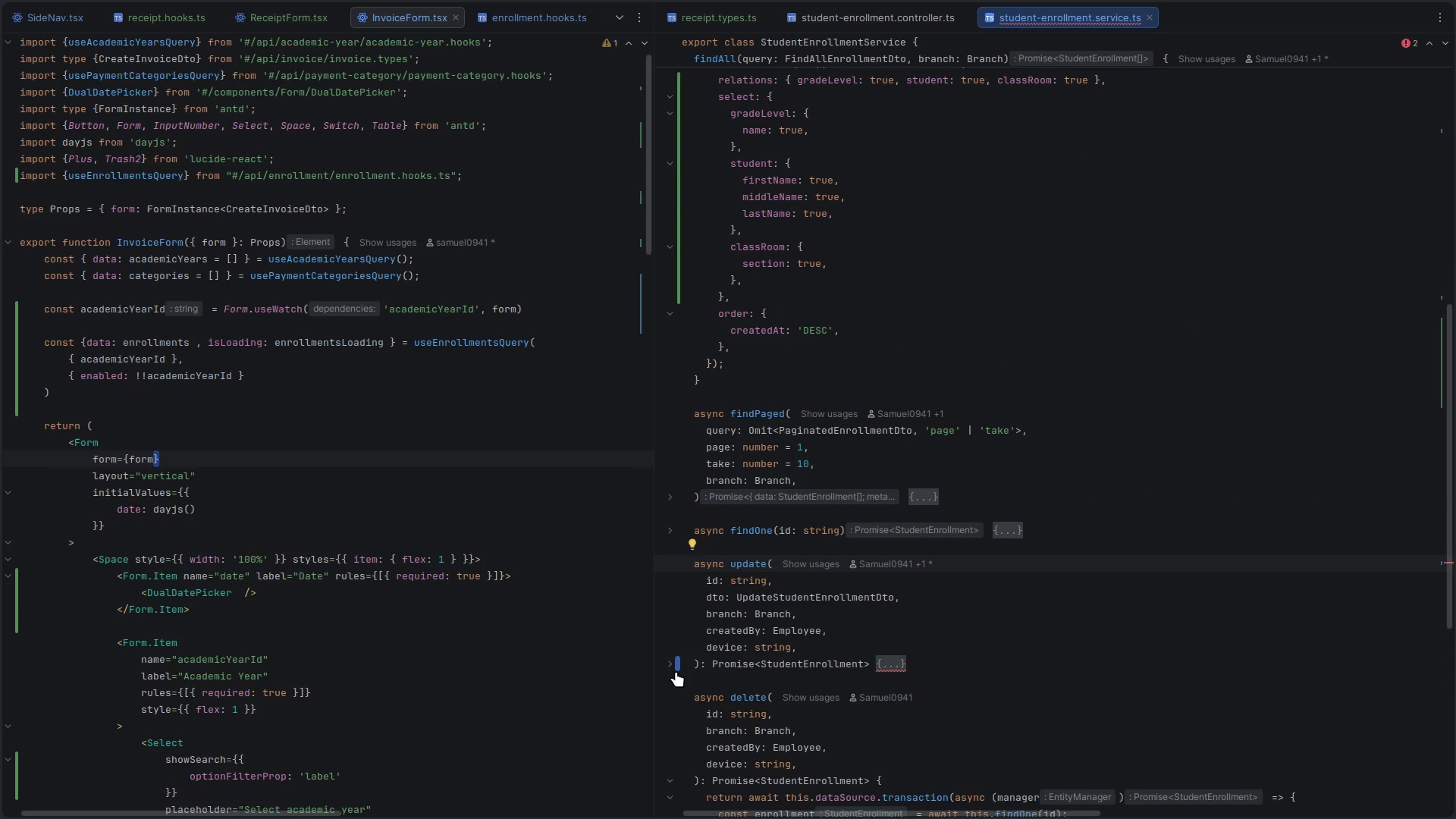 
left_click([670, 665])
 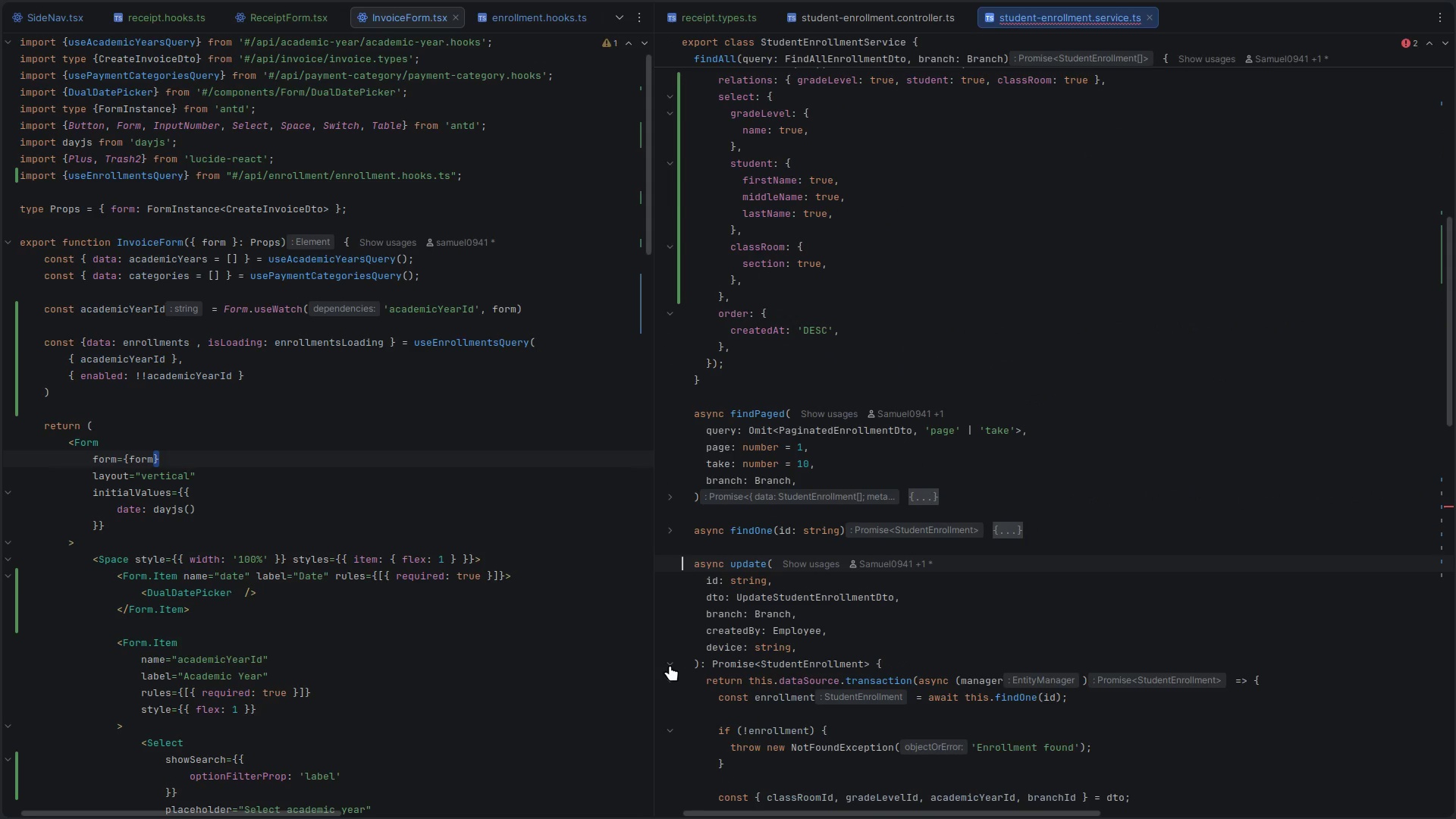 
scroll: coordinate [670, 665], scroll_direction: down, amount: 16.0
 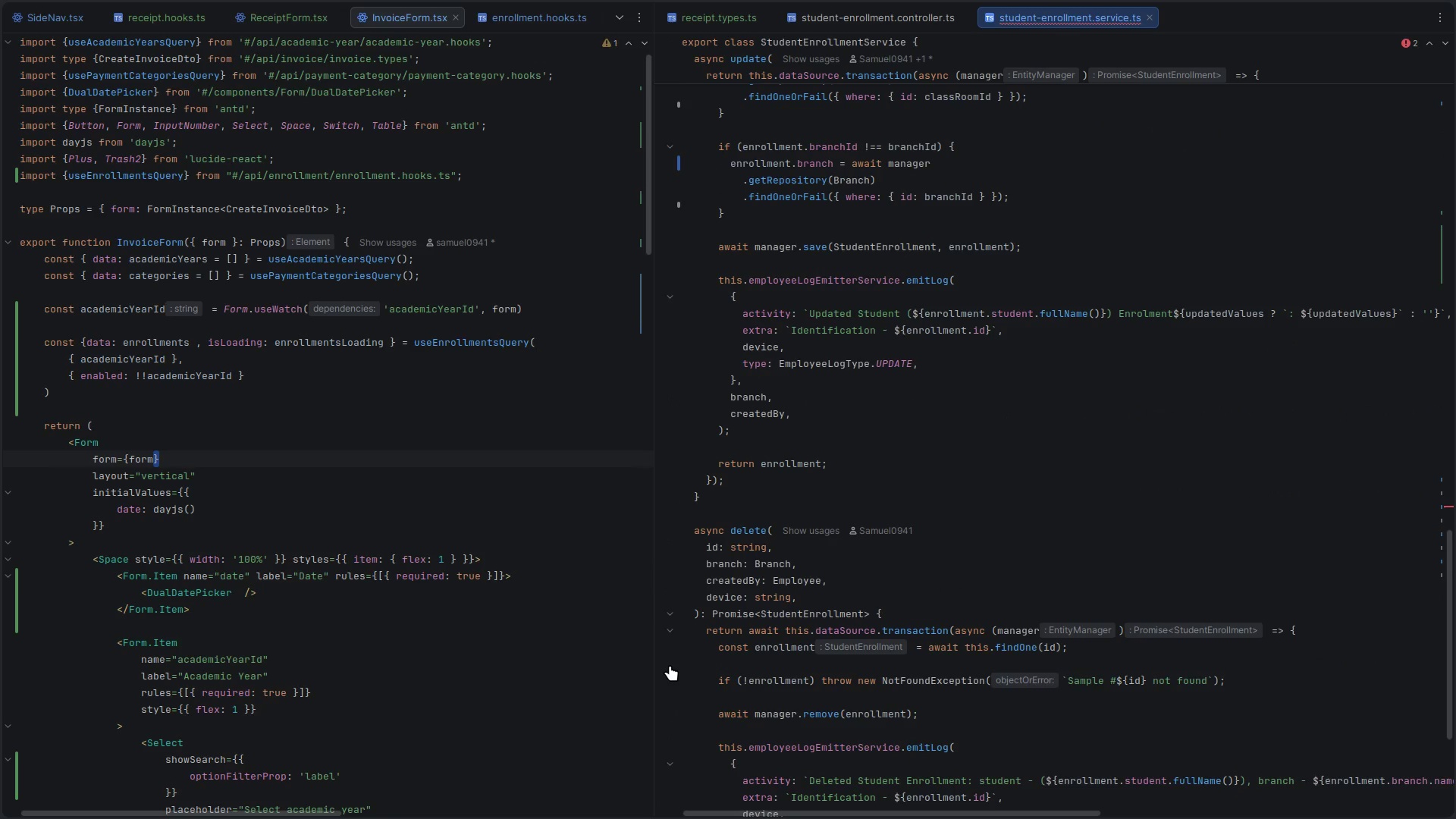 
scroll: coordinate [1001, 532], scroll_direction: up, amount: 1.0
 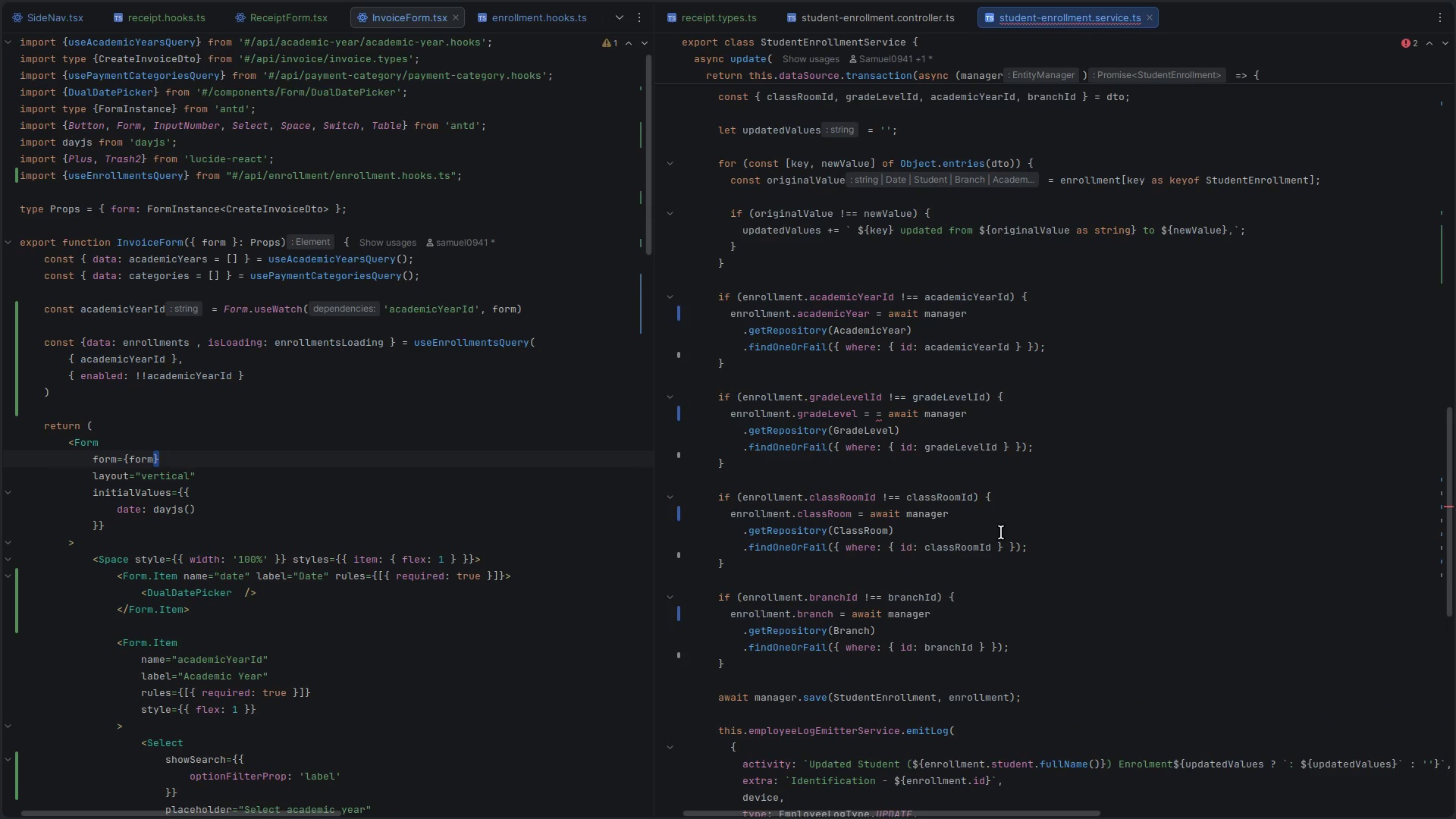 
left_click([870, 415])
 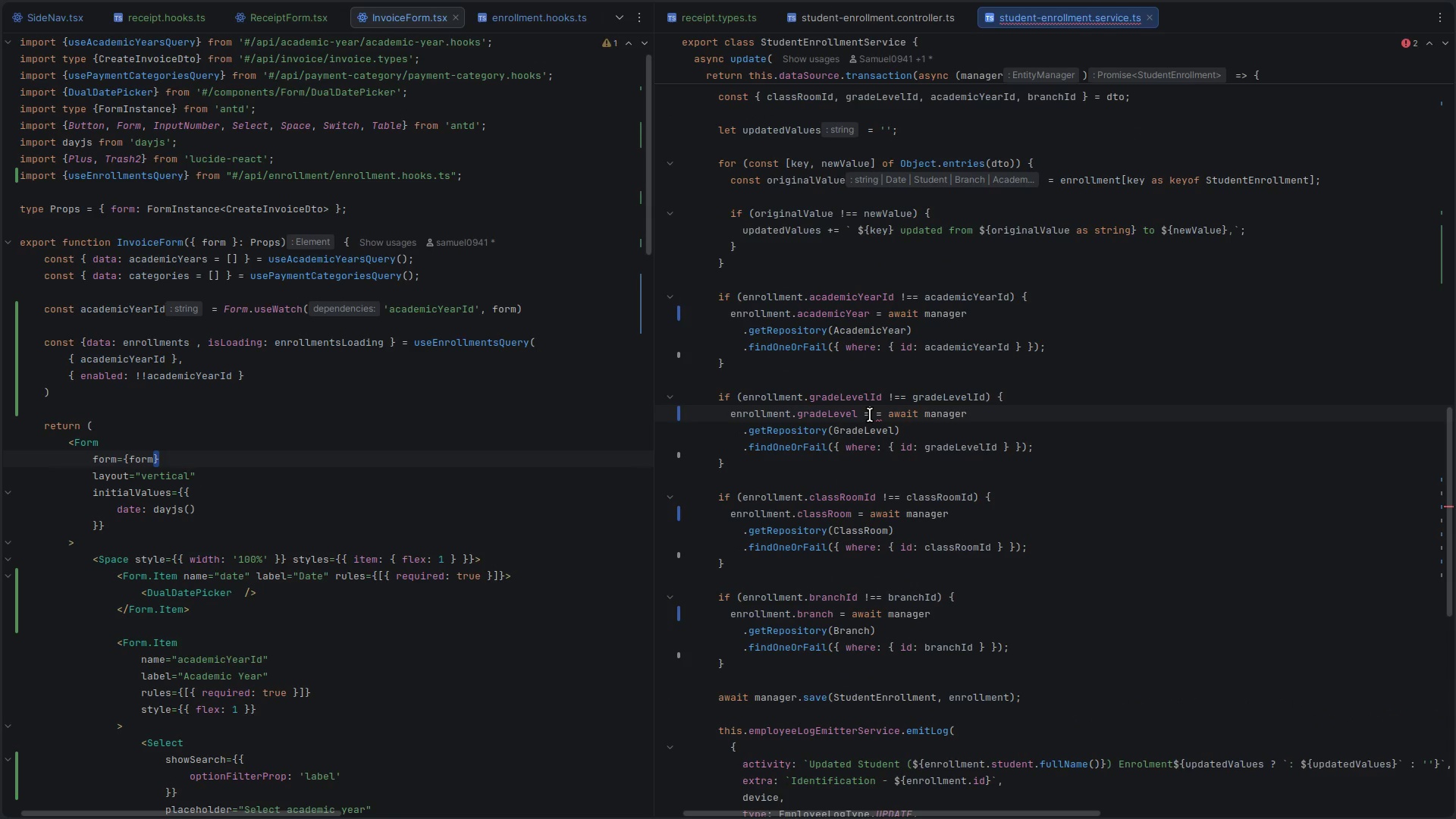 
key(Backspace)
 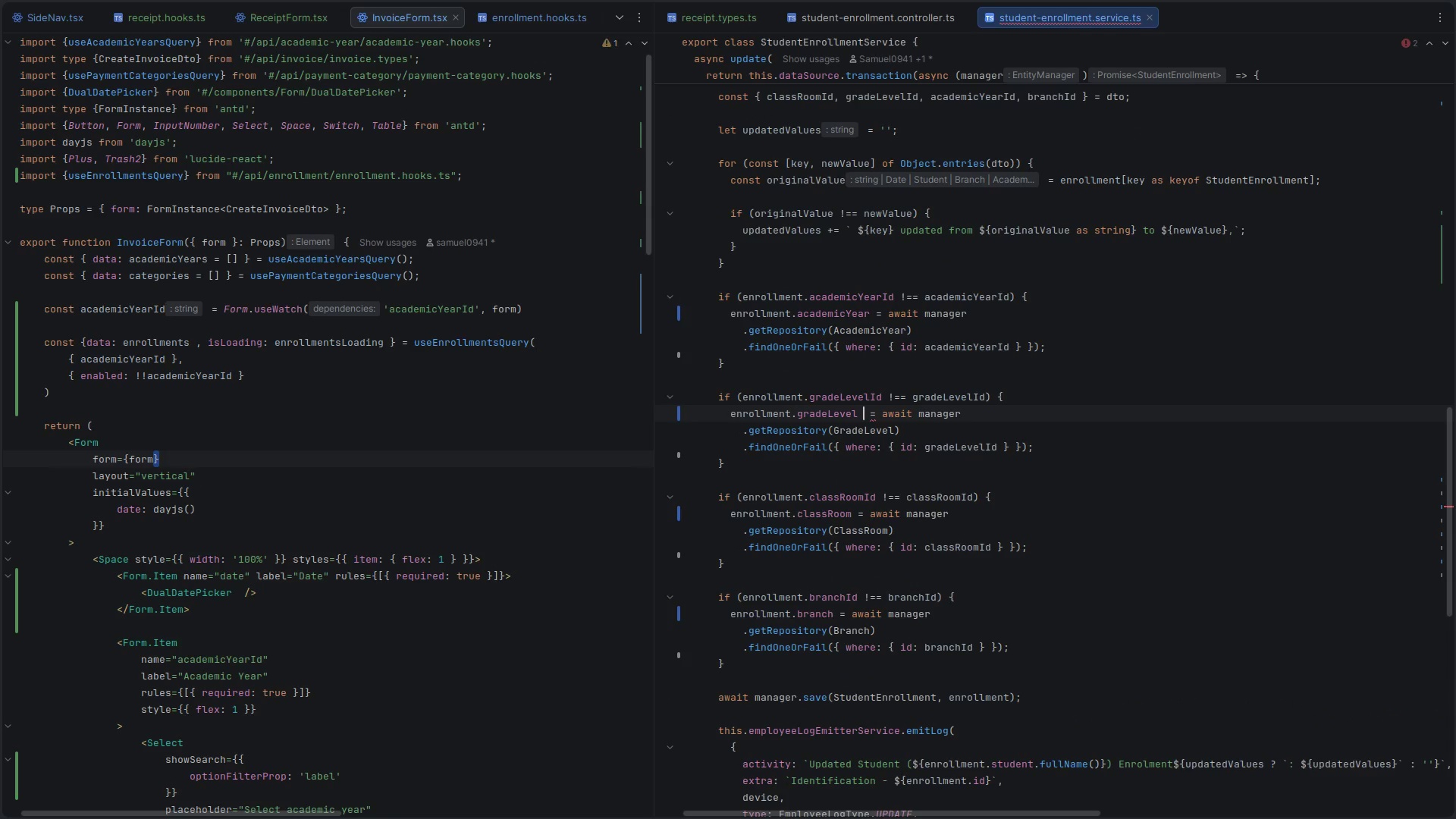 
key(Control+ControlLeft)
 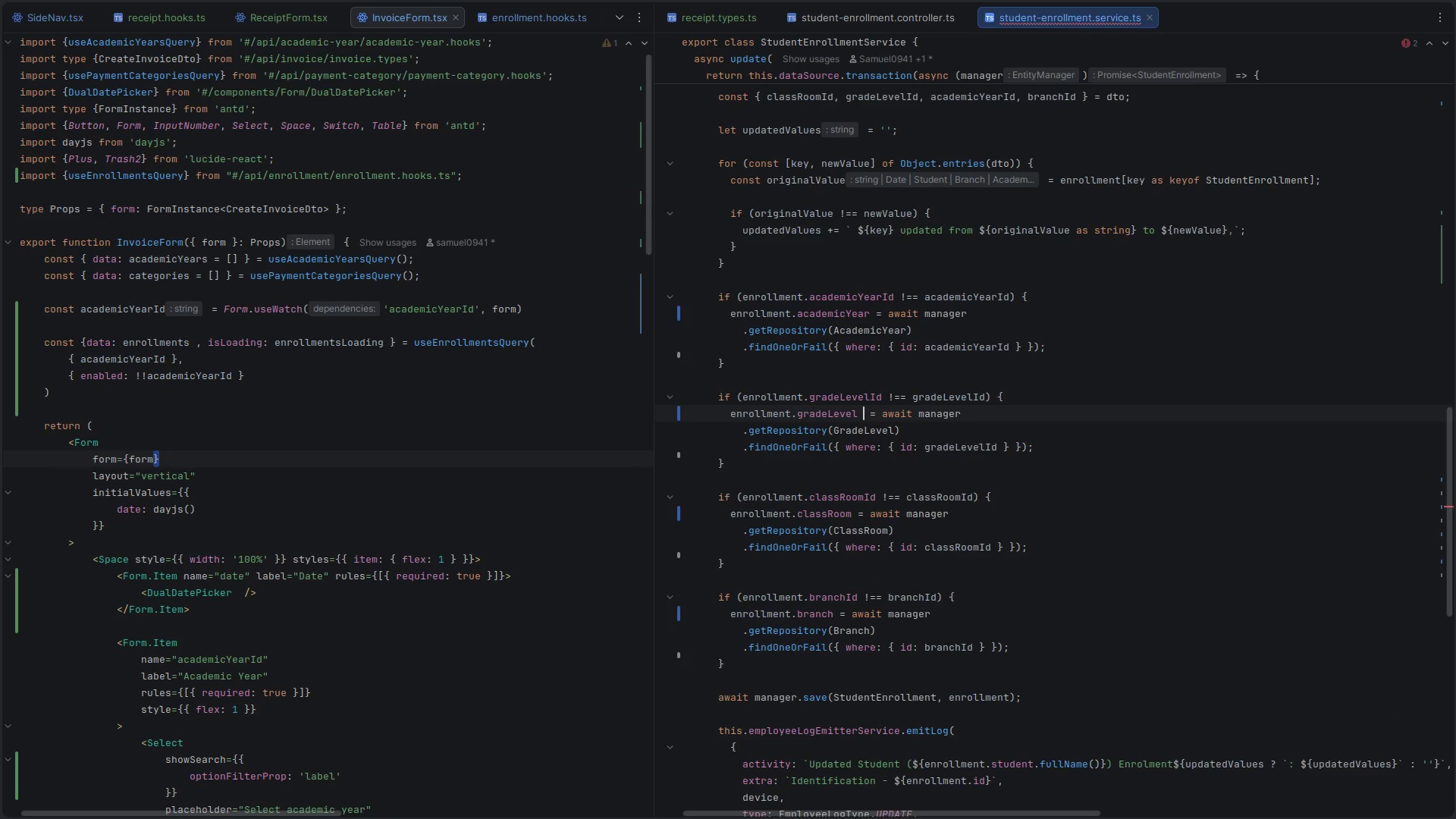 
key(Control+S)
 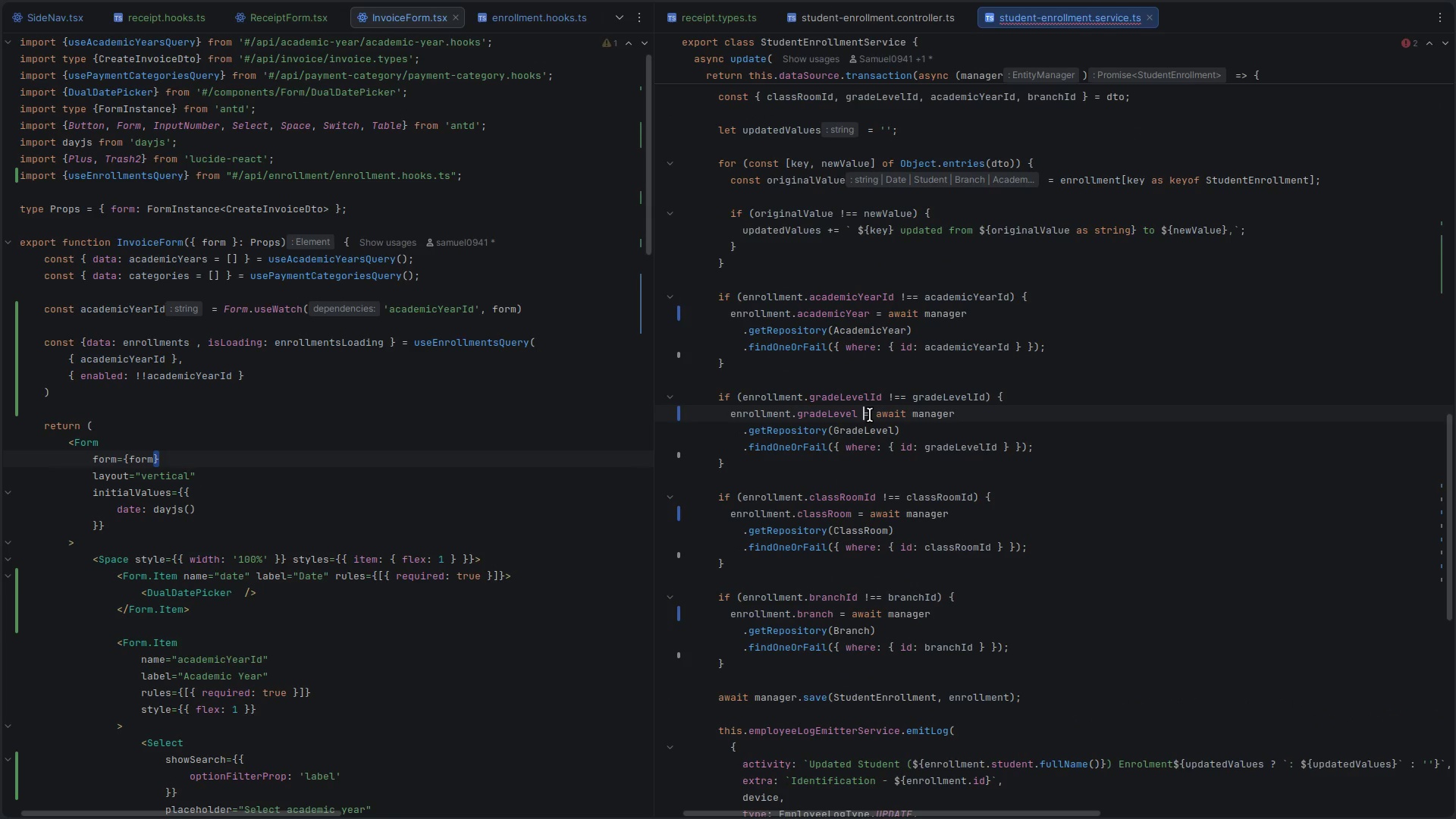 
scroll: coordinate [869, 419], scroll_direction: up, amount: 46.0
 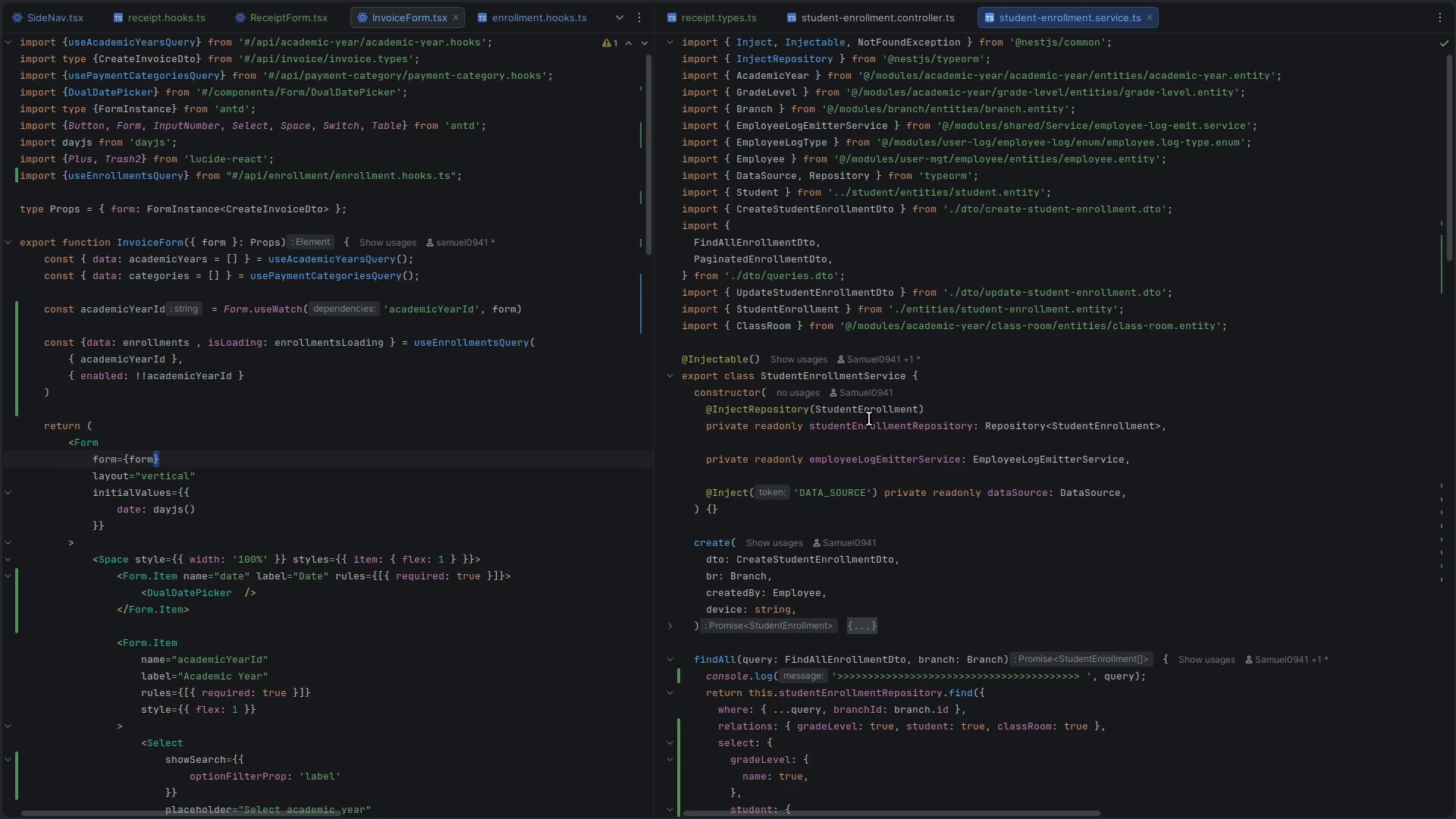 
key(Alt+Control+ArrowLeft)
 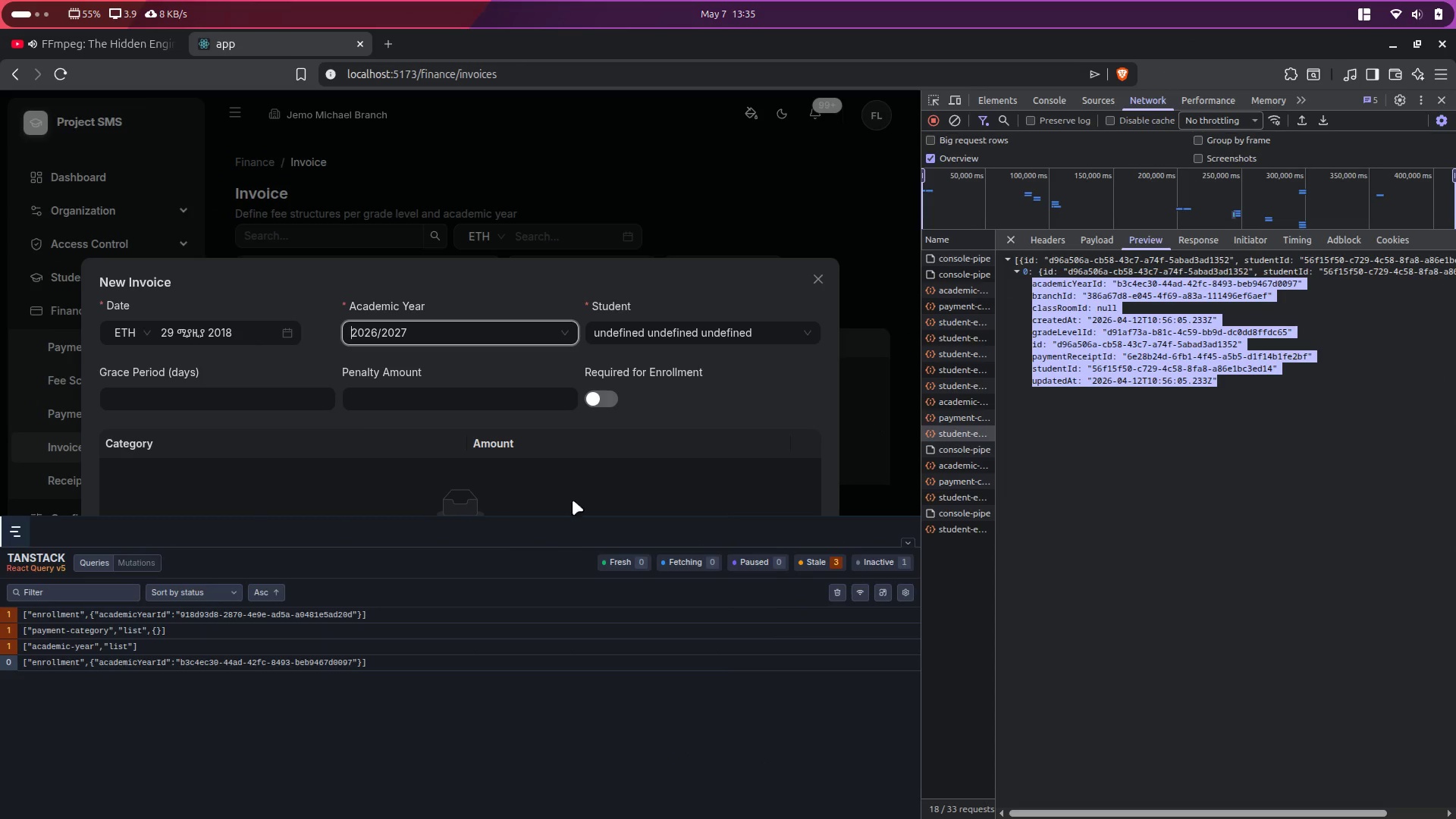 
left_click([457, 332])
 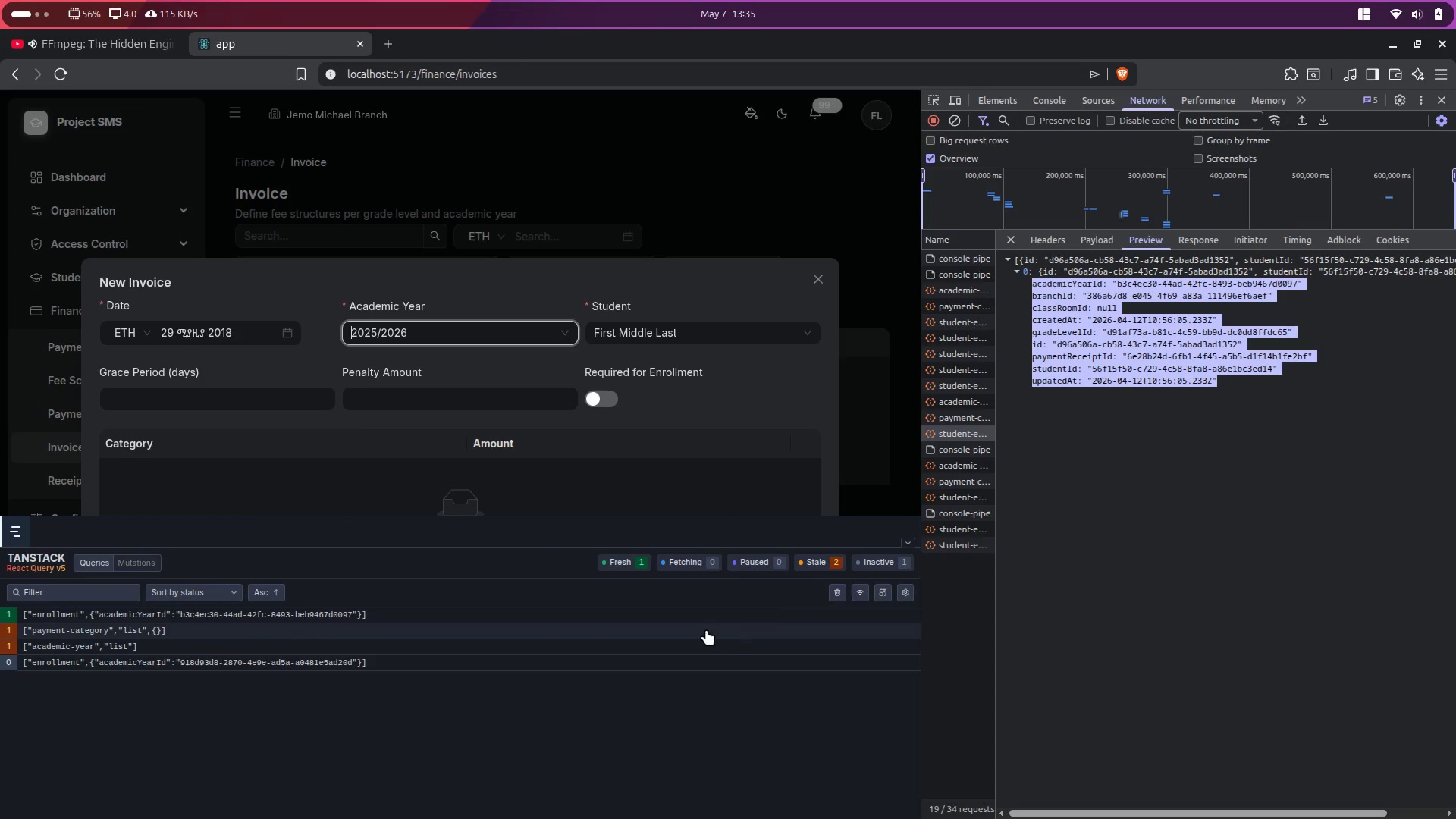 
left_click([956, 545])
 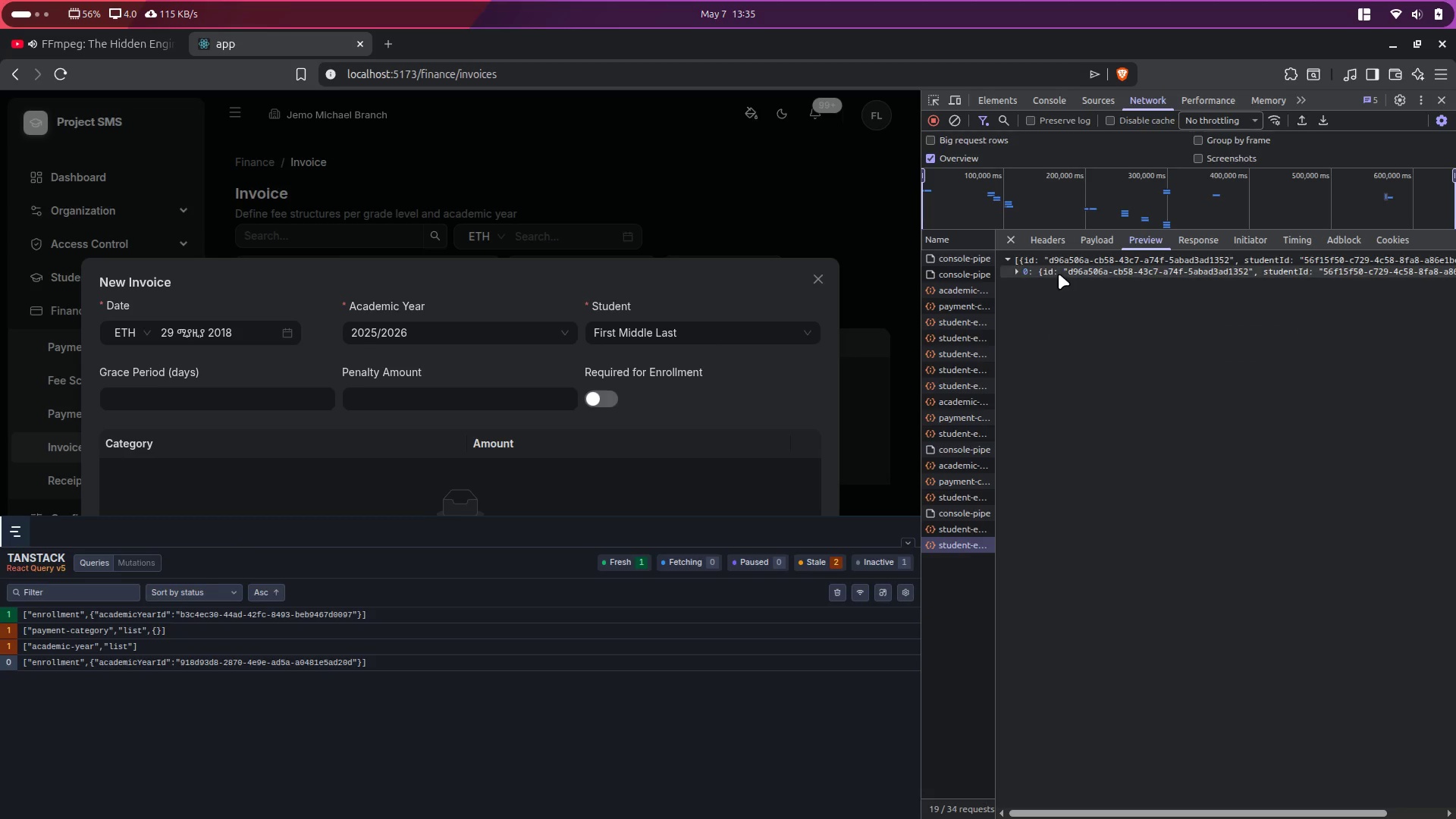 
left_click([1040, 267])
 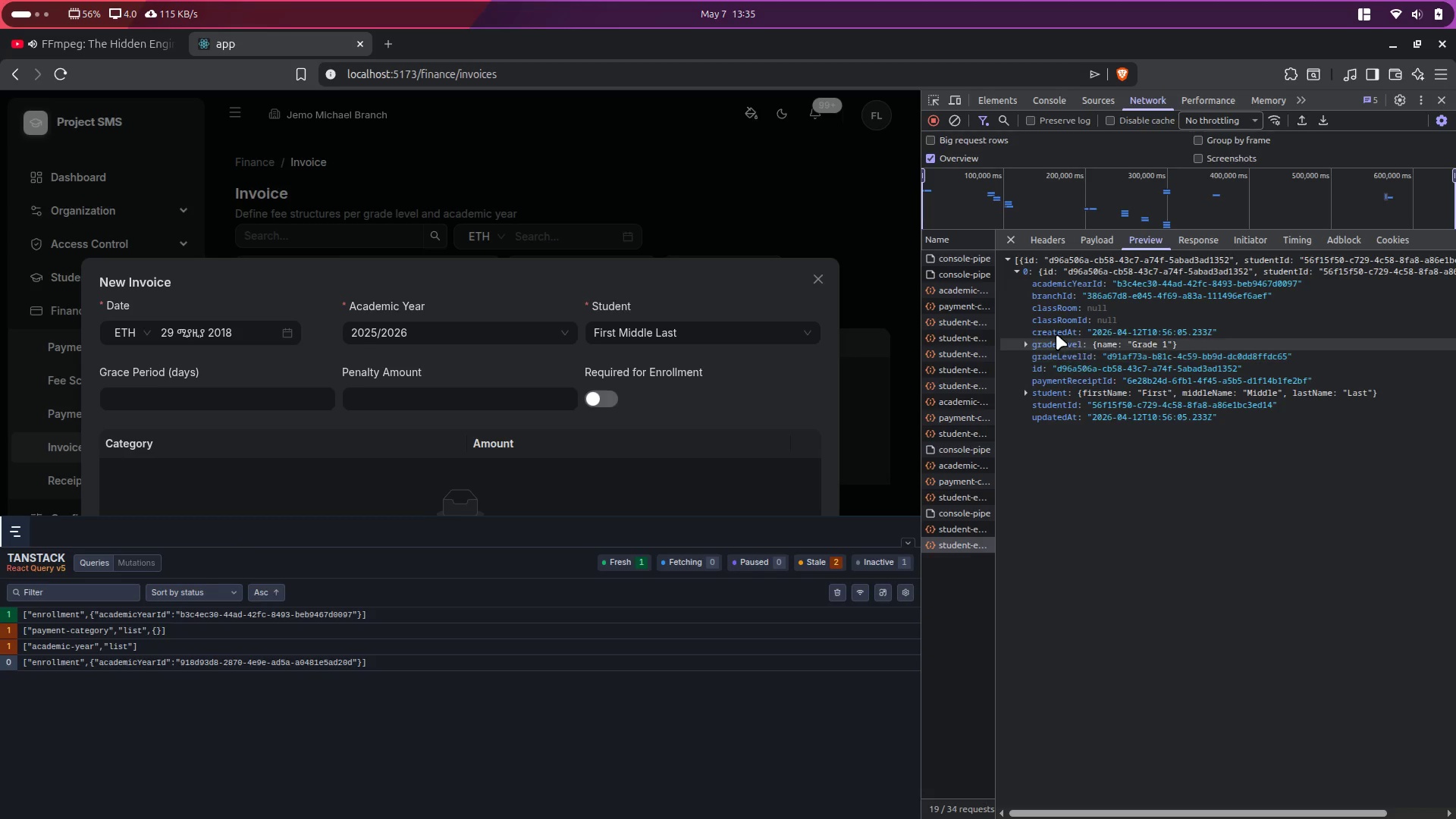 
left_click([429, 340])
 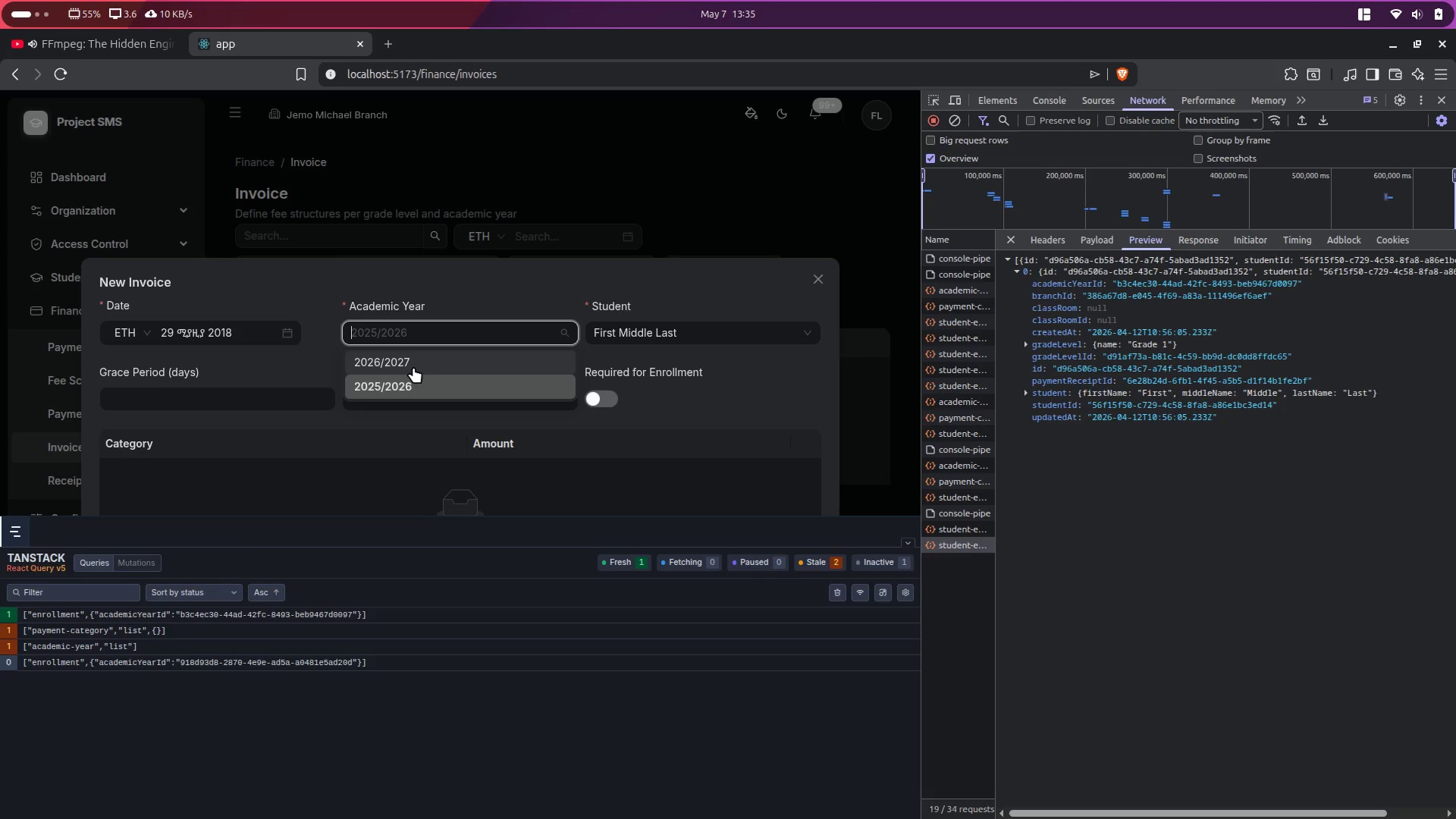 
left_click([413, 366])
 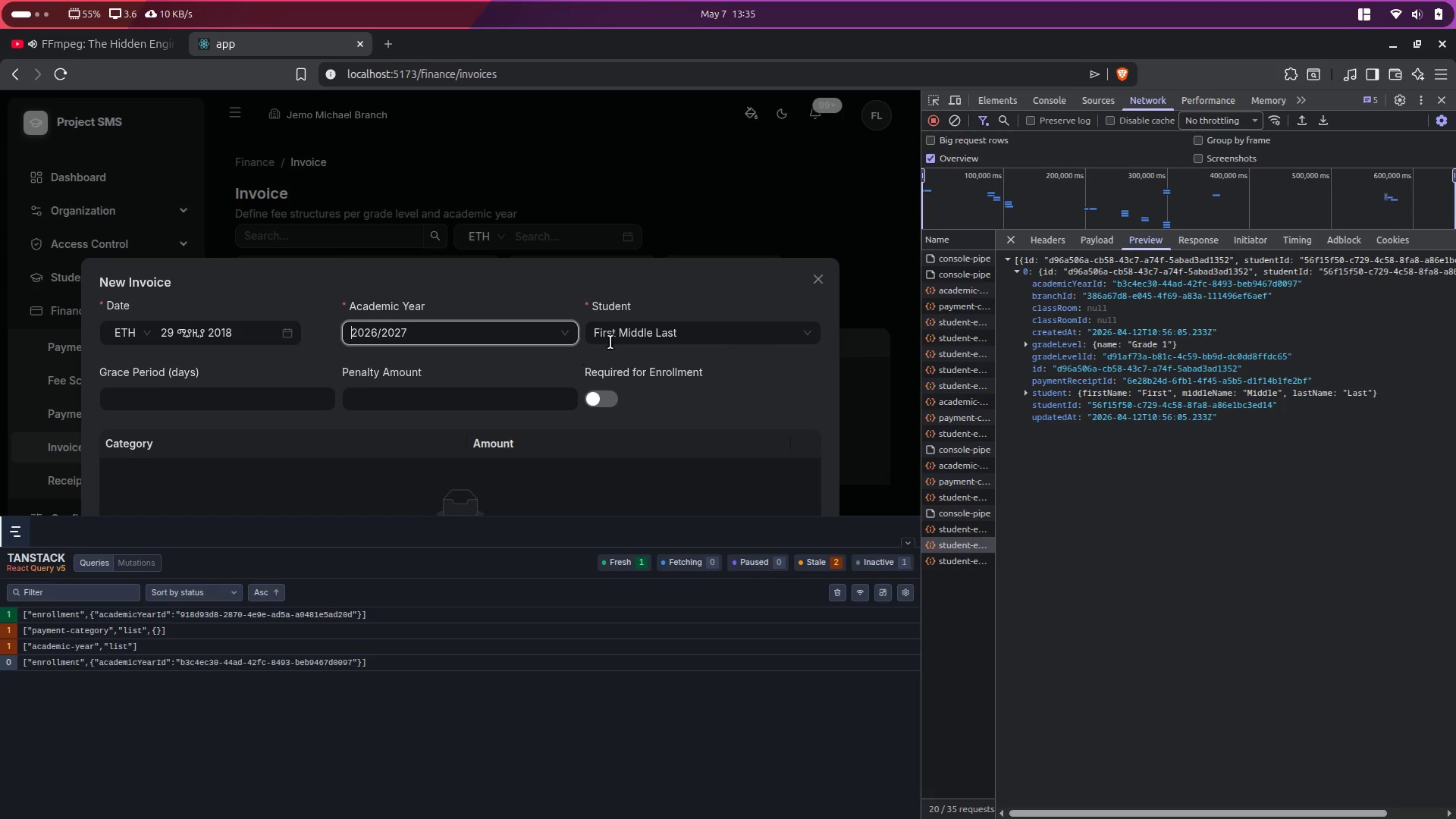 
left_click([657, 318])
 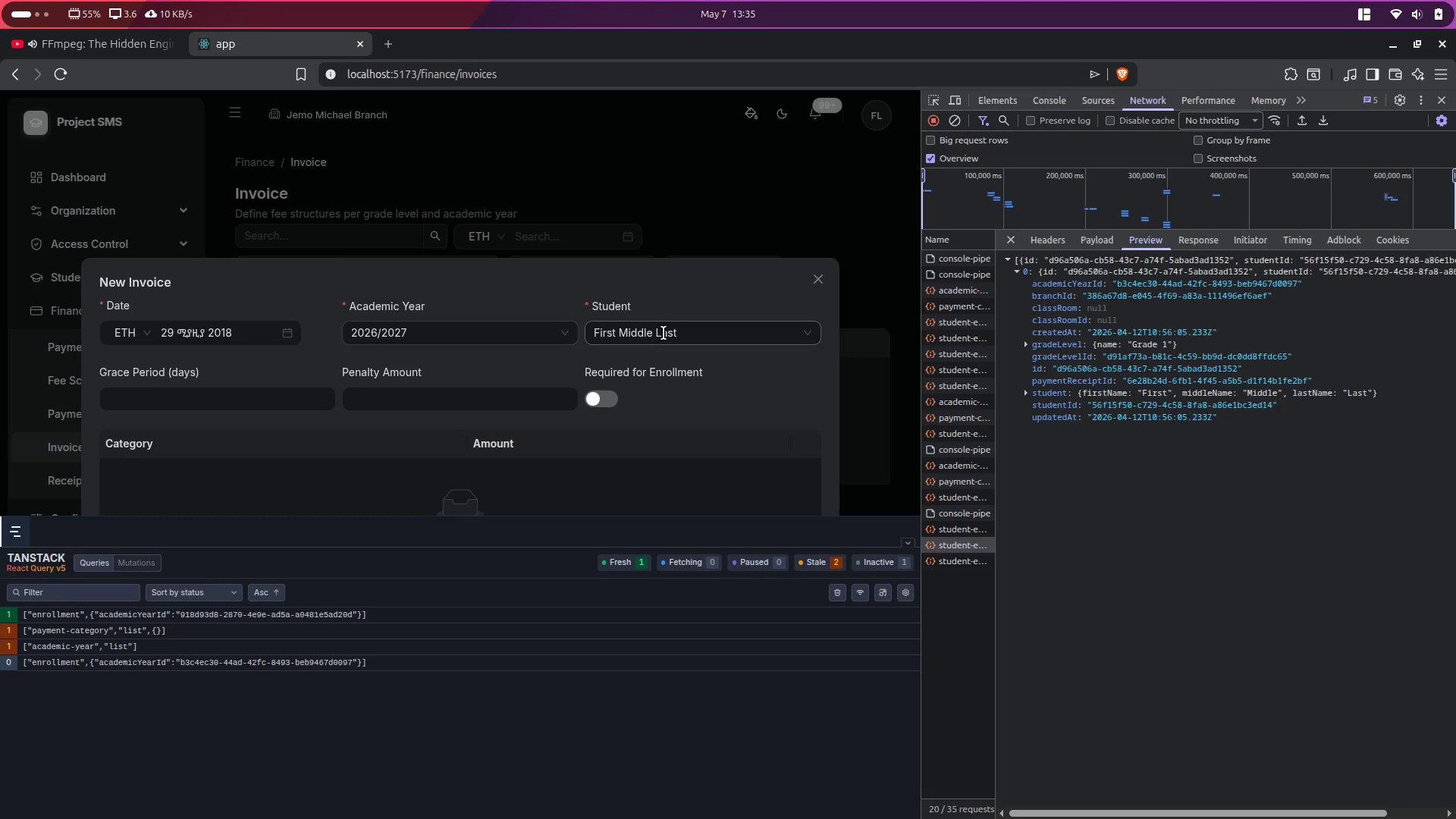 
left_click([664, 334])
 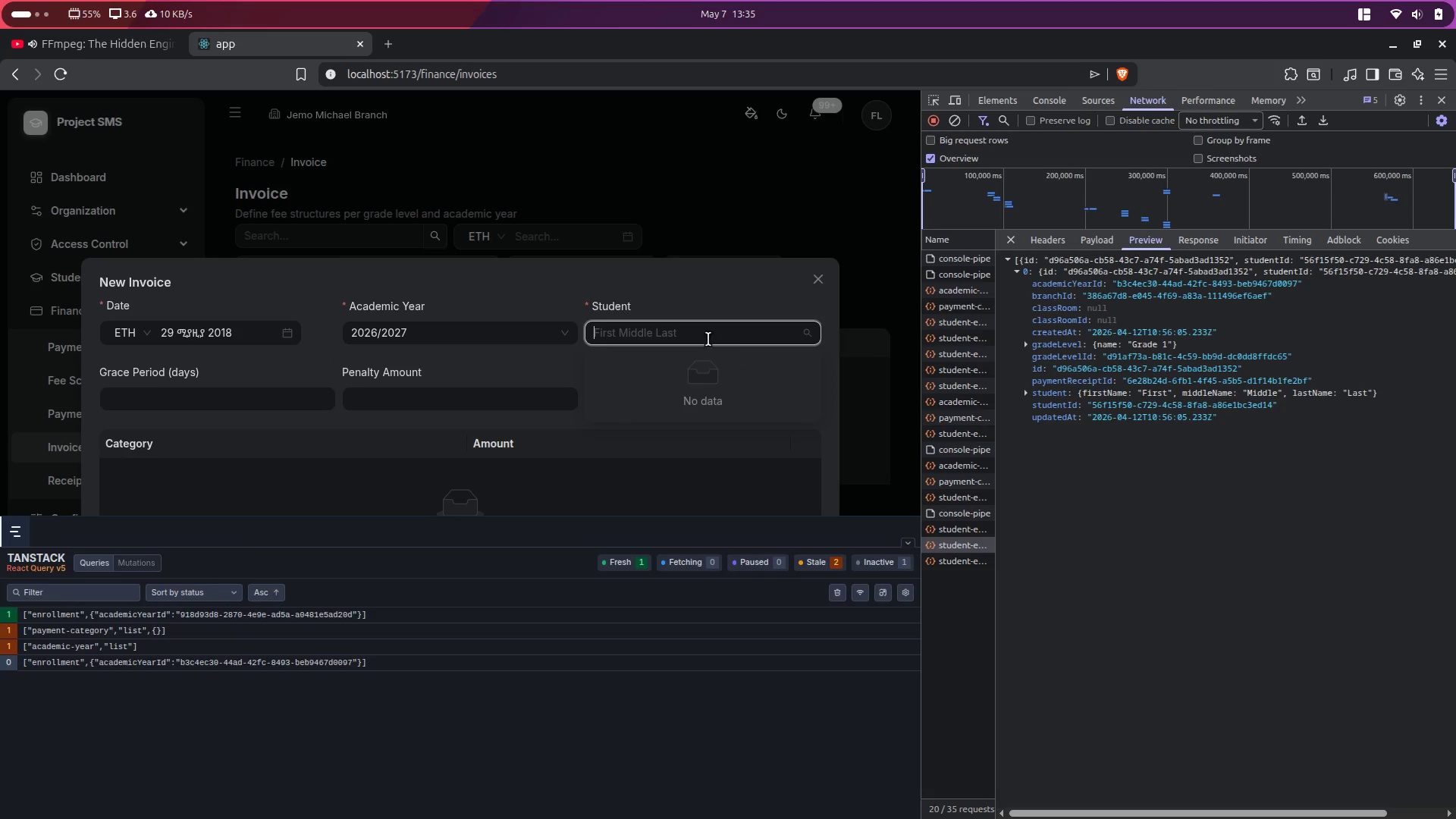 
left_click([636, 299])
 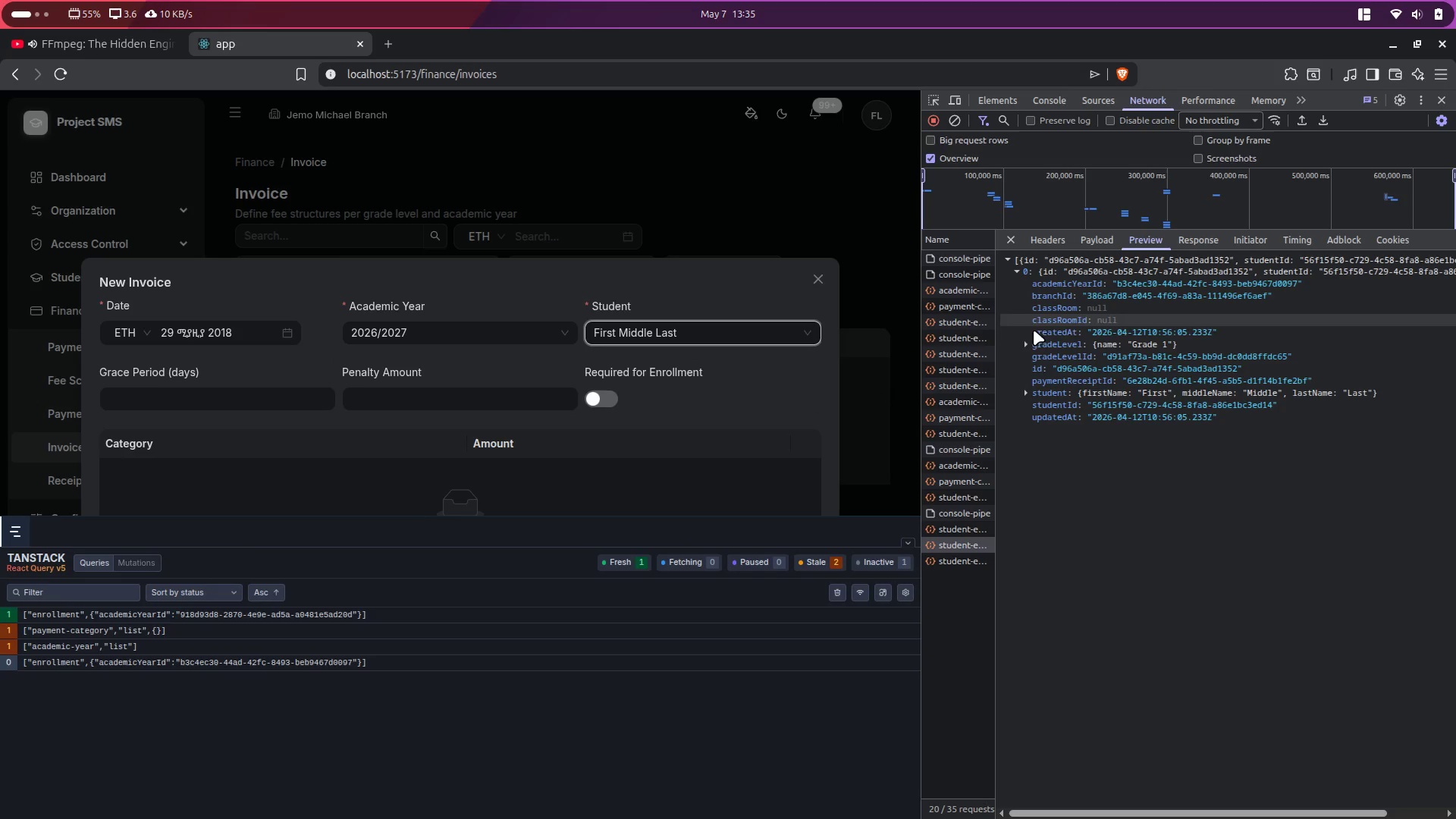 
left_click([1025, 350])
 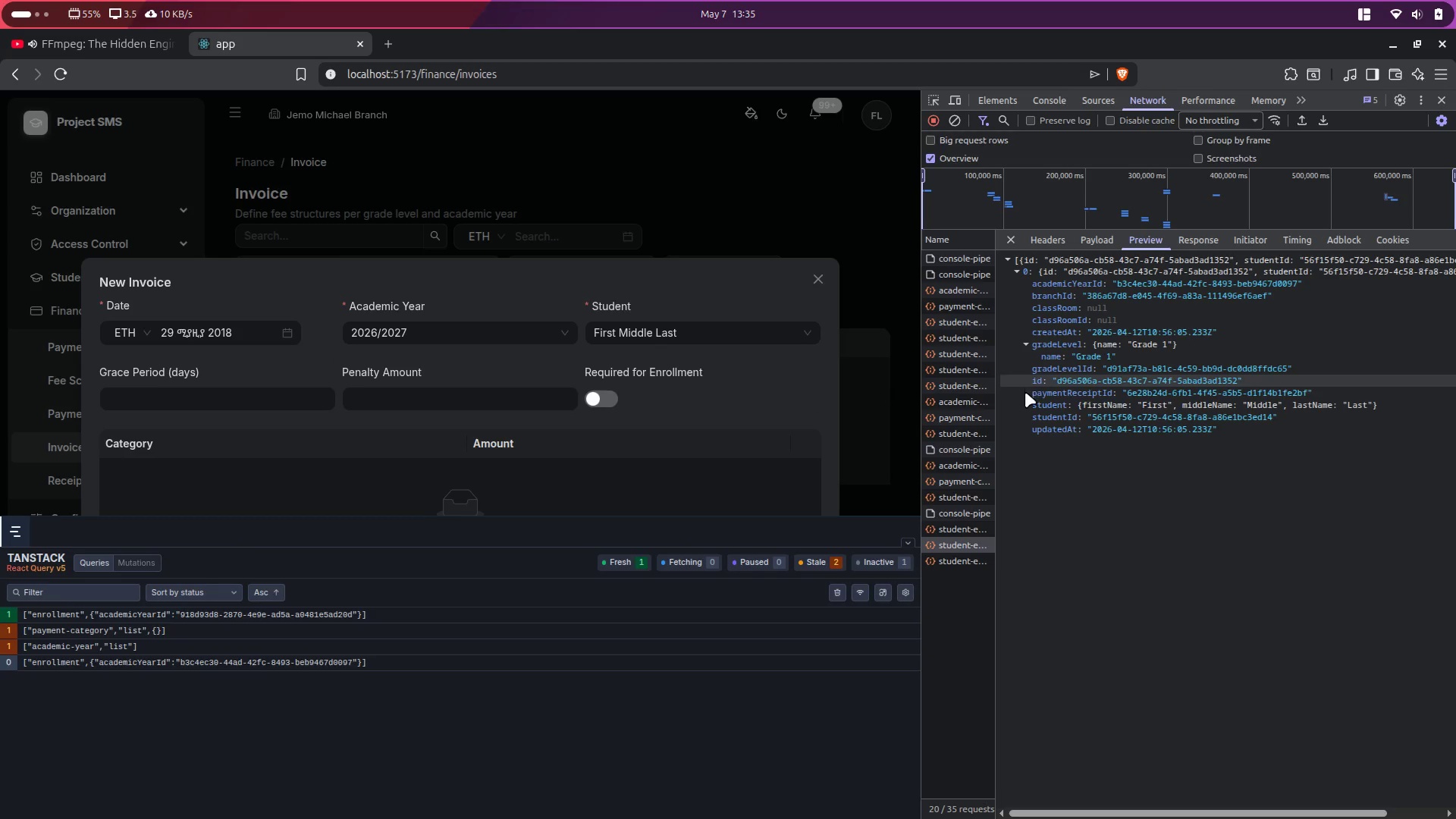 
left_click([1027, 402])
 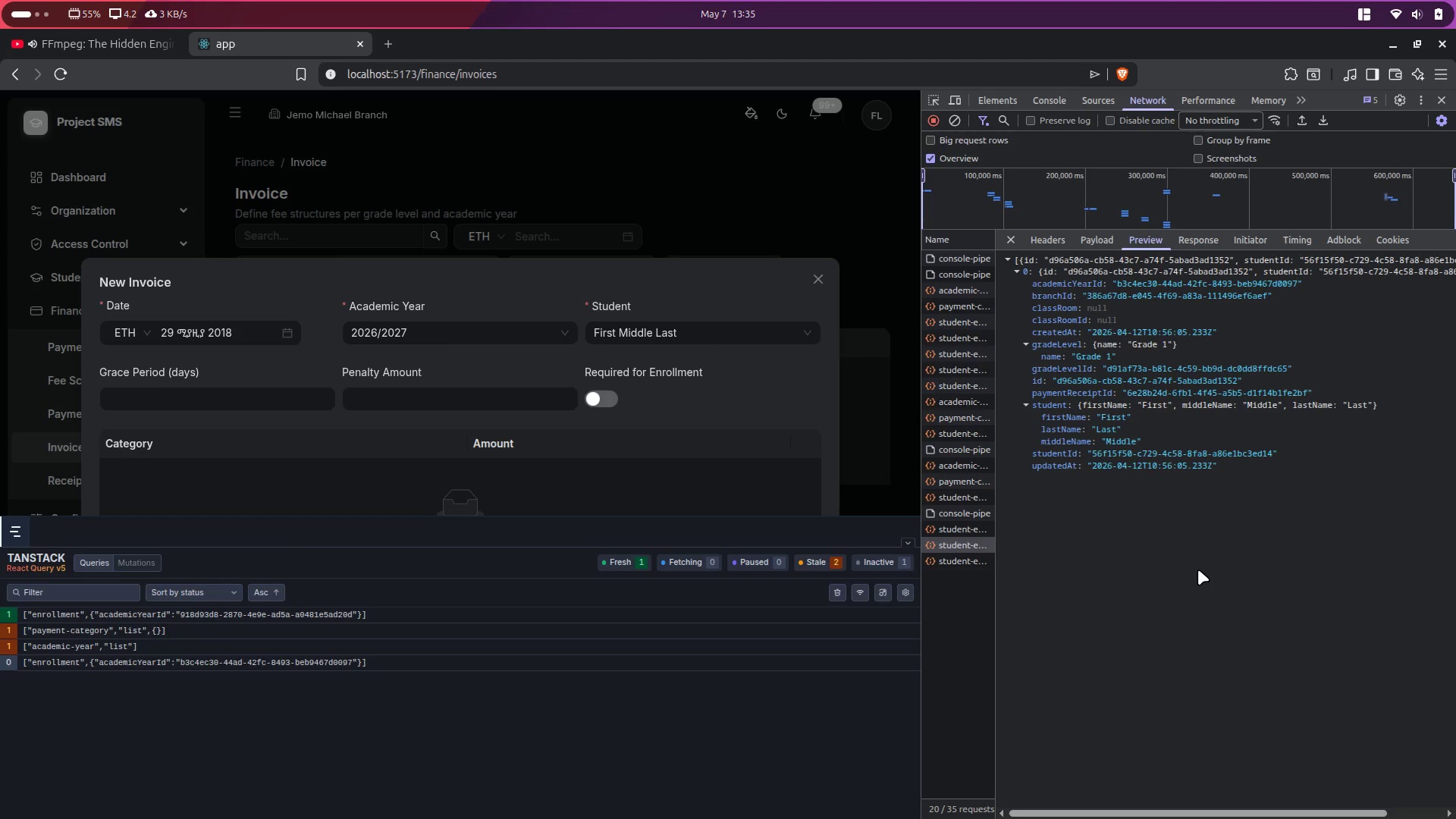 
wait(14.14)
 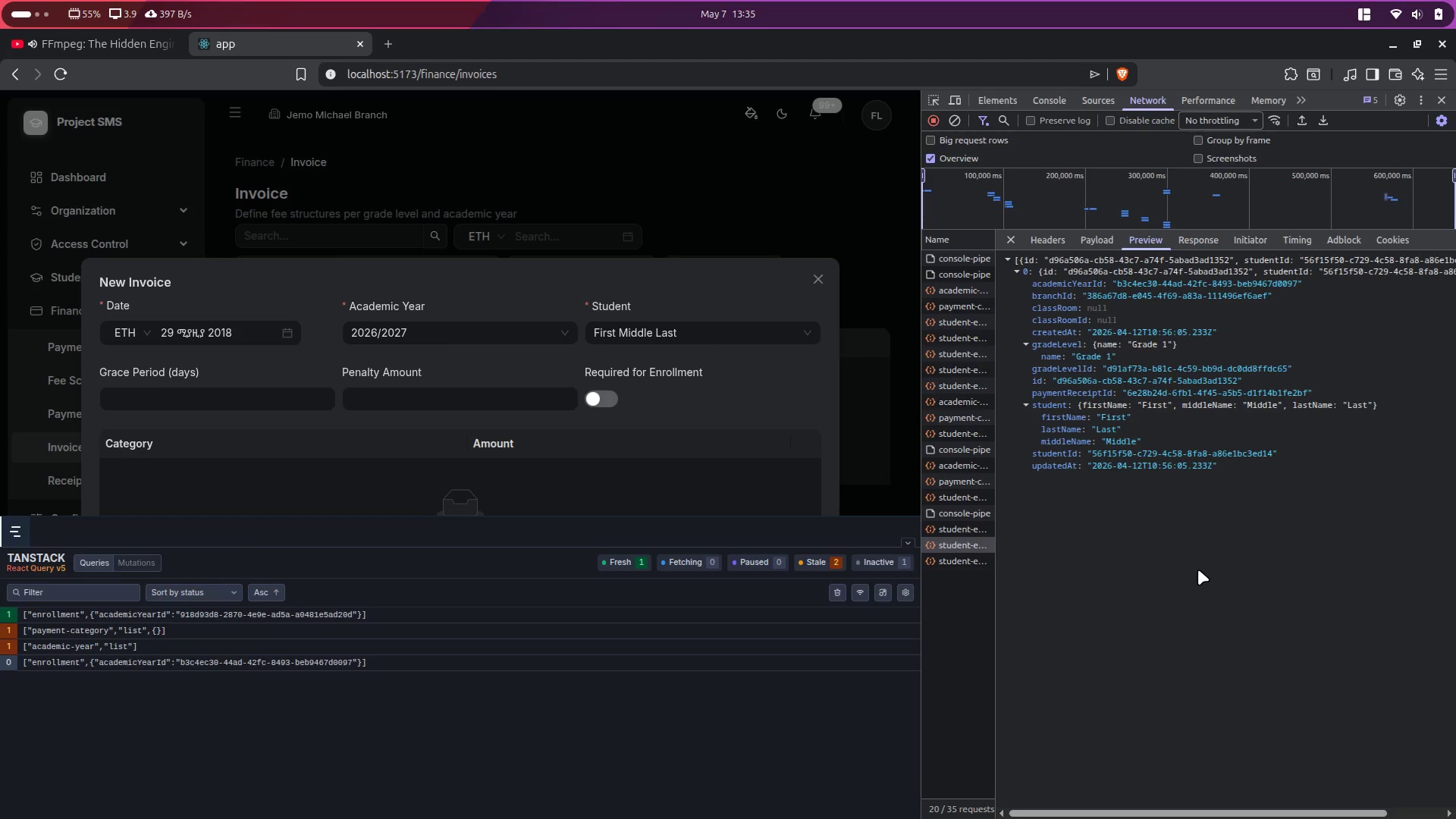 
key(Alt+Control+ArrowRight)
 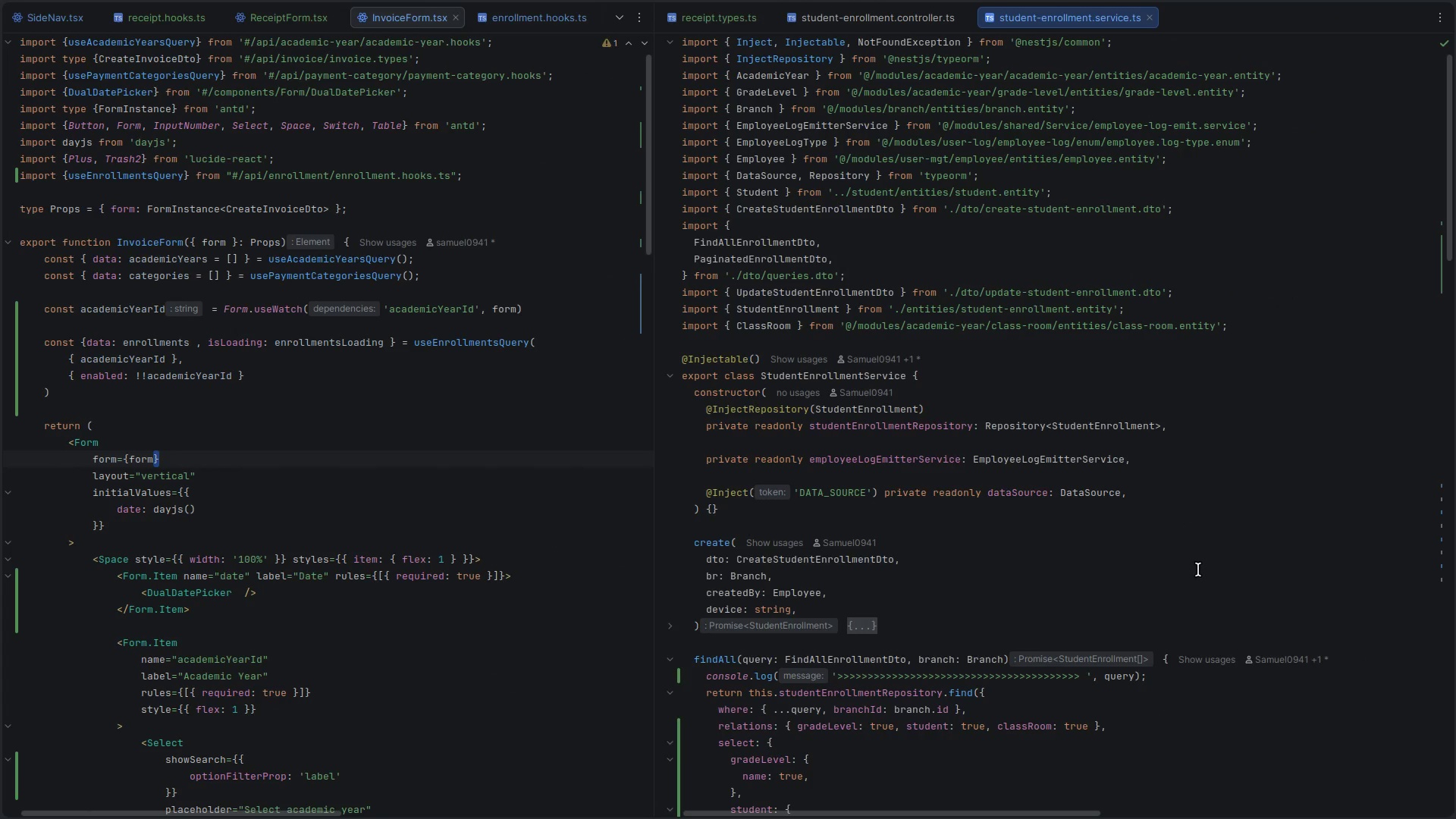 
scroll: coordinate [877, 323], scroll_direction: down, amount: 8.0
 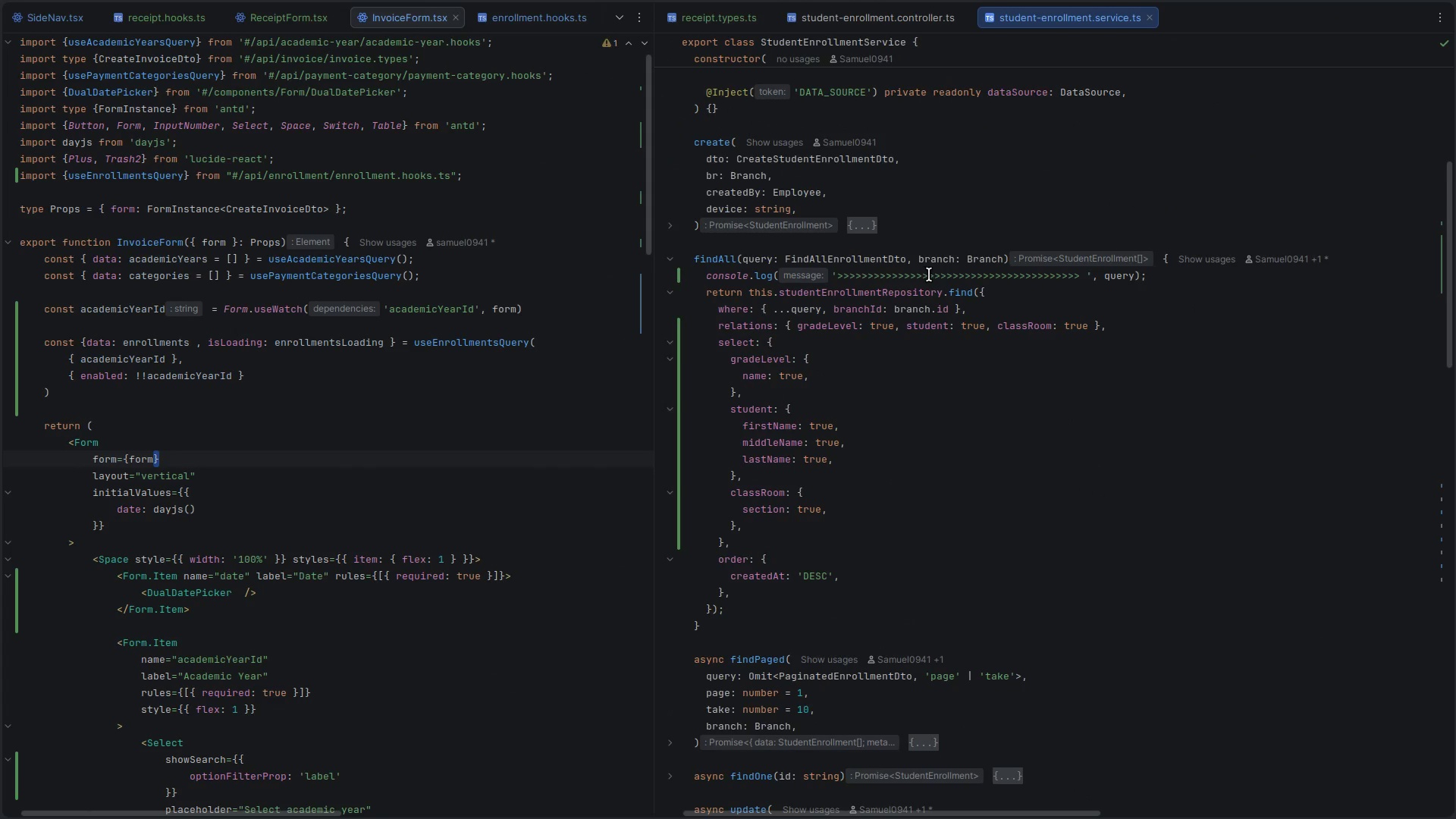 
left_click([929, 275])
 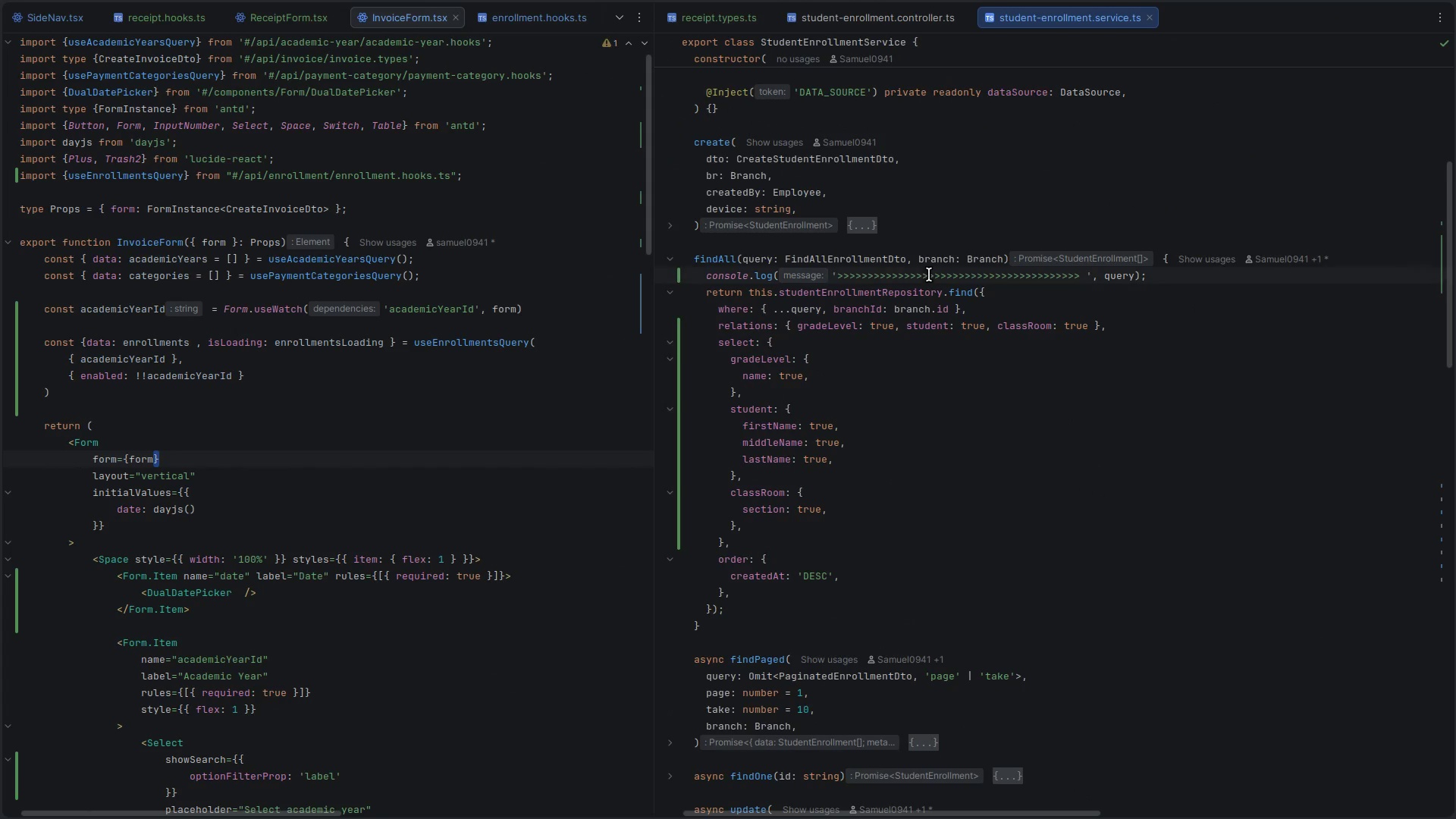 
key(Control+X)
 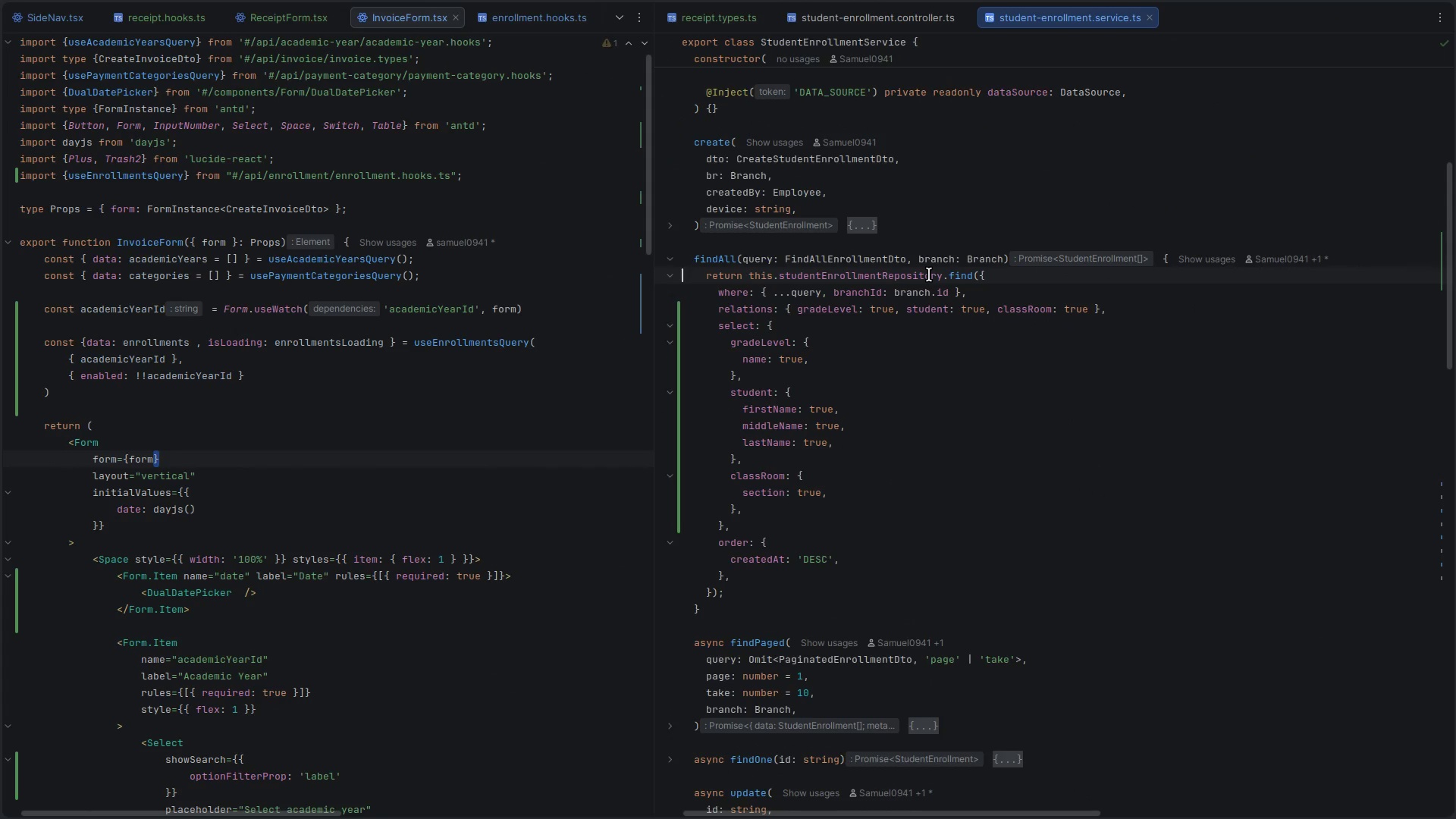 
key(Control+Backquote)
 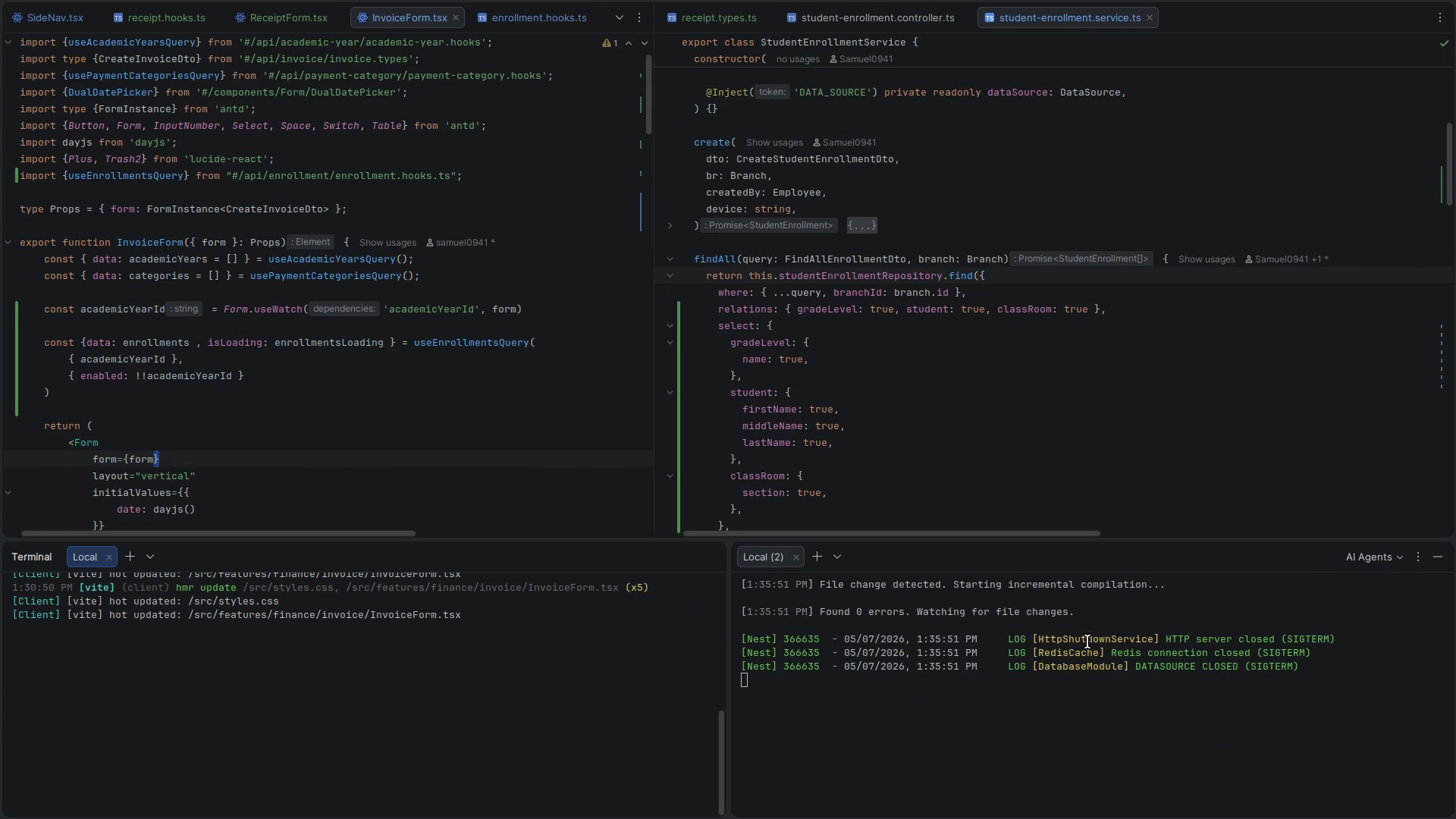 
key(Control+ControlLeft)
 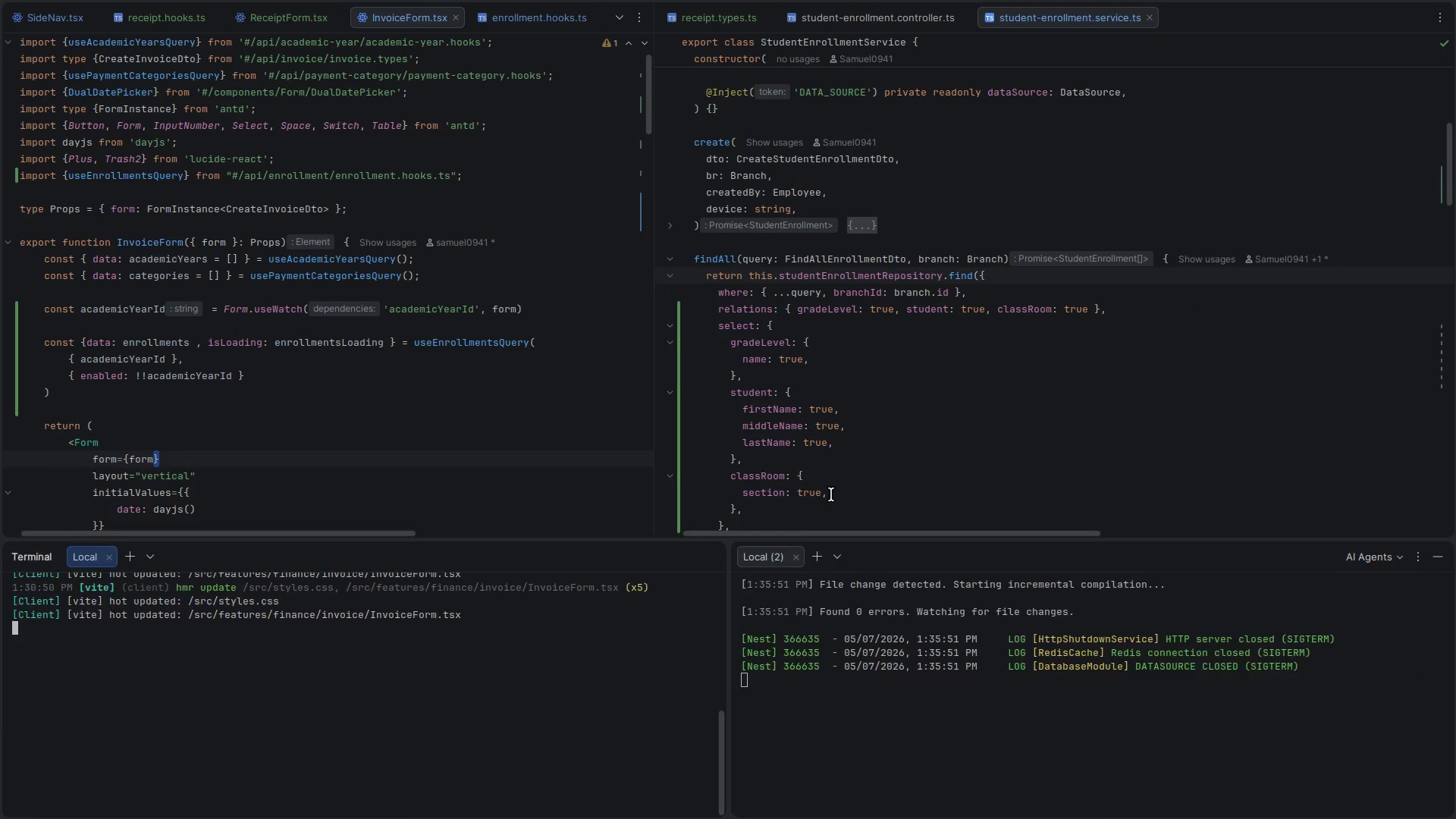 
key(Control+Backquote)
 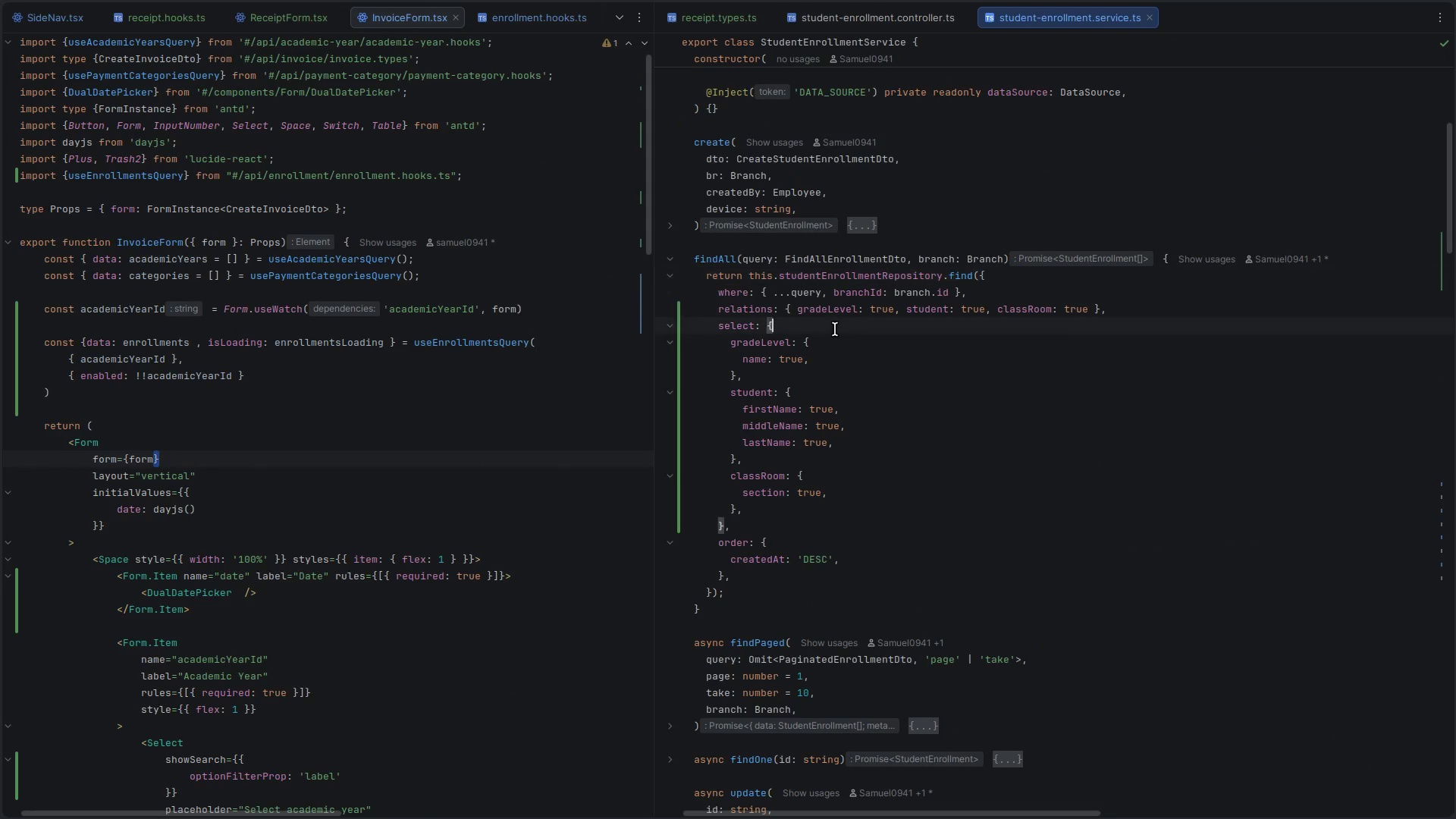 
key(Enter)
 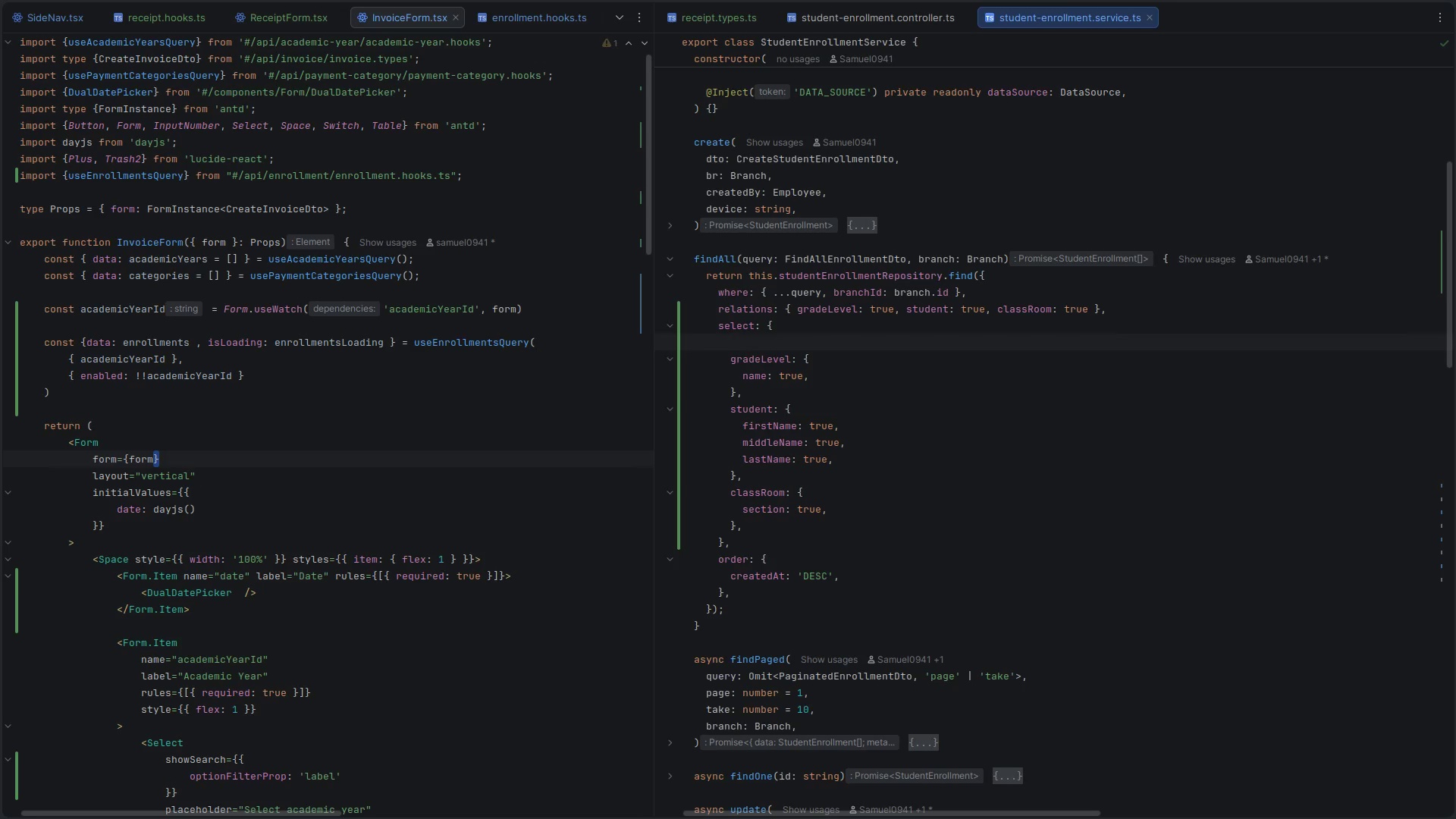 
type(id: true,)
 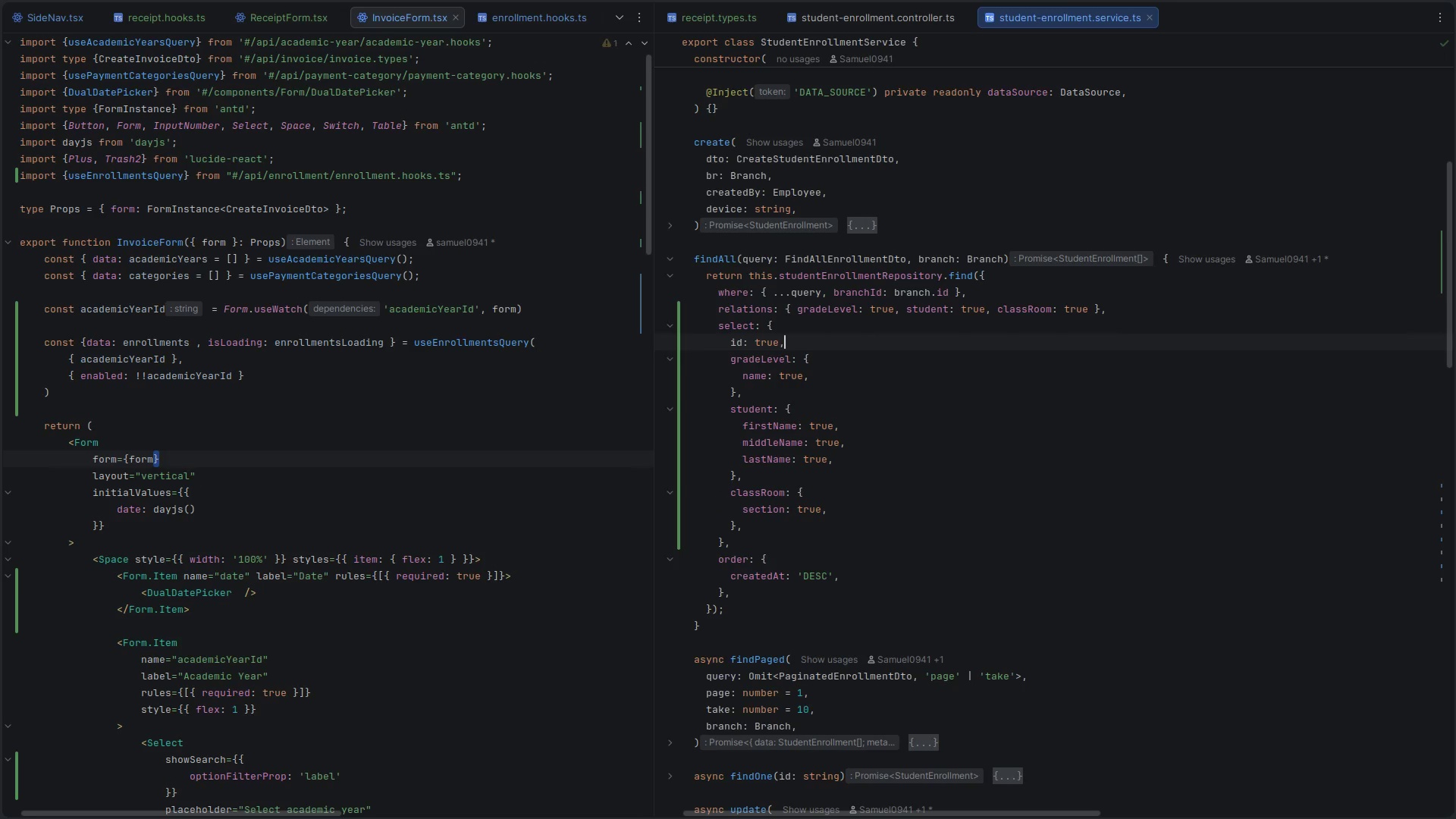 
key(Control+S)
 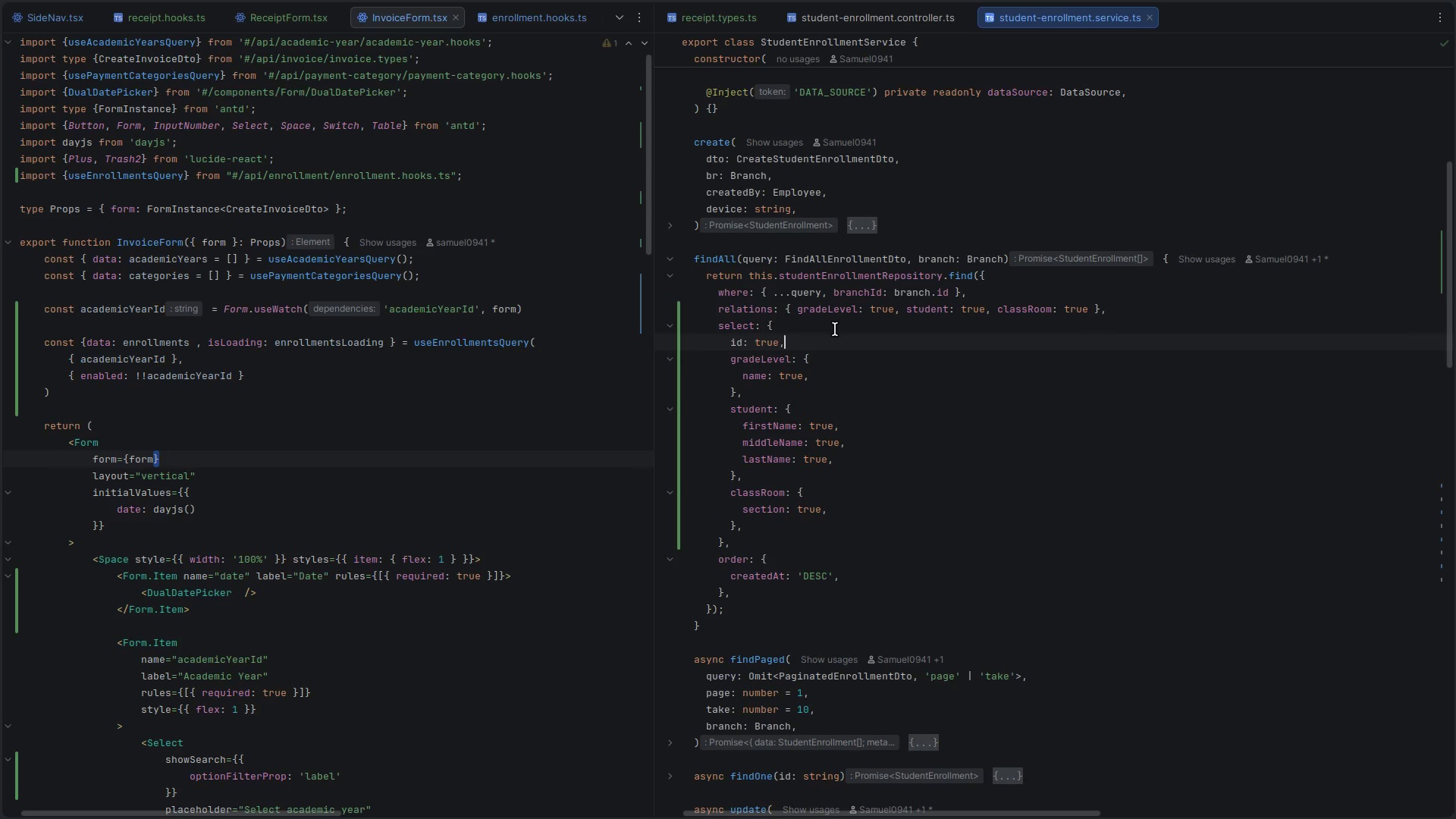 
key(Alt+Control+ArrowLeft)
 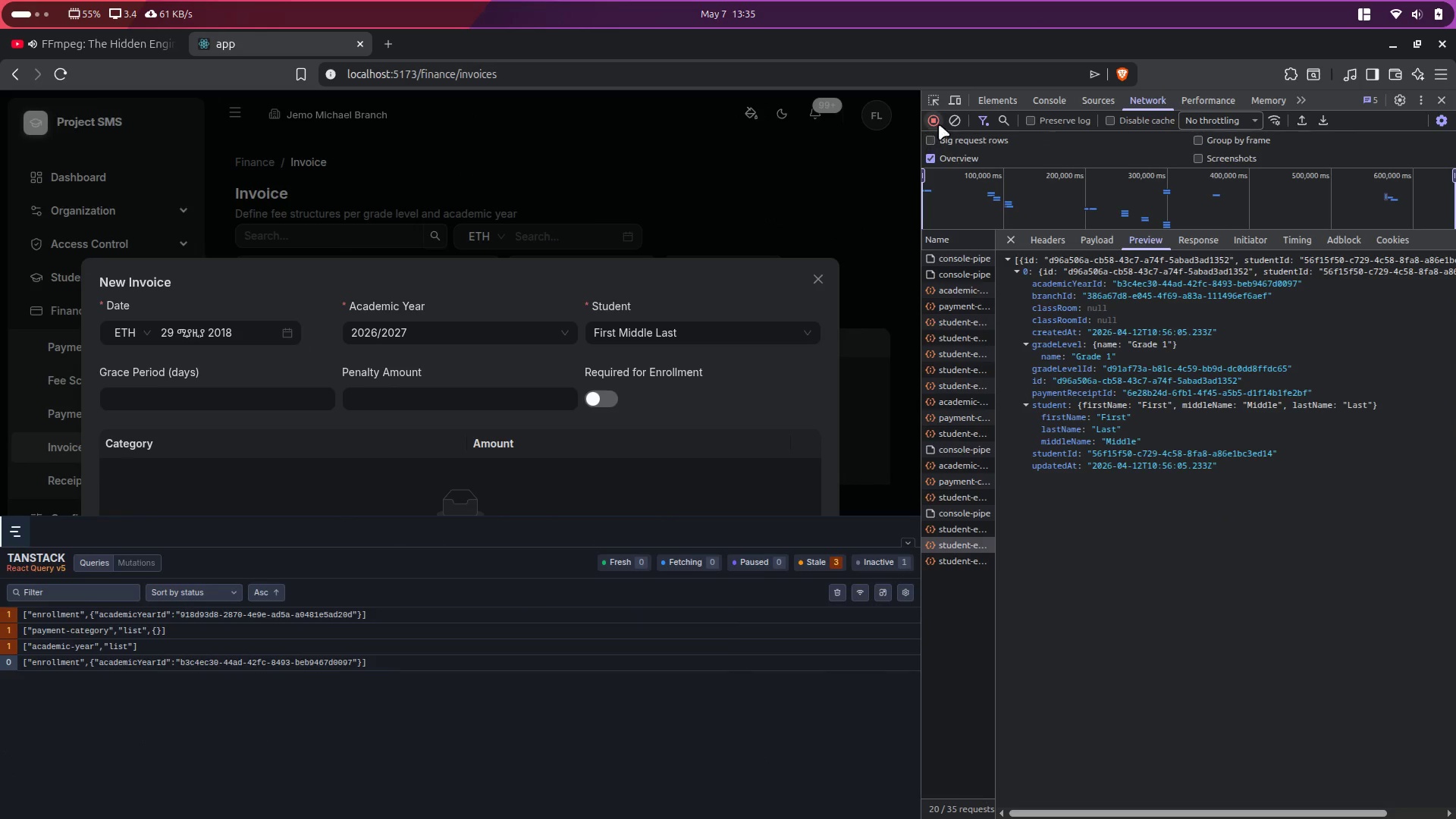 
double_click([957, 118])
 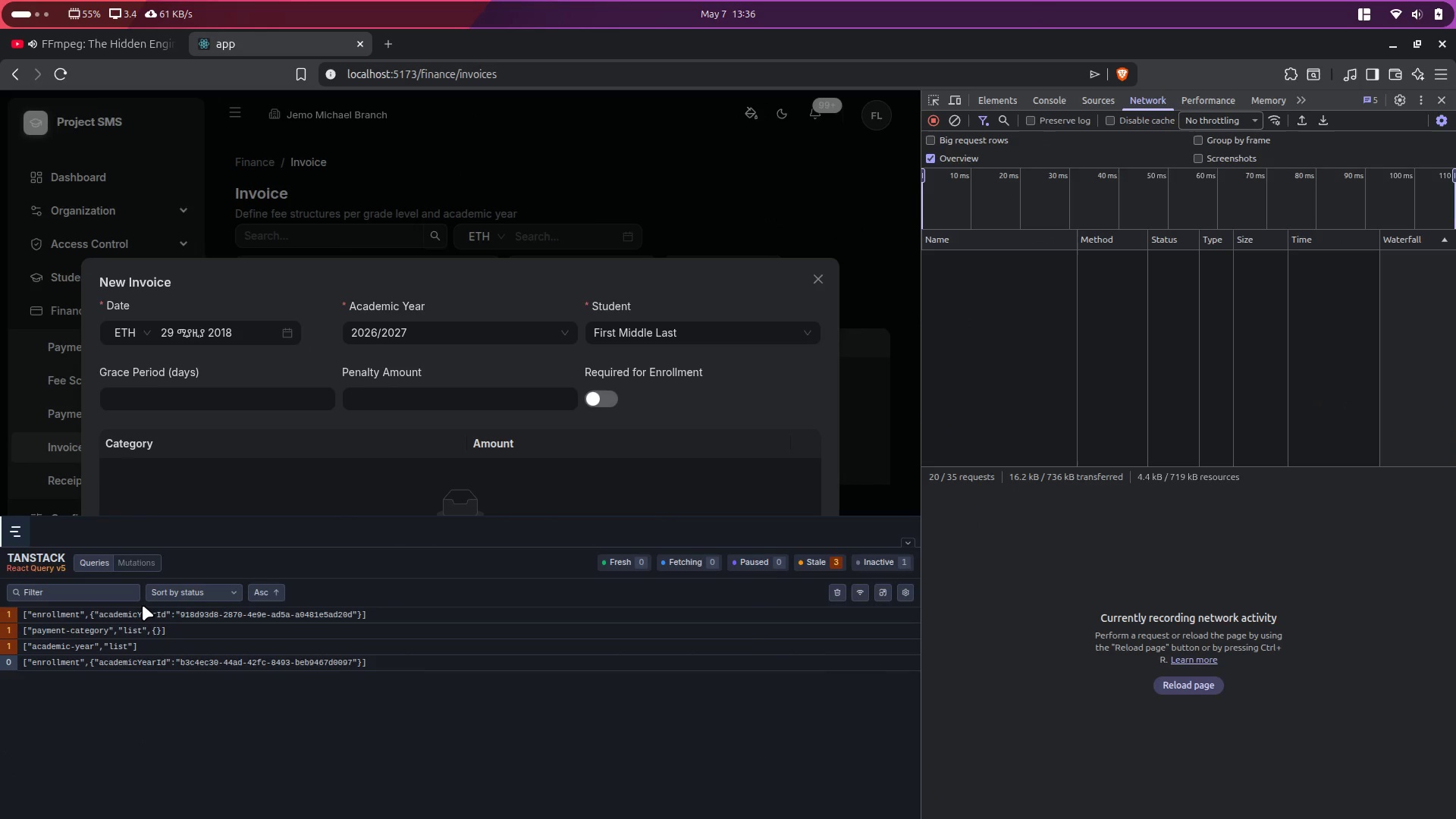 
left_click([127, 612])
 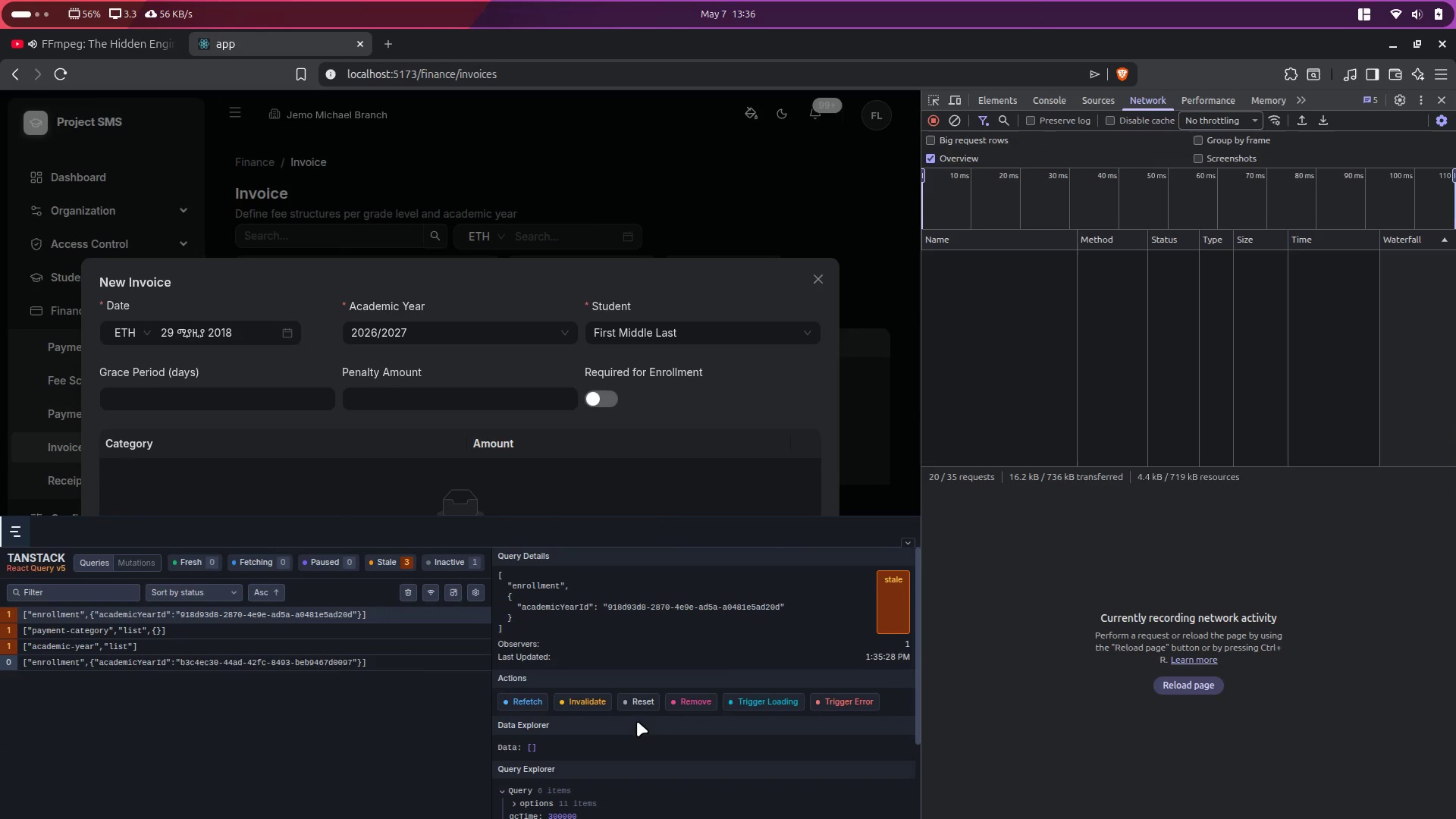 
left_click([692, 707])
 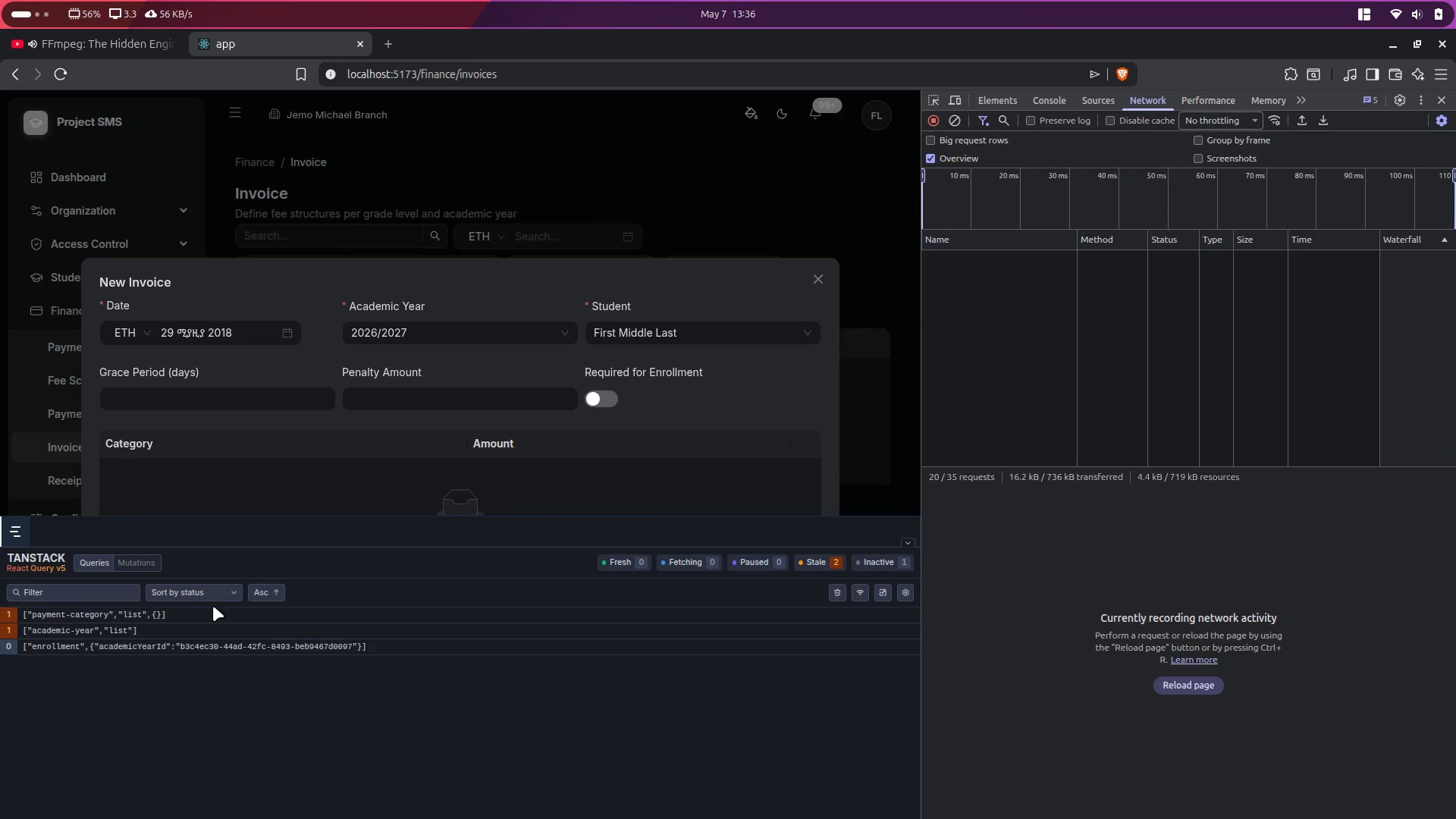 
left_click([212, 607])
 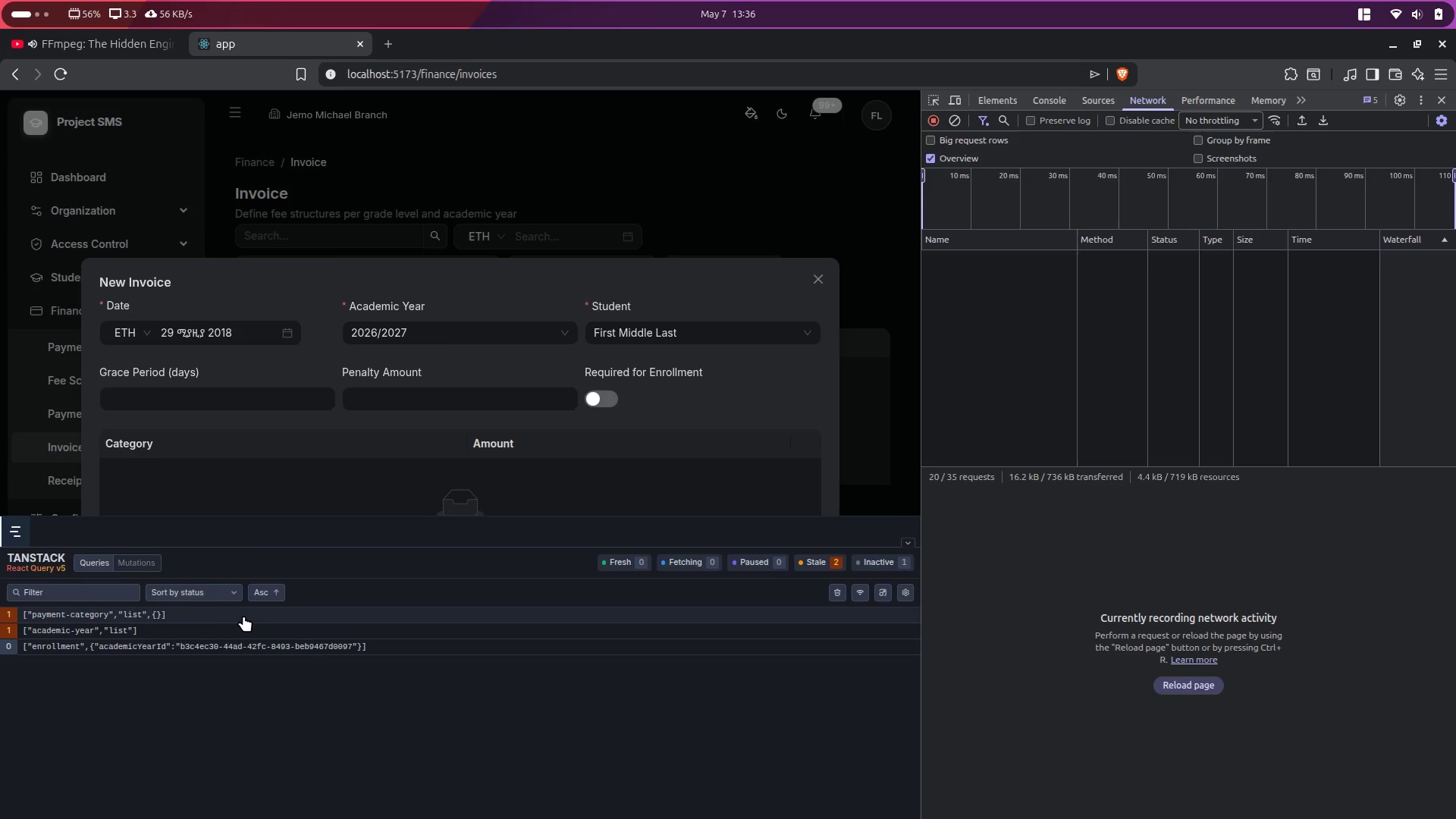 
left_click_drag(start_coordinate=[244, 617], to_coordinate=[249, 617])
 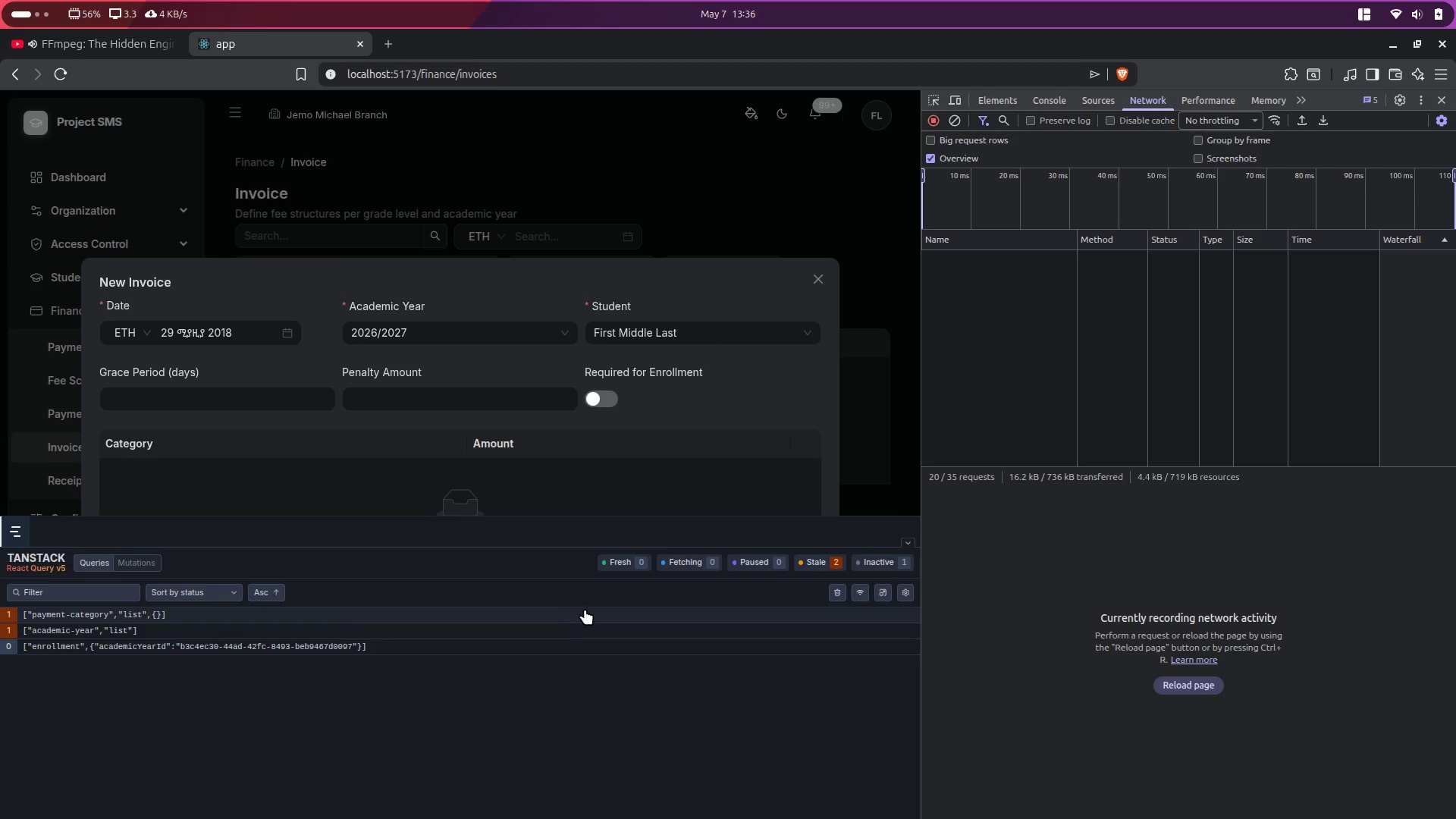 
left_click([585, 609])
 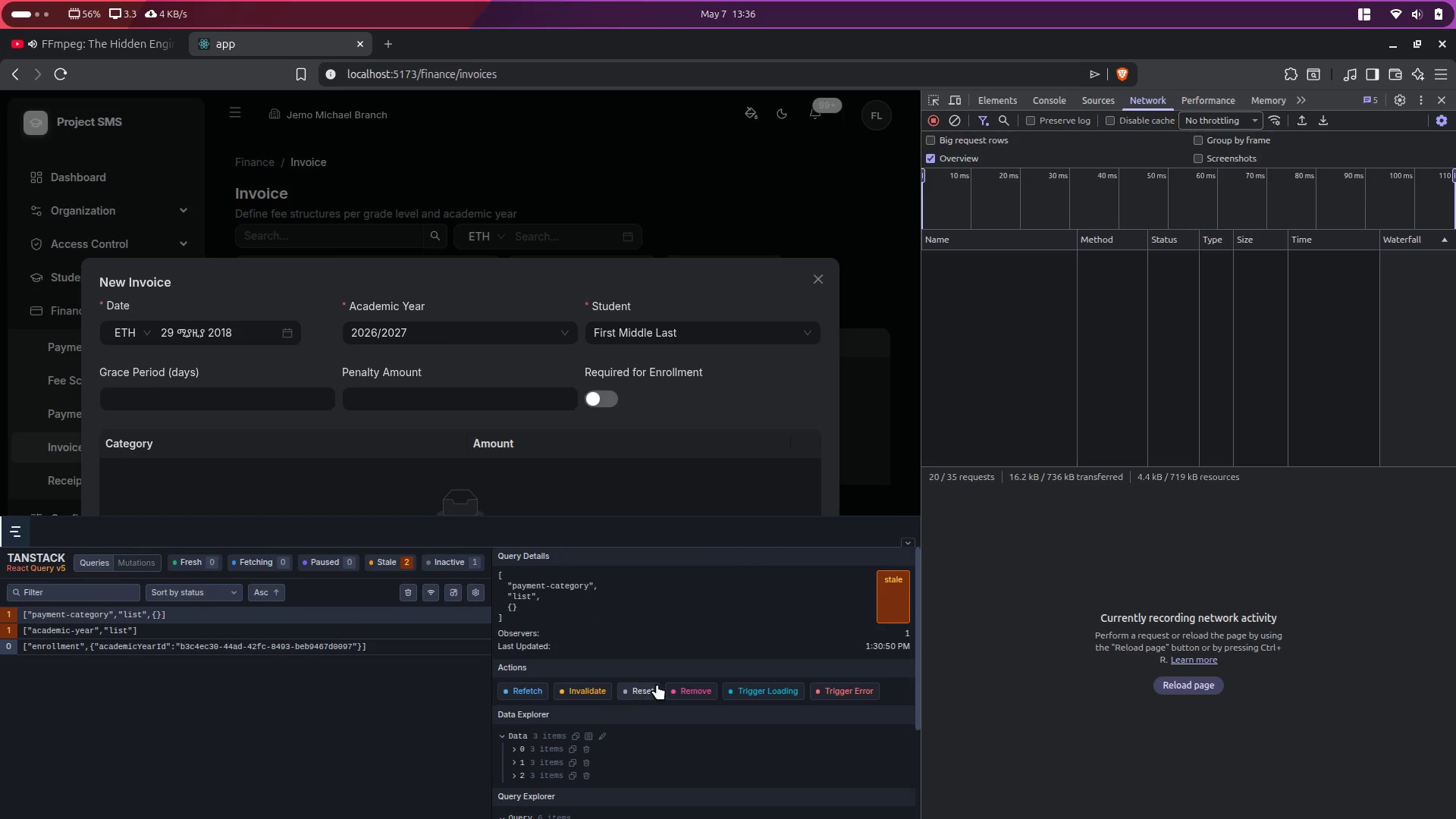 
left_click([677, 684])
 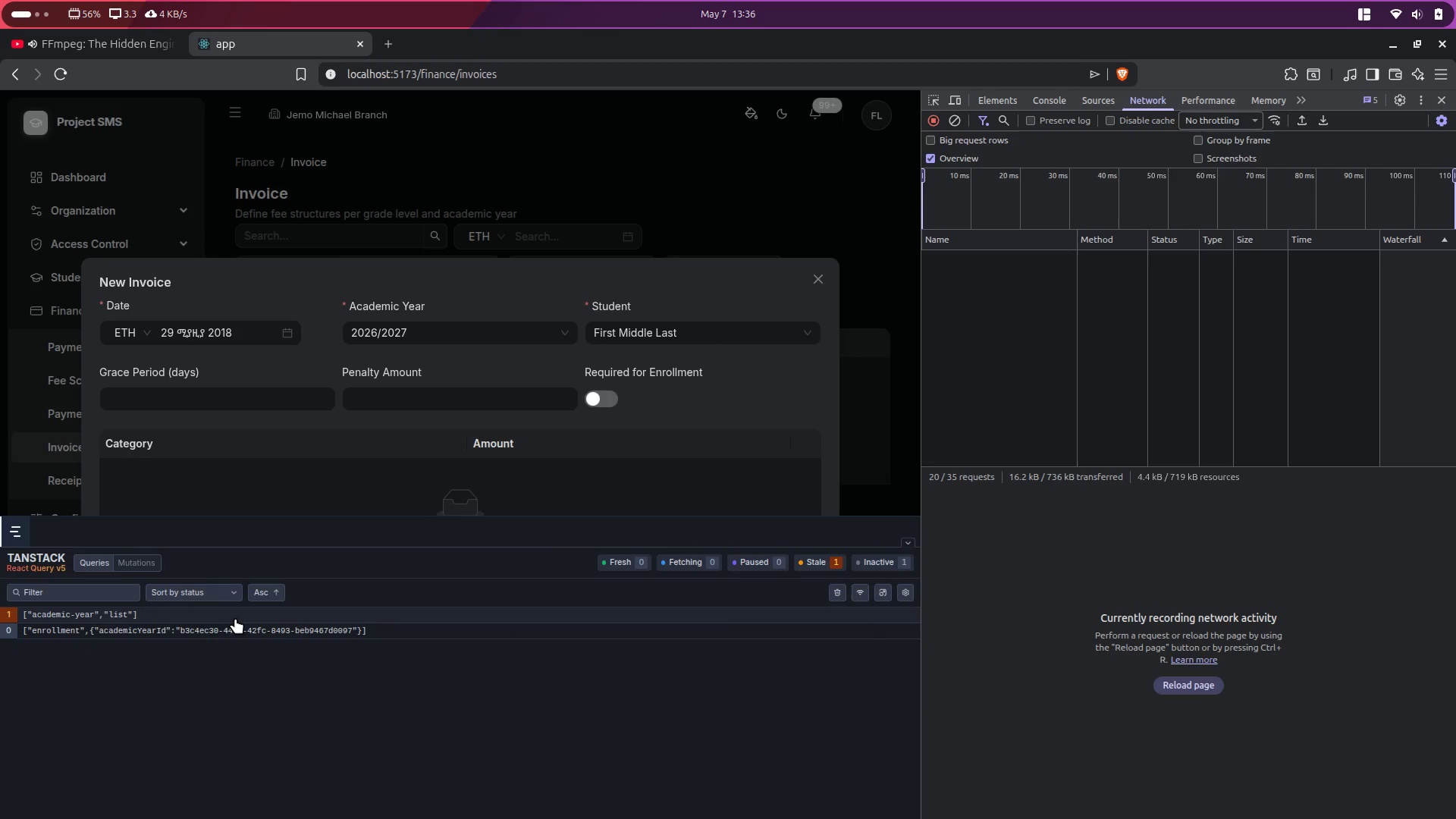 
left_click([236, 629])
 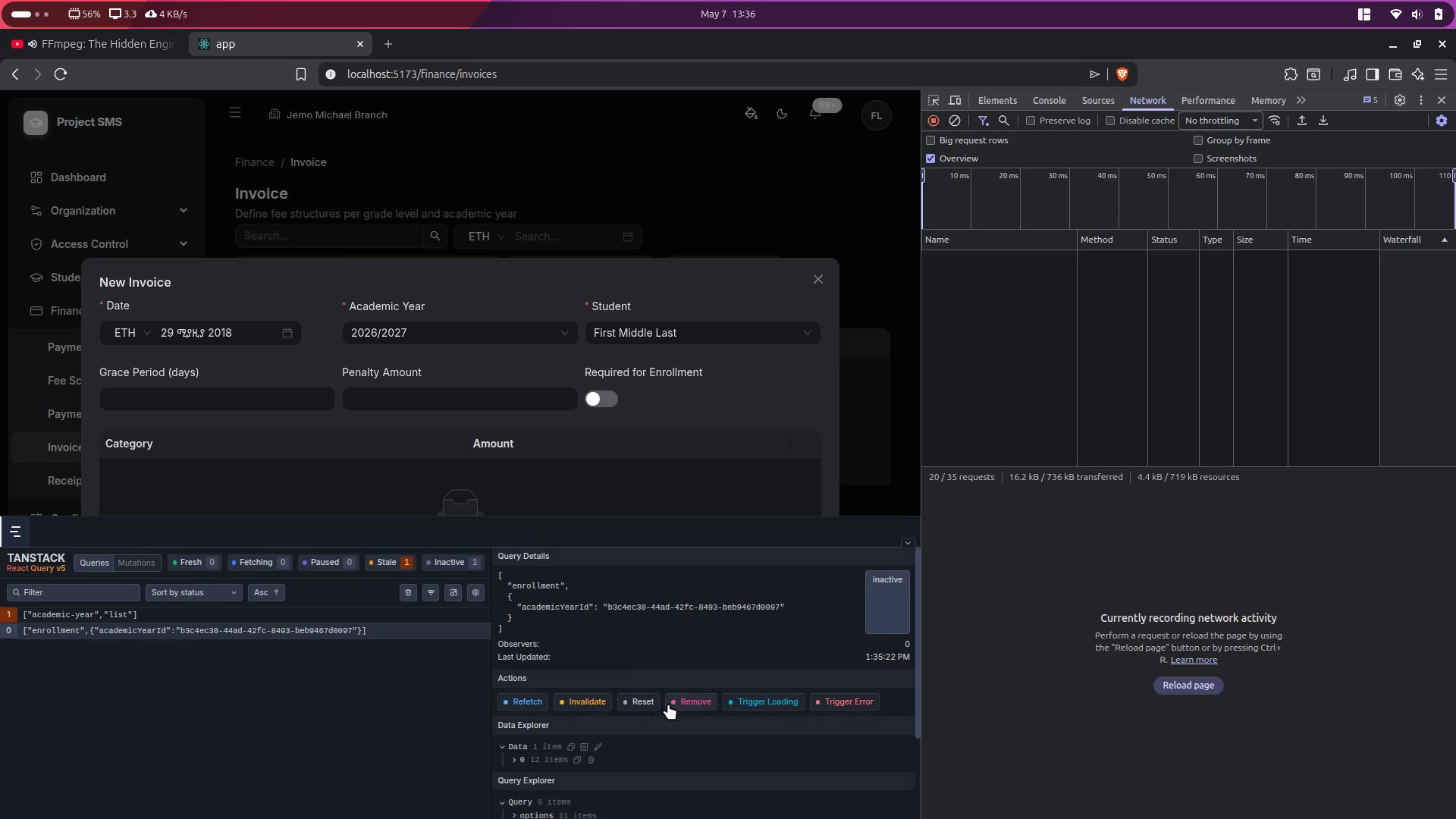 
left_click([672, 702])
 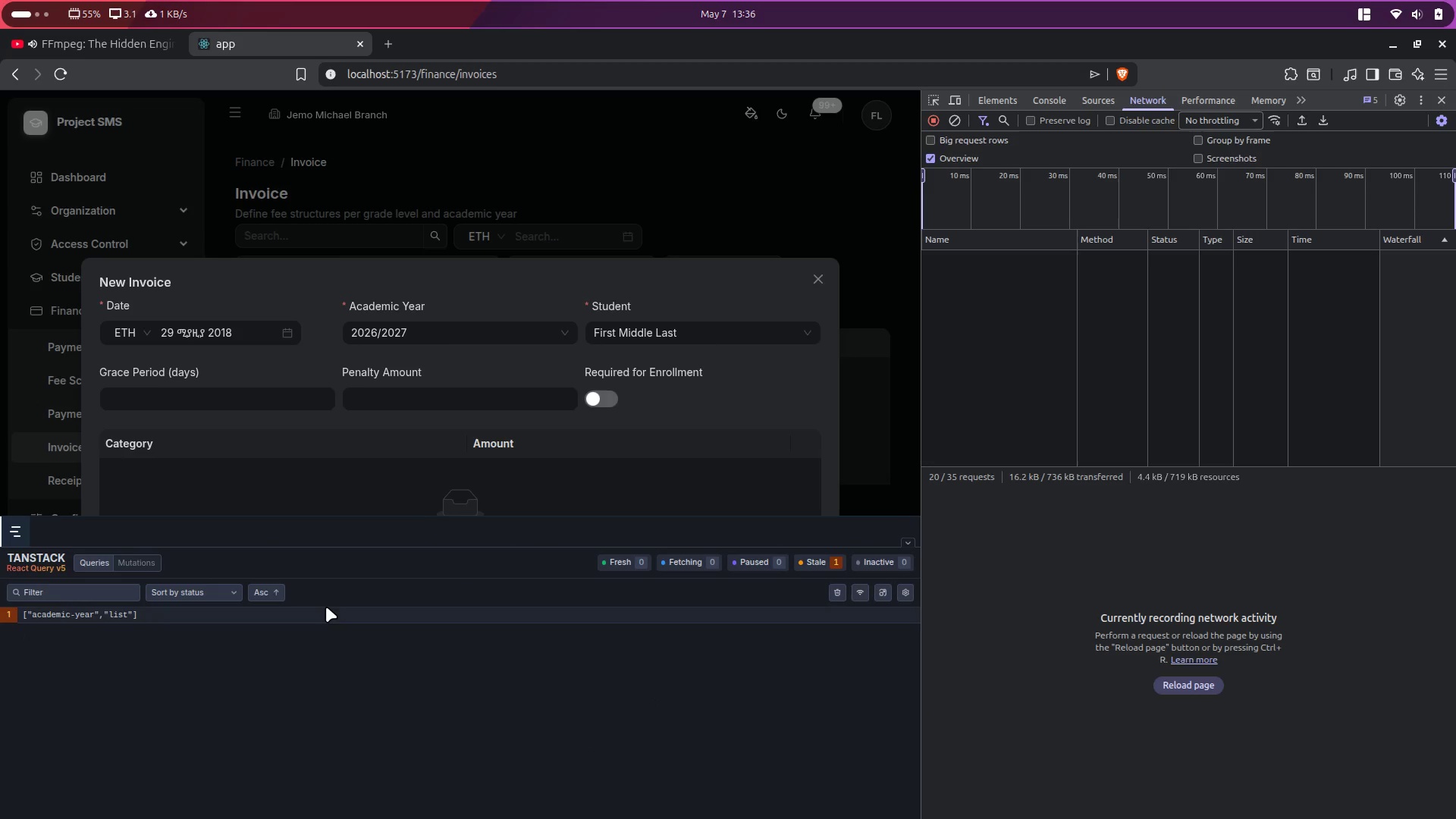 
left_click([325, 606])
 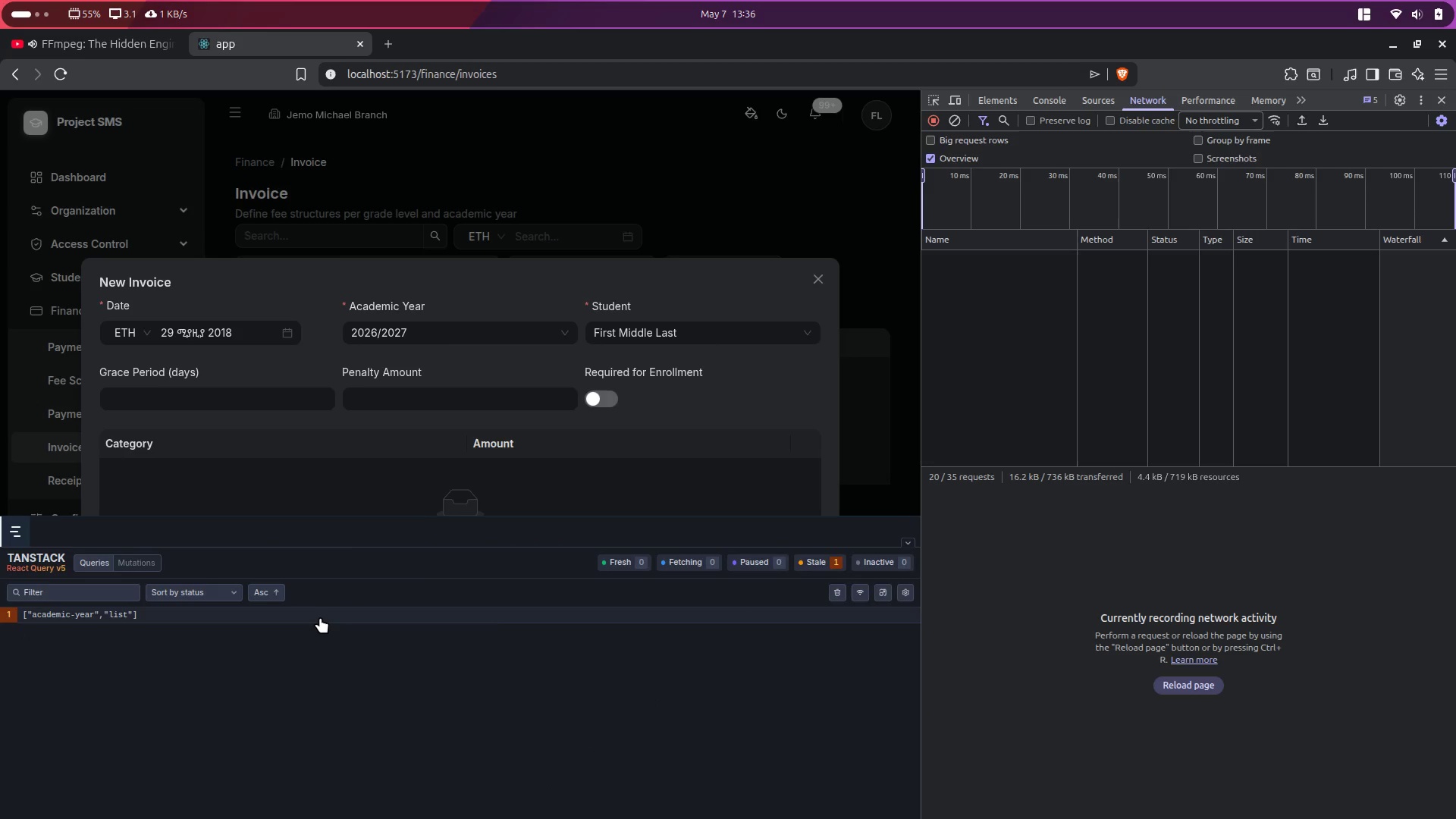 
left_click([320, 617])
 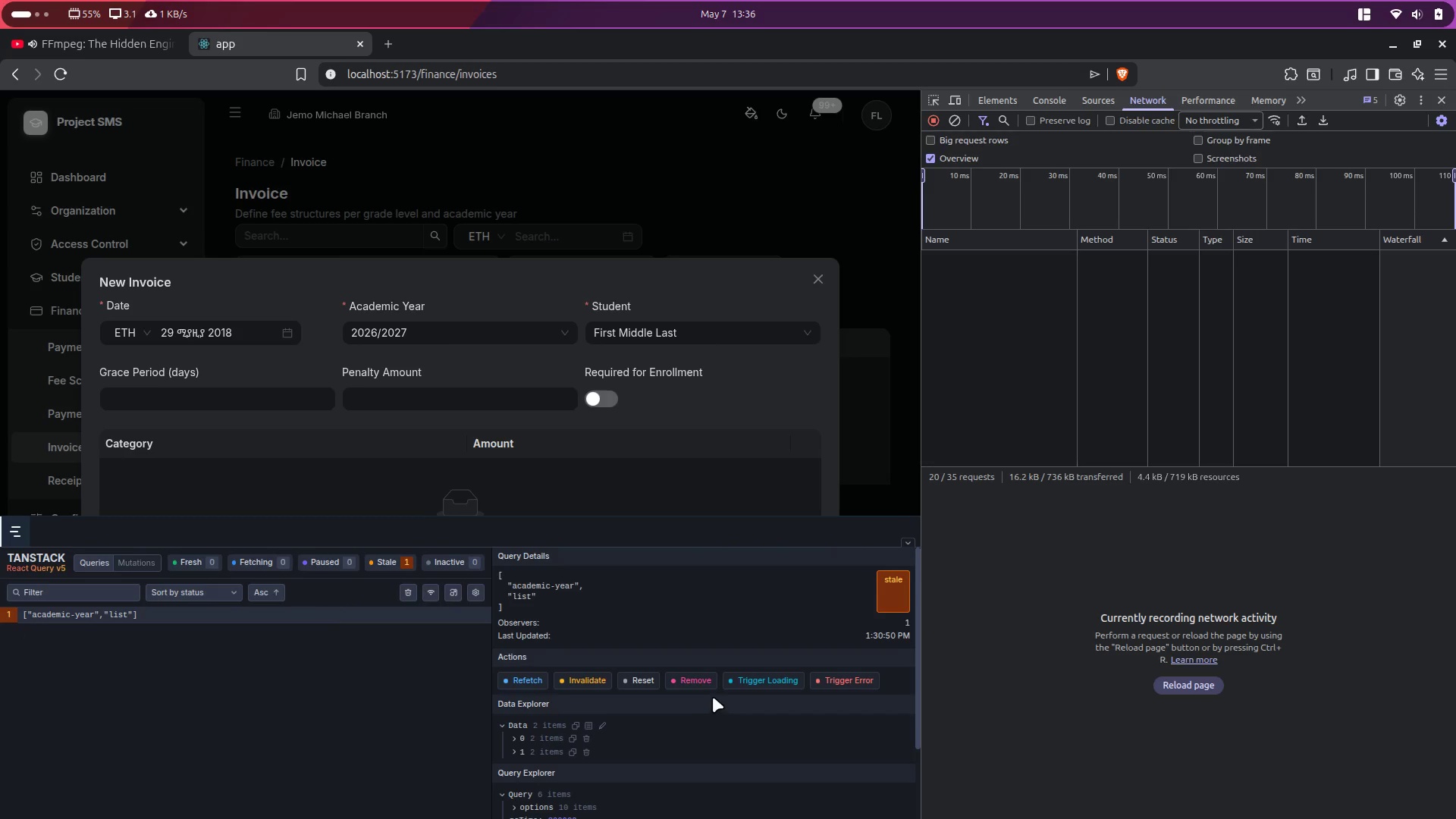 
left_click([695, 680])
 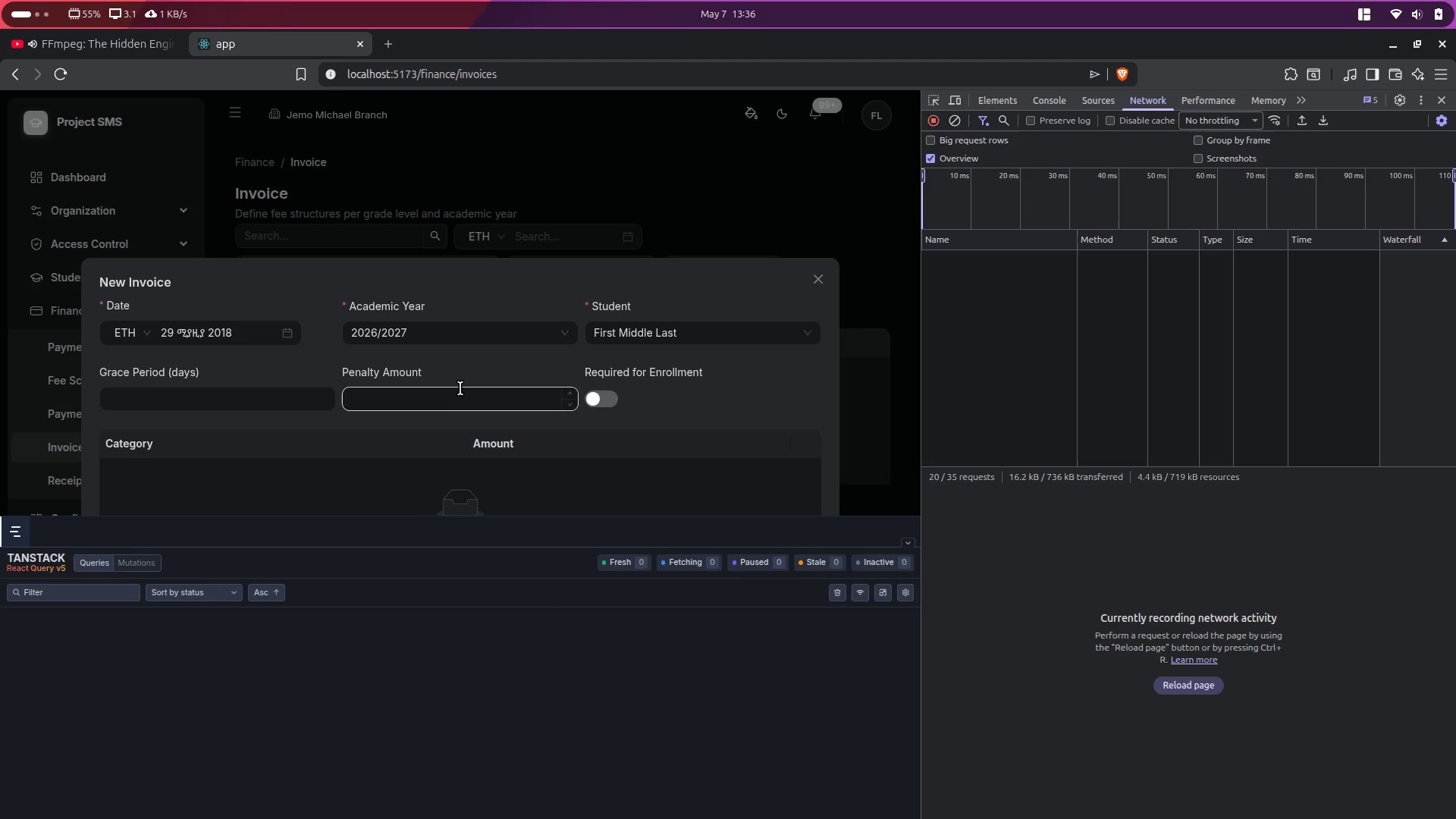 
left_click([431, 331])
 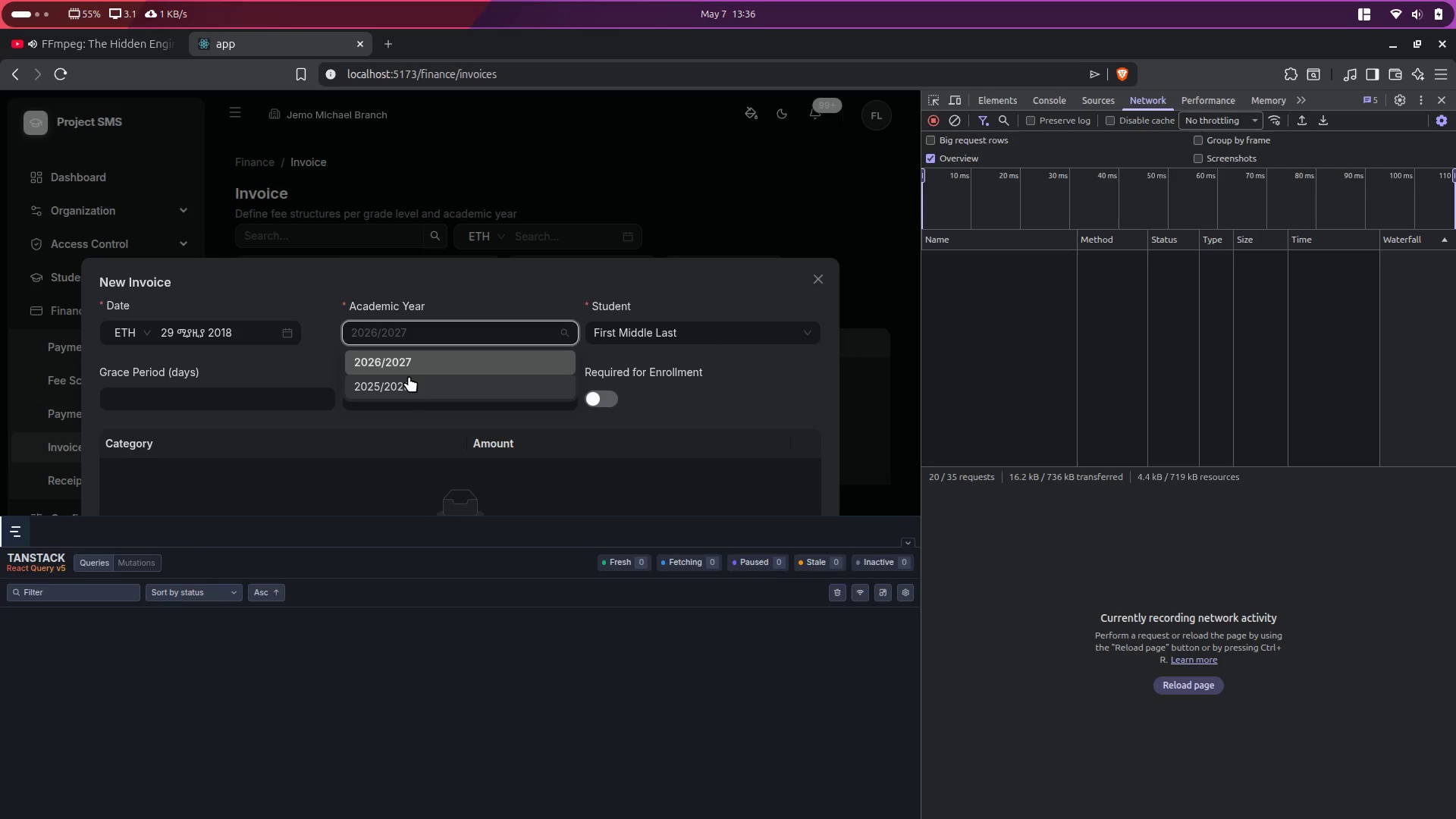 
double_click([409, 384])
 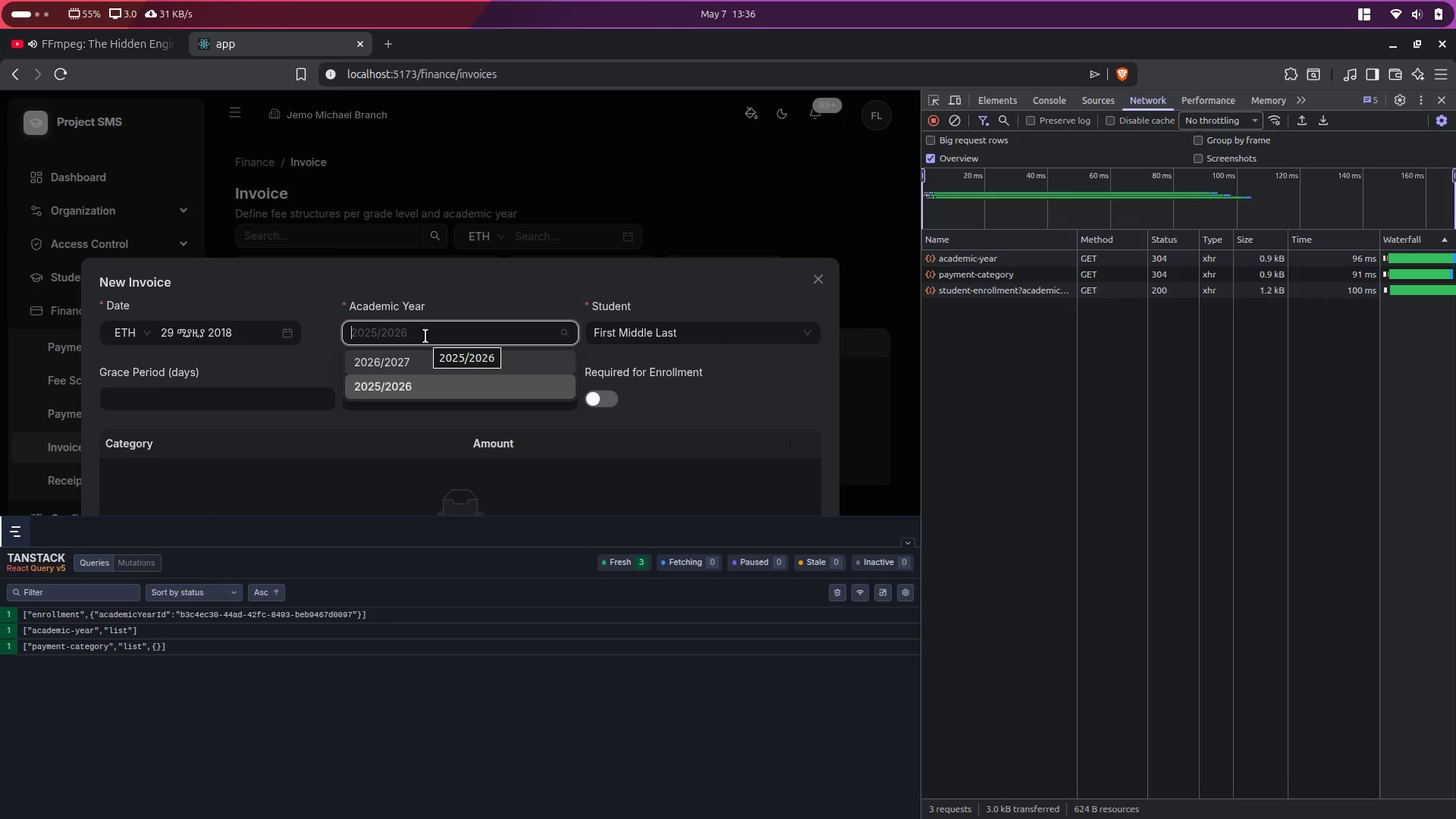 
double_click([704, 333])
 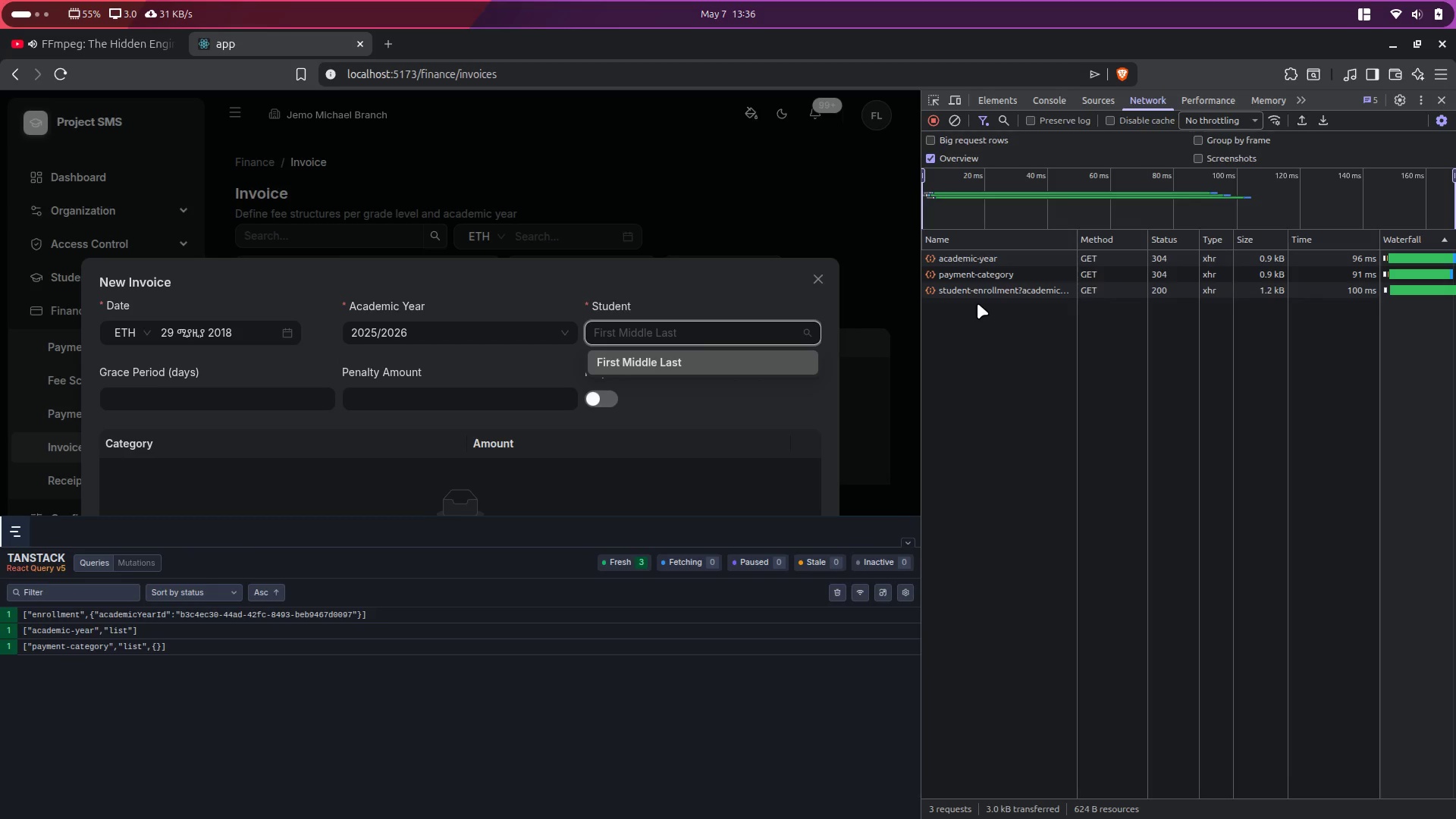 
left_click([978, 295])
 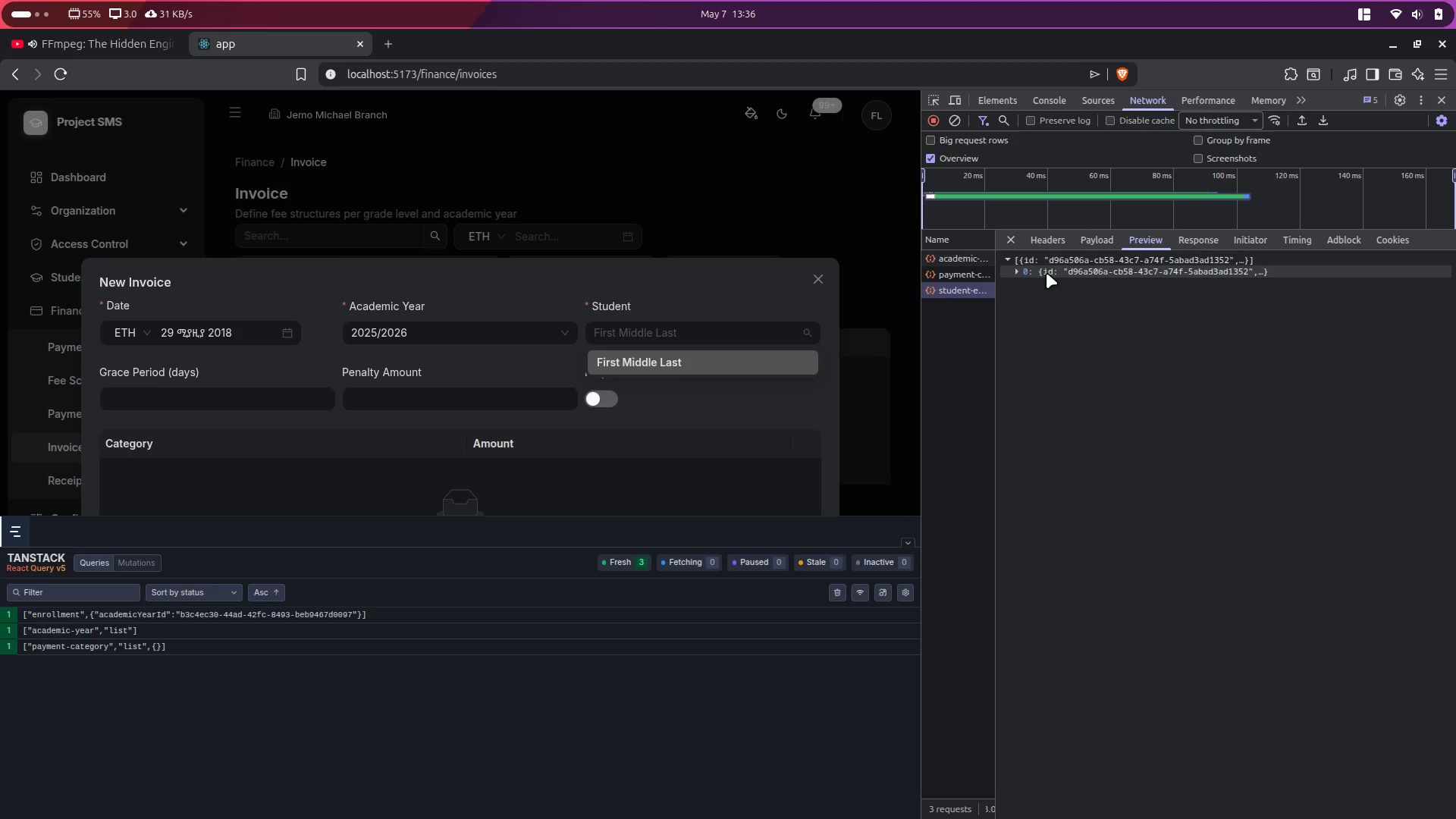 
left_click([1021, 270])
 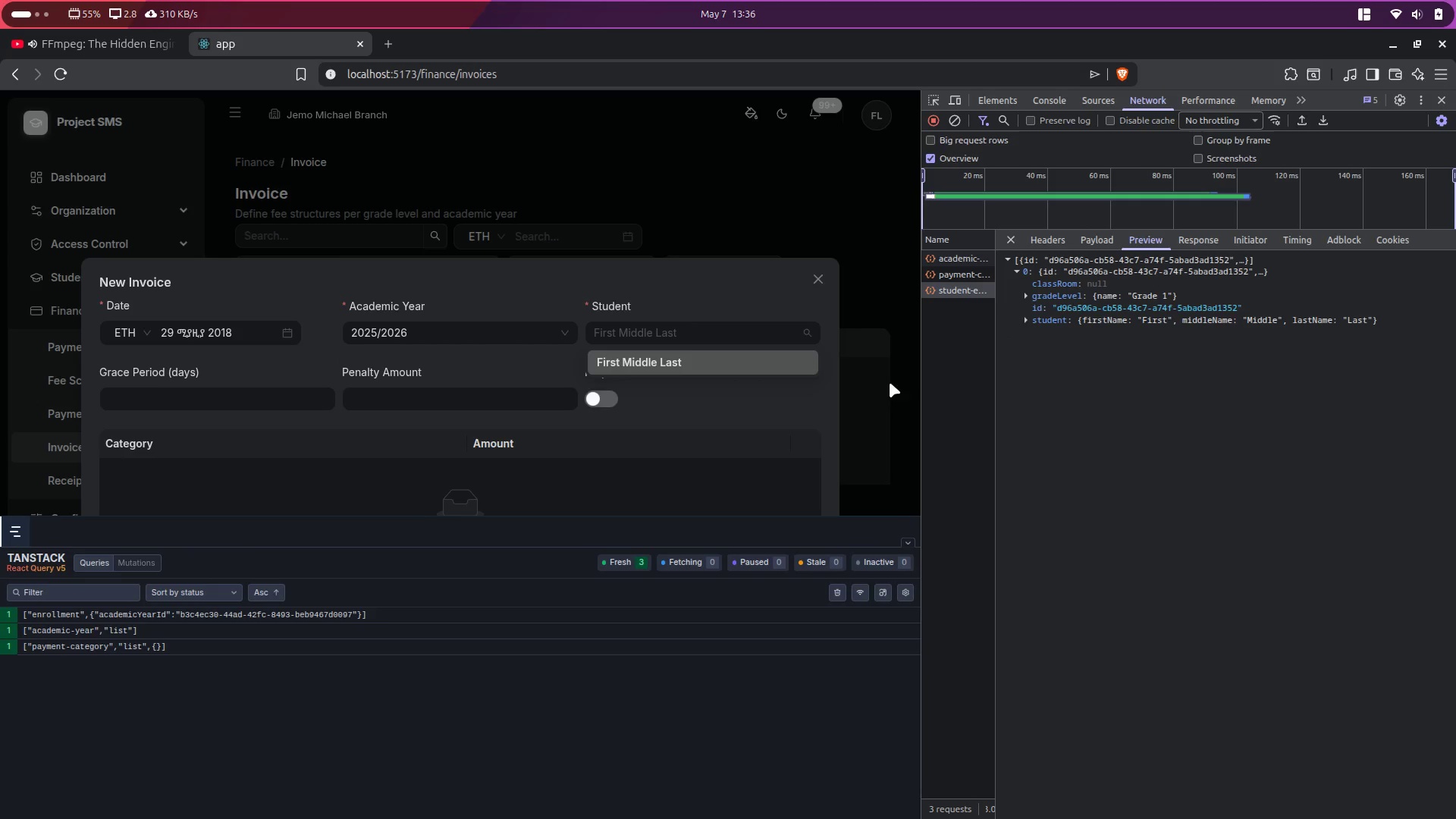 
wait(5.62)
 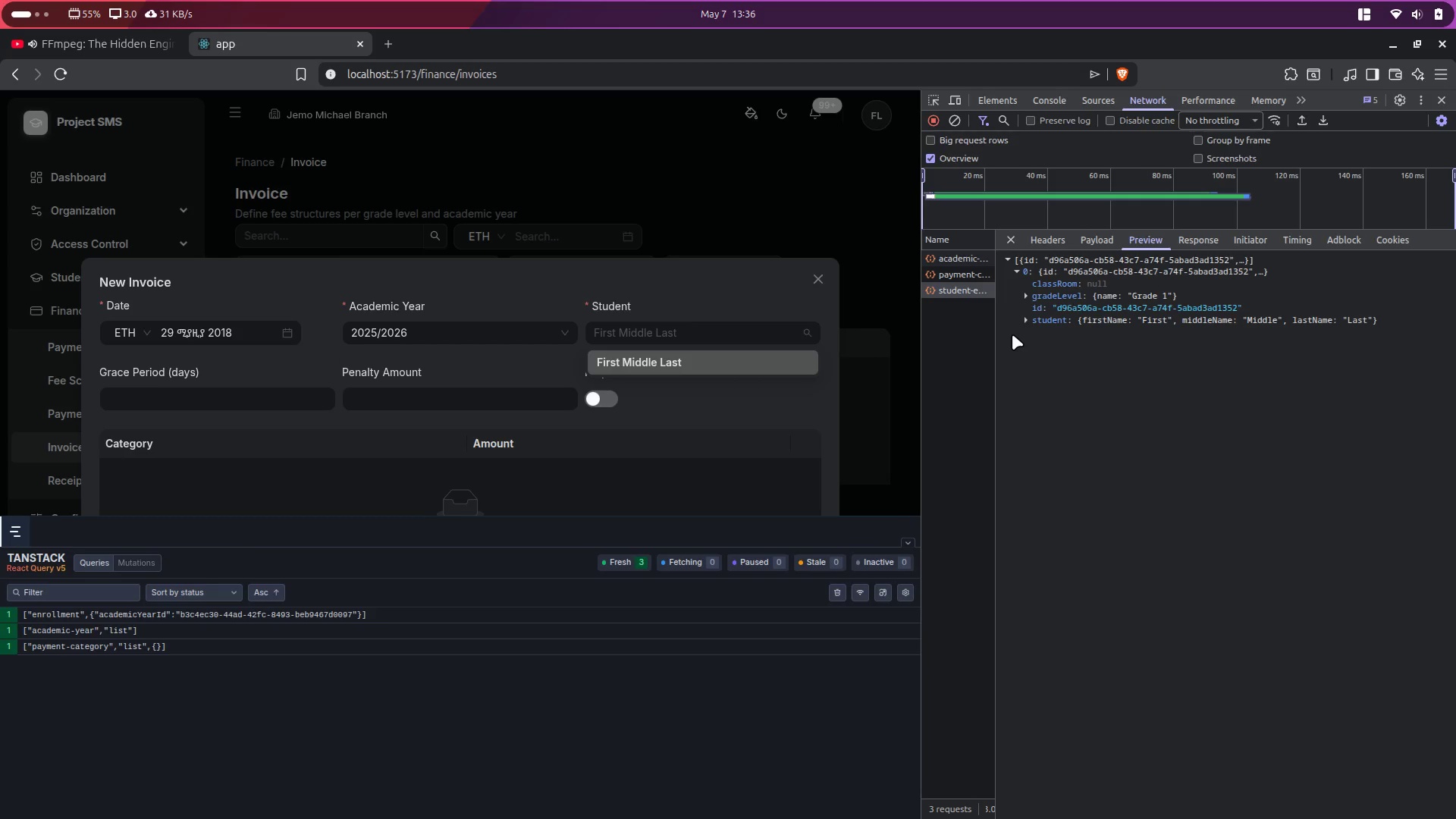 
left_click([511, 341])
 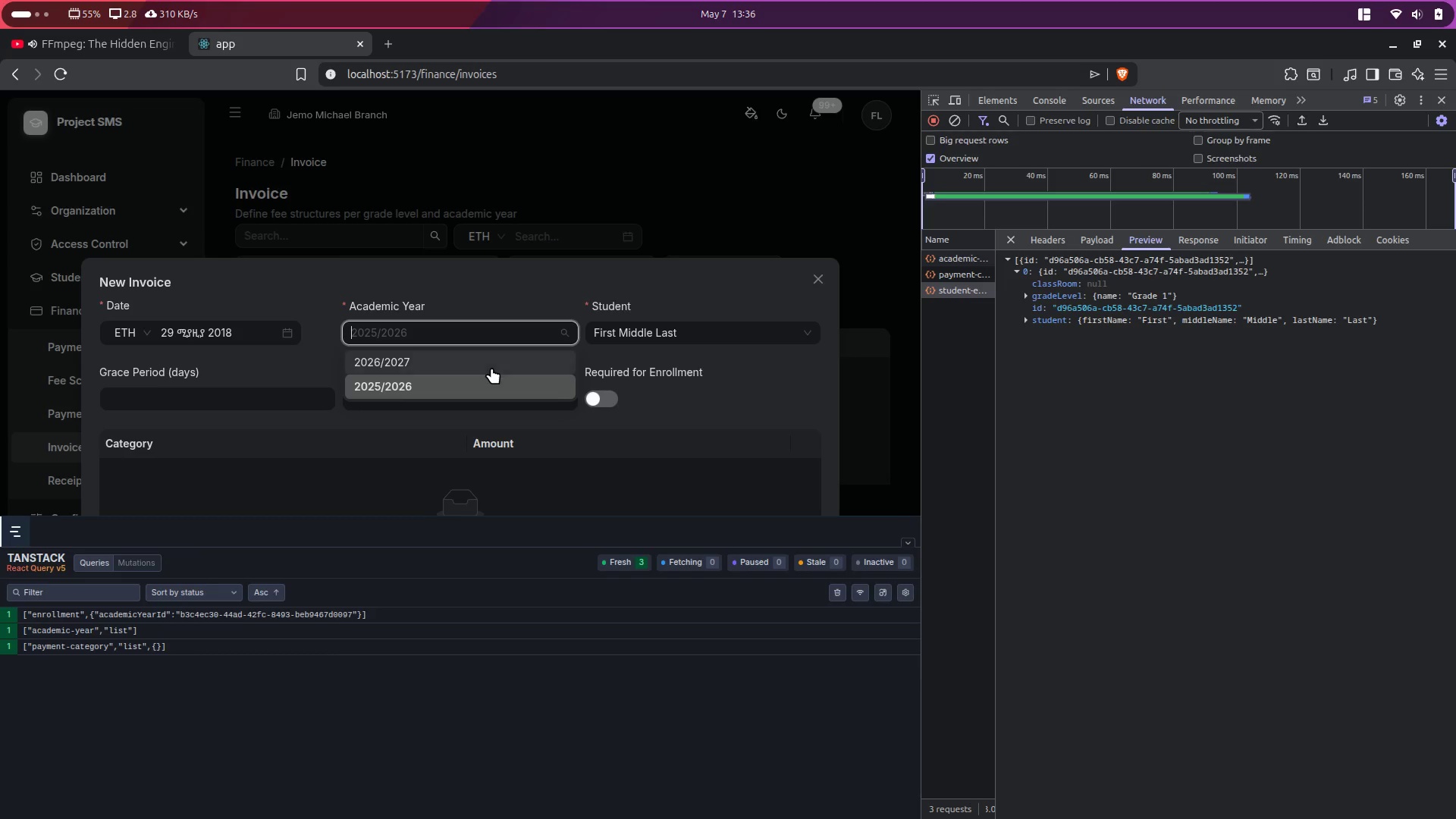 
left_click([491, 368])
 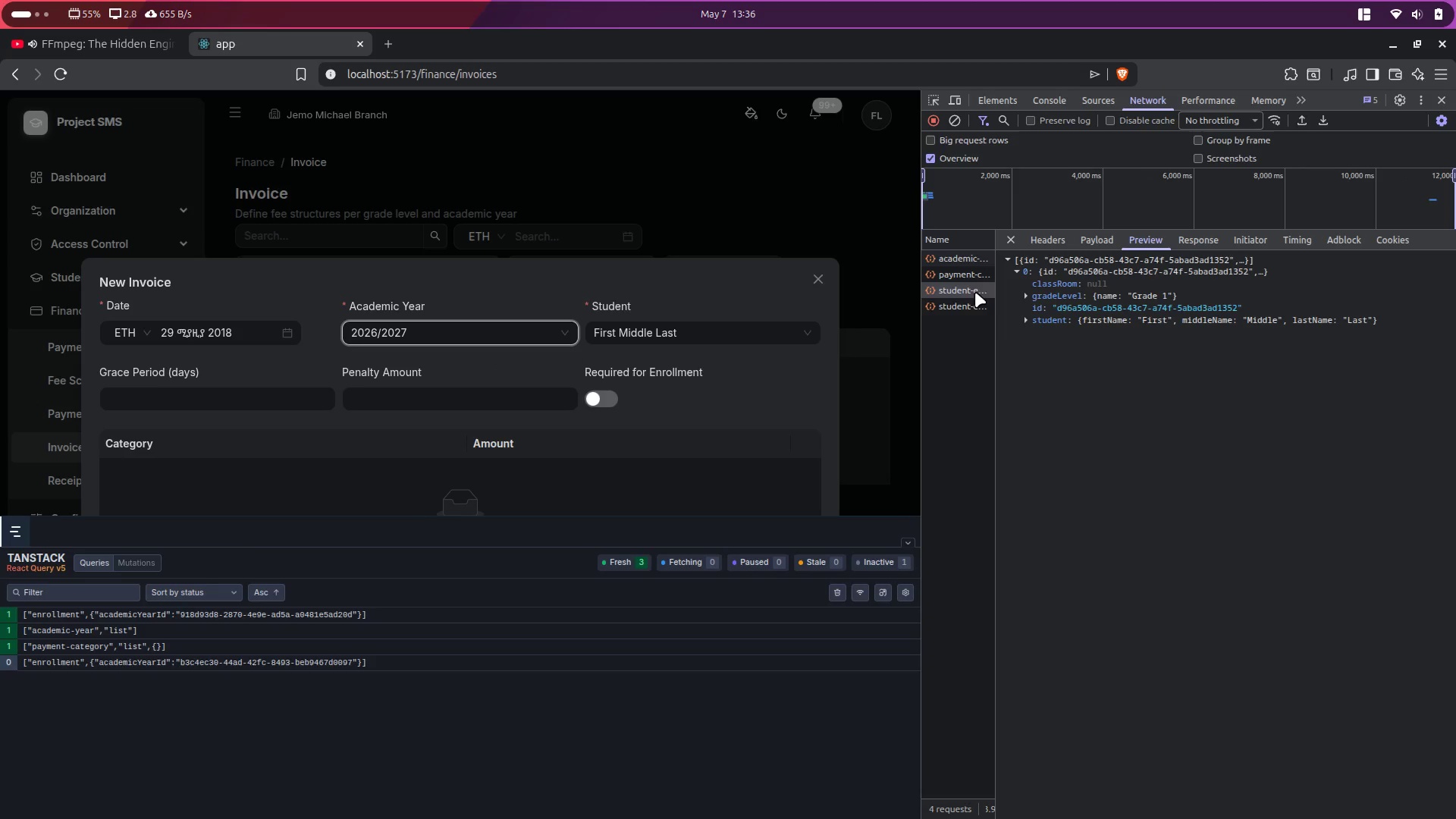 
double_click([949, 309])
 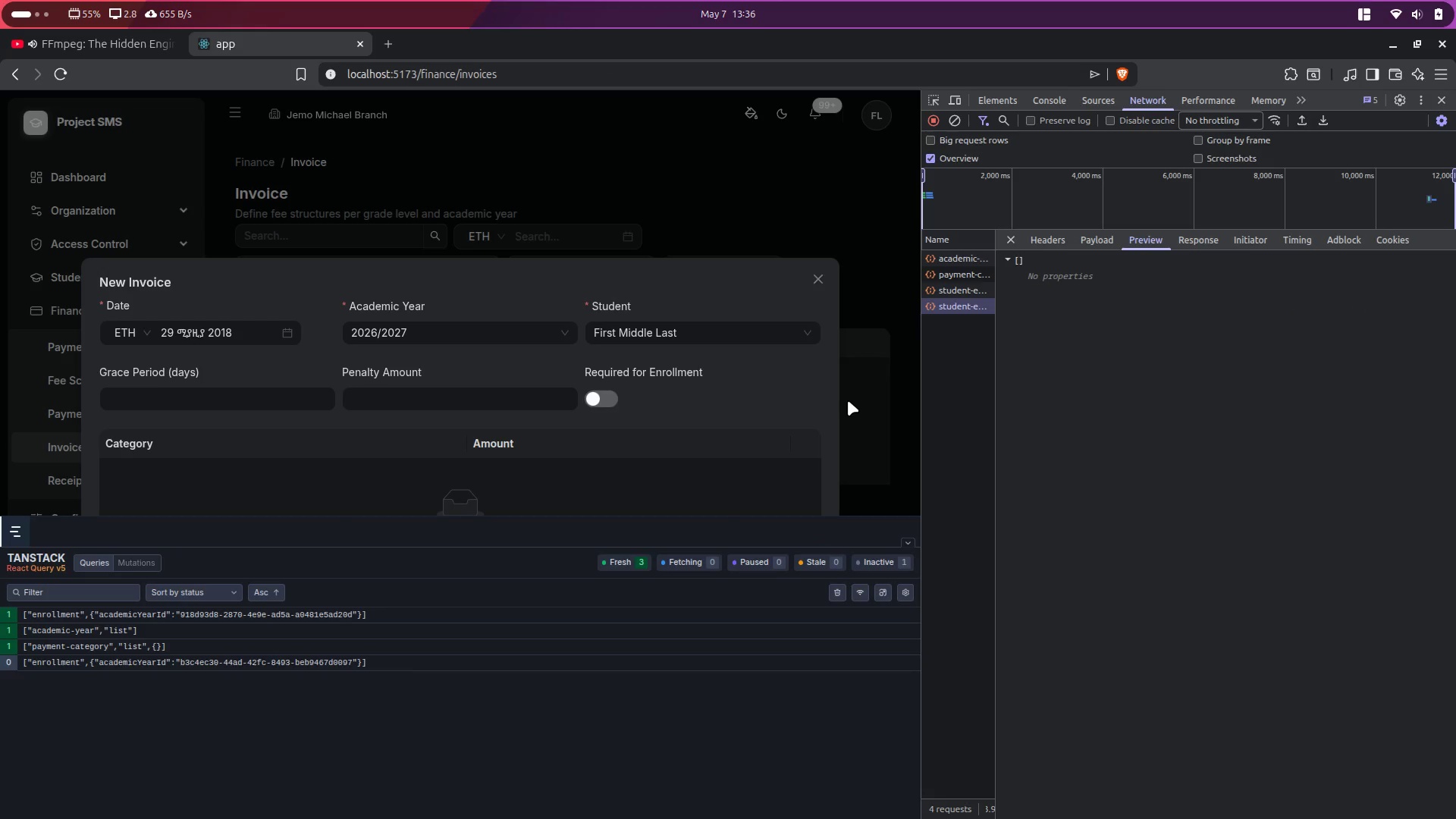 
key(Alt+Control+ArrowRight)
 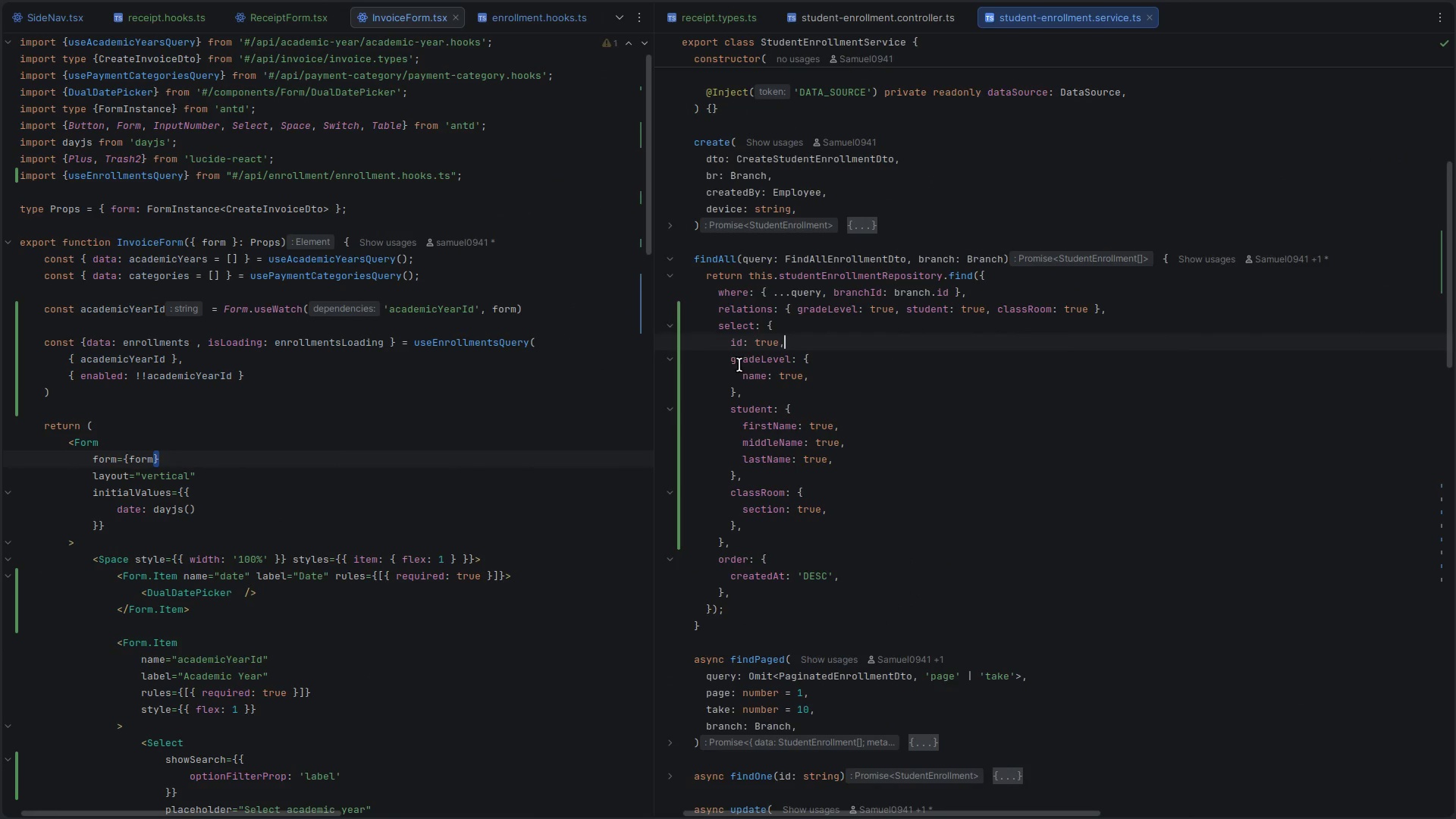 
left_click([733, 362])
 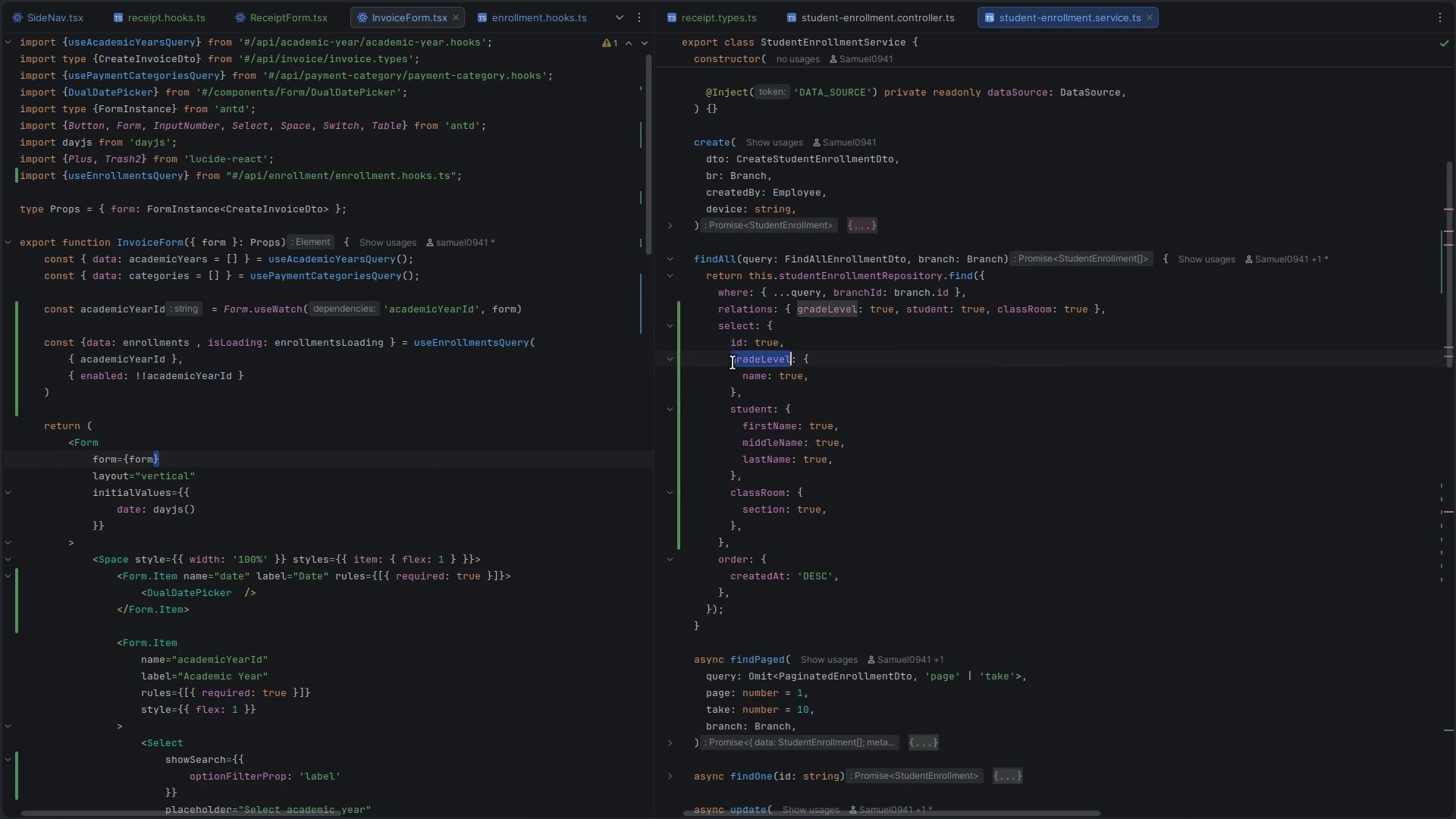 
left_click_drag(start_coordinate=[733, 362], to_coordinate=[772, 386])
 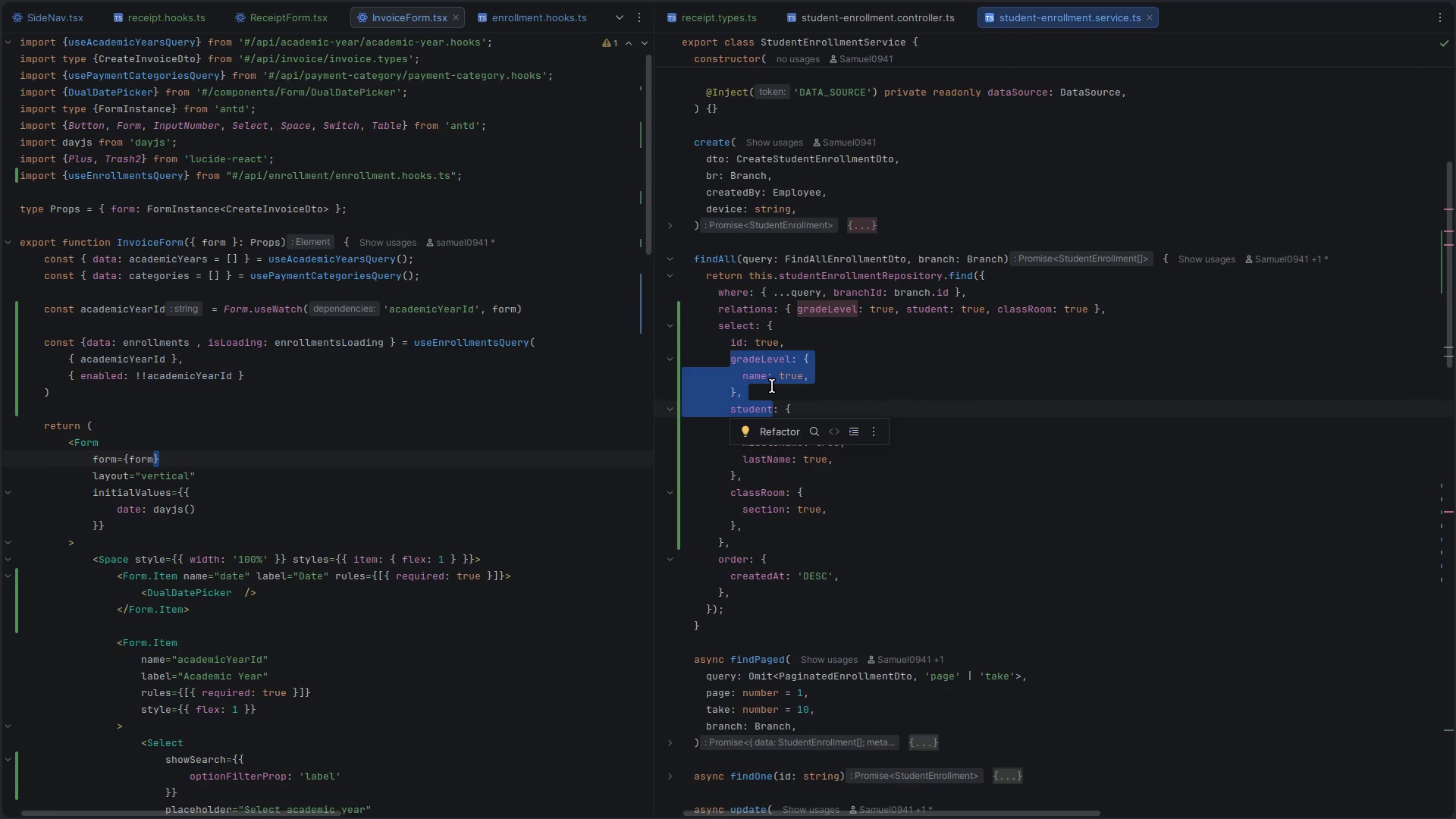 
key(Shift+ArrowUp)
 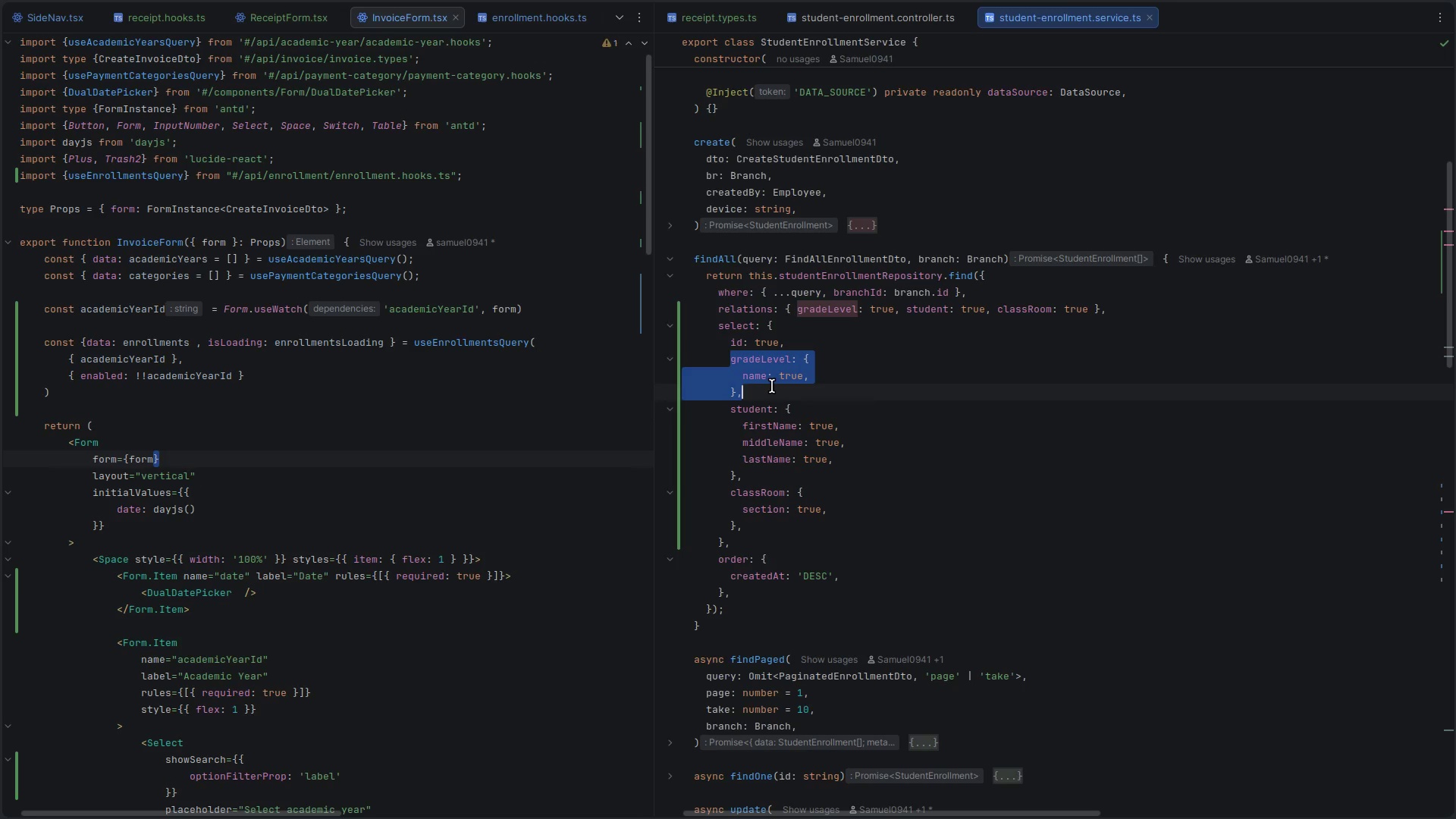 
key(Control+X)
 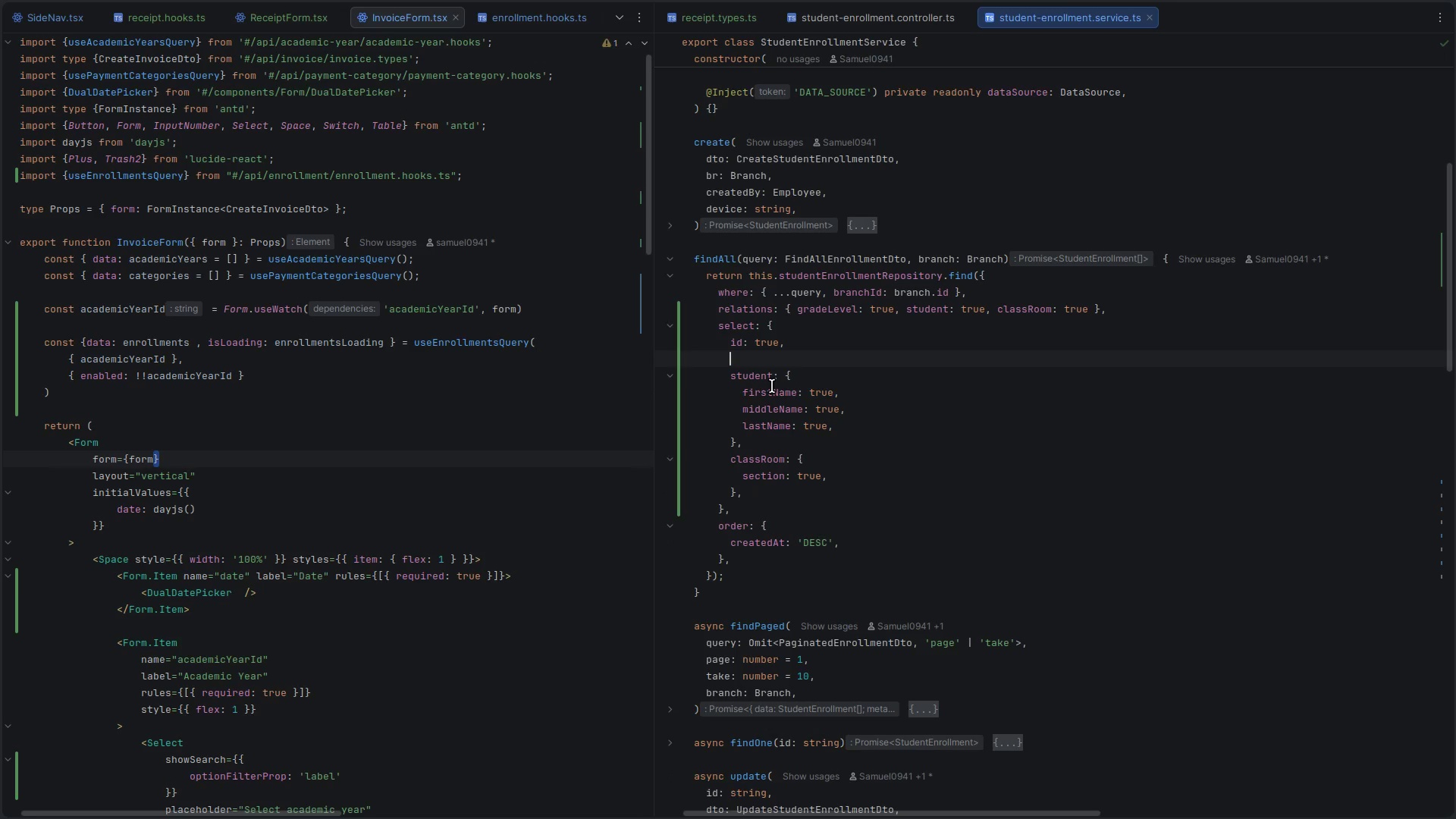 
key(Control+X)
 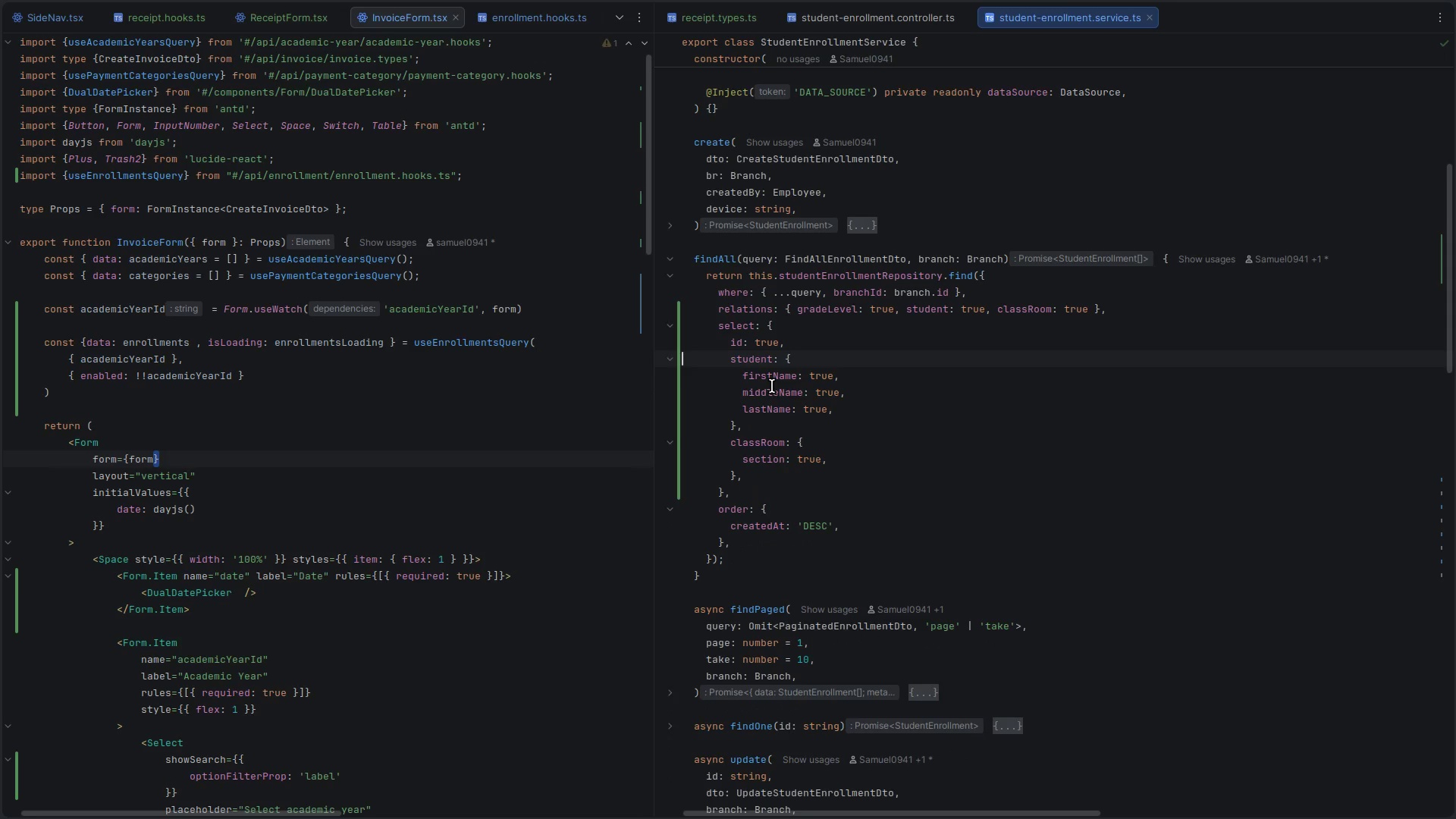 
key(ArrowDown)
 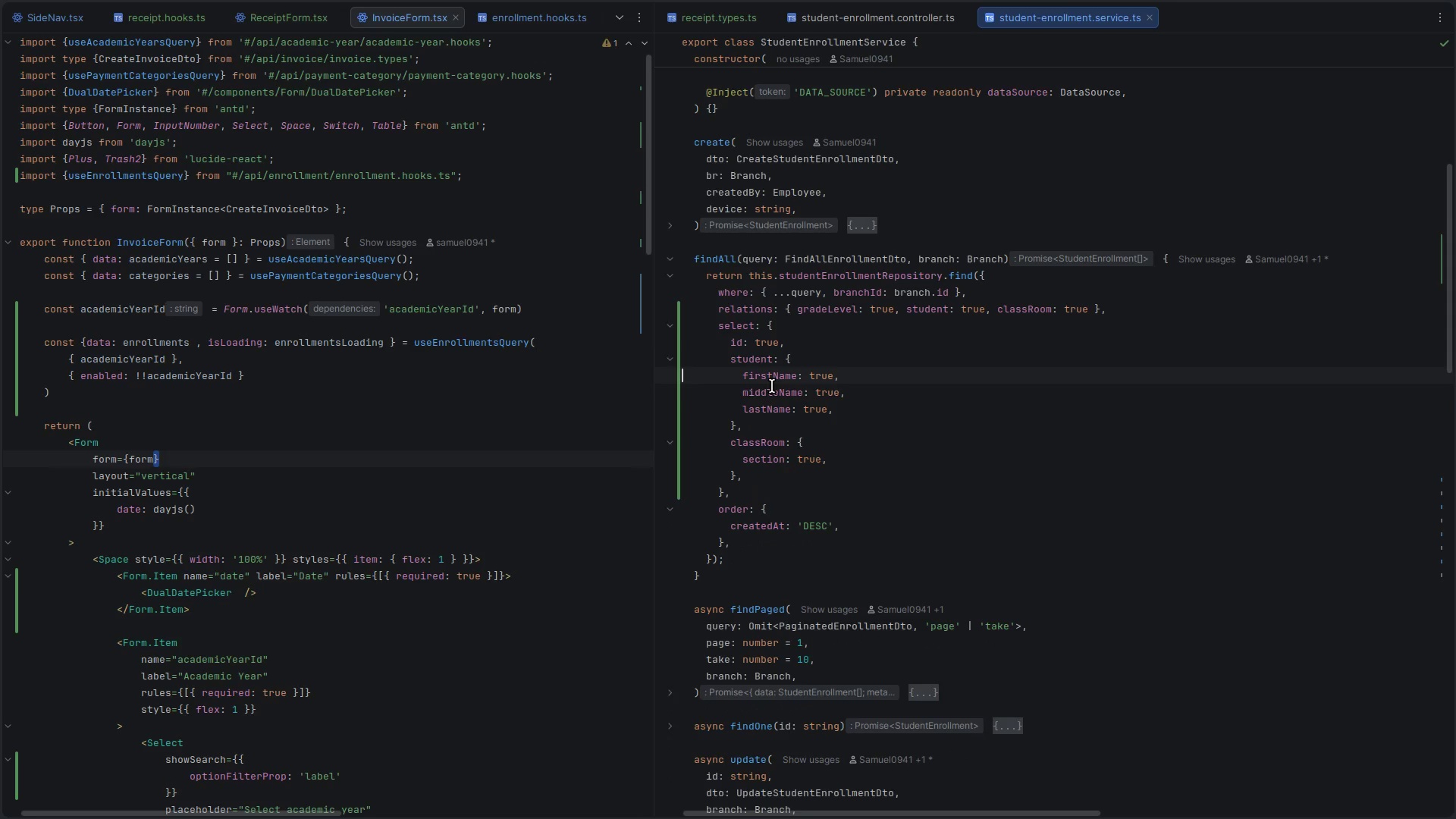 
key(ArrowDown)
 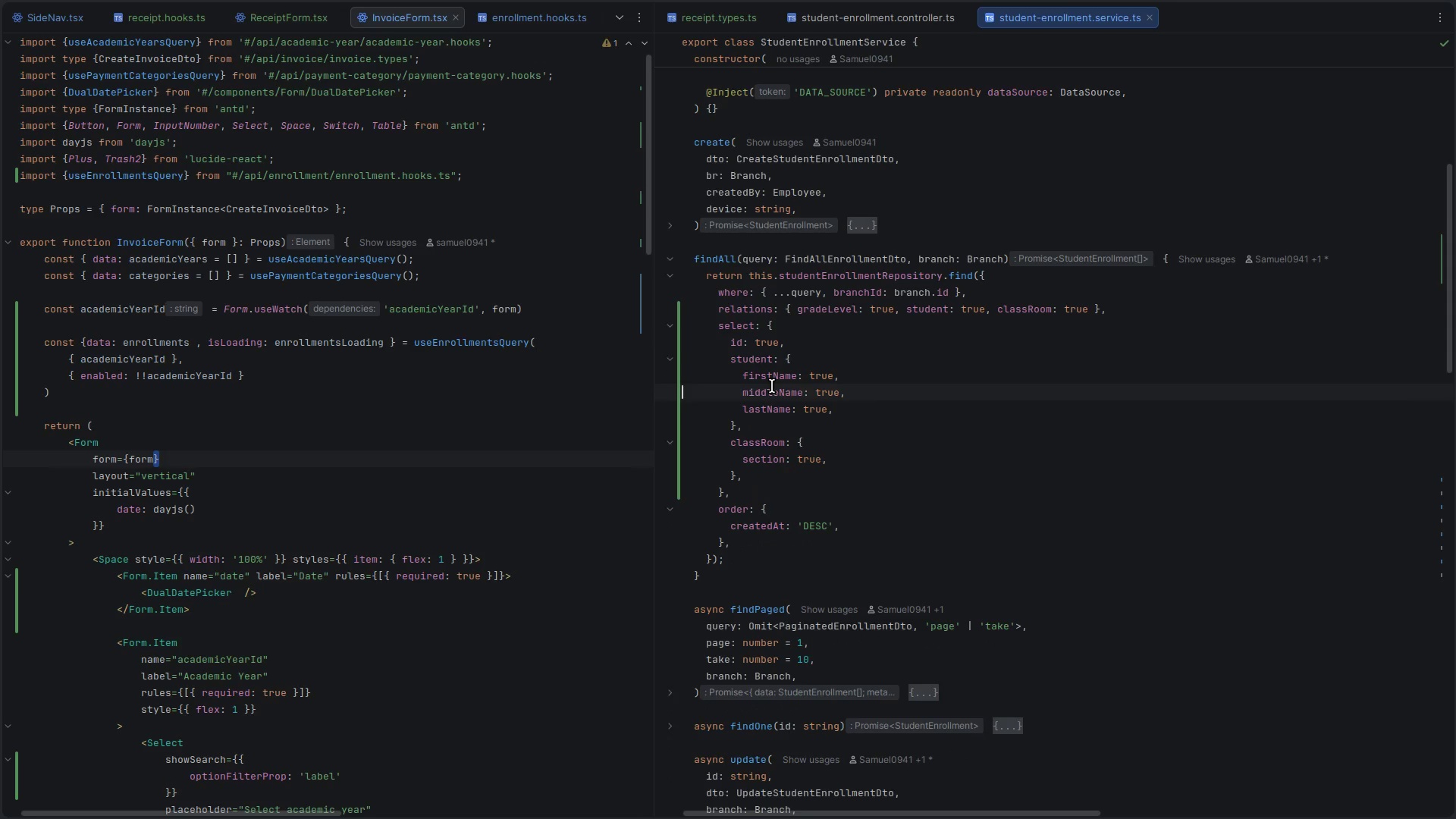 
key(ArrowDown)
 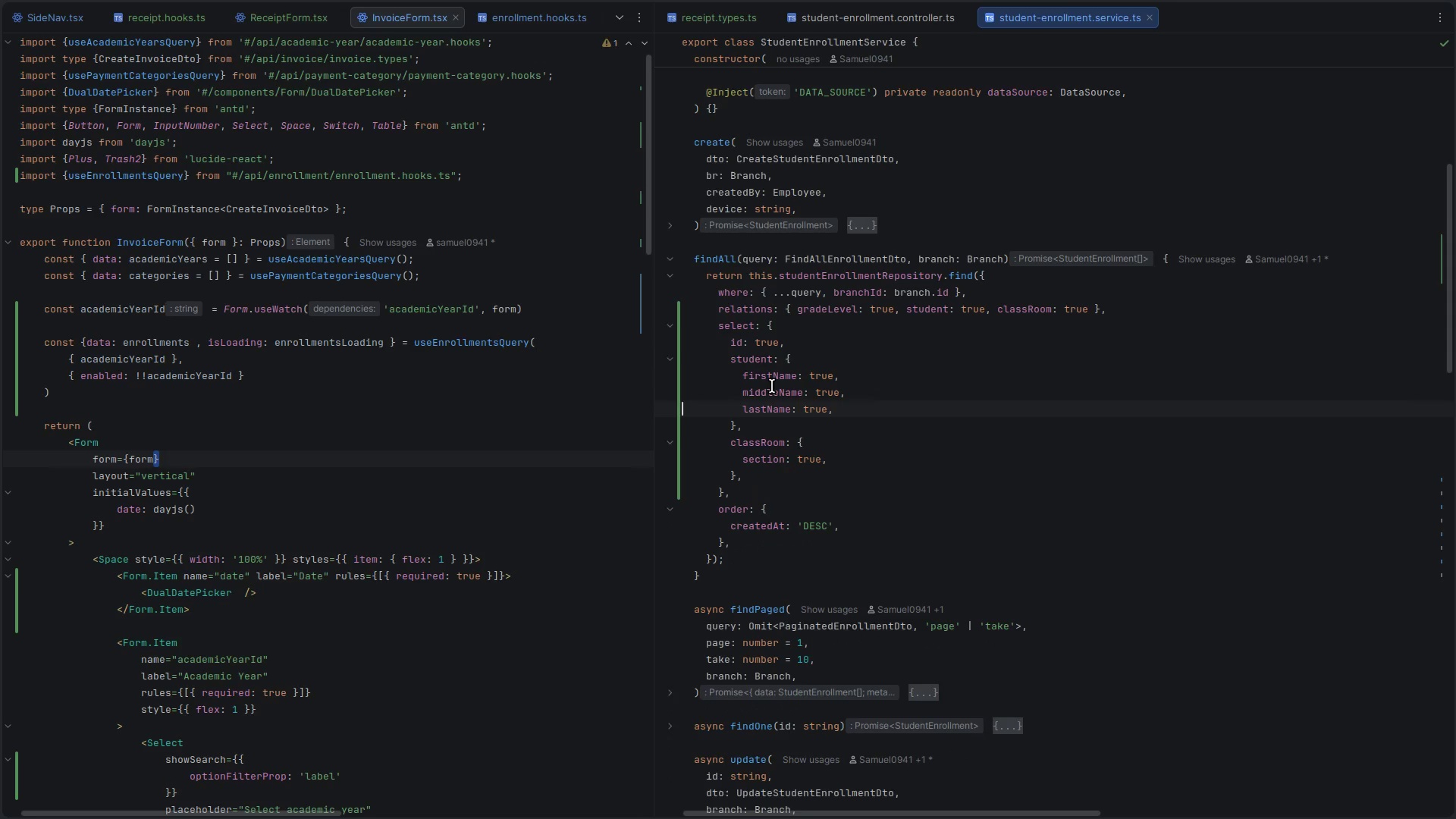 
key(ArrowDown)
 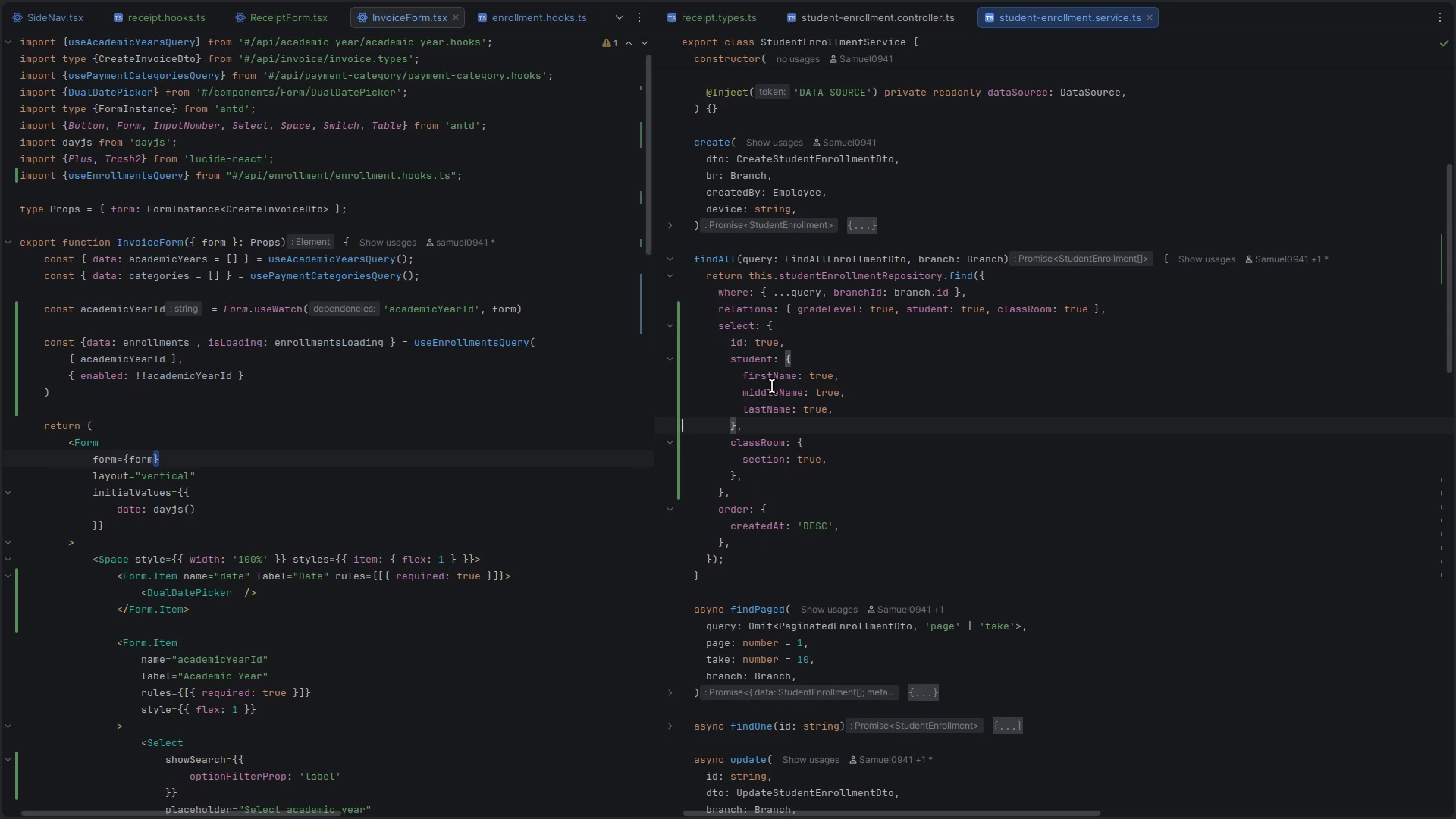 
key(ArrowDown)
 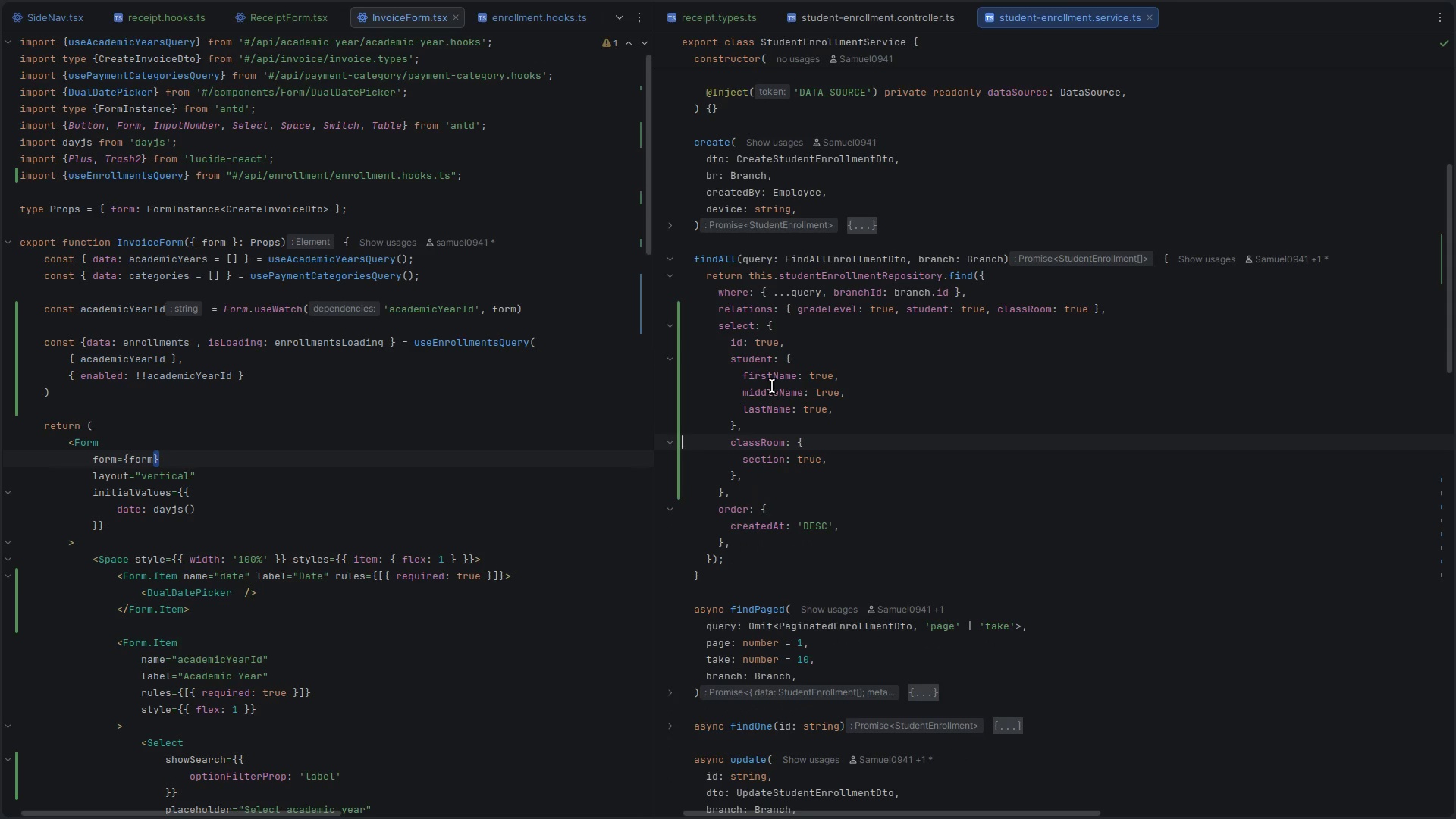 
key(Shift+ArrowDown)
 